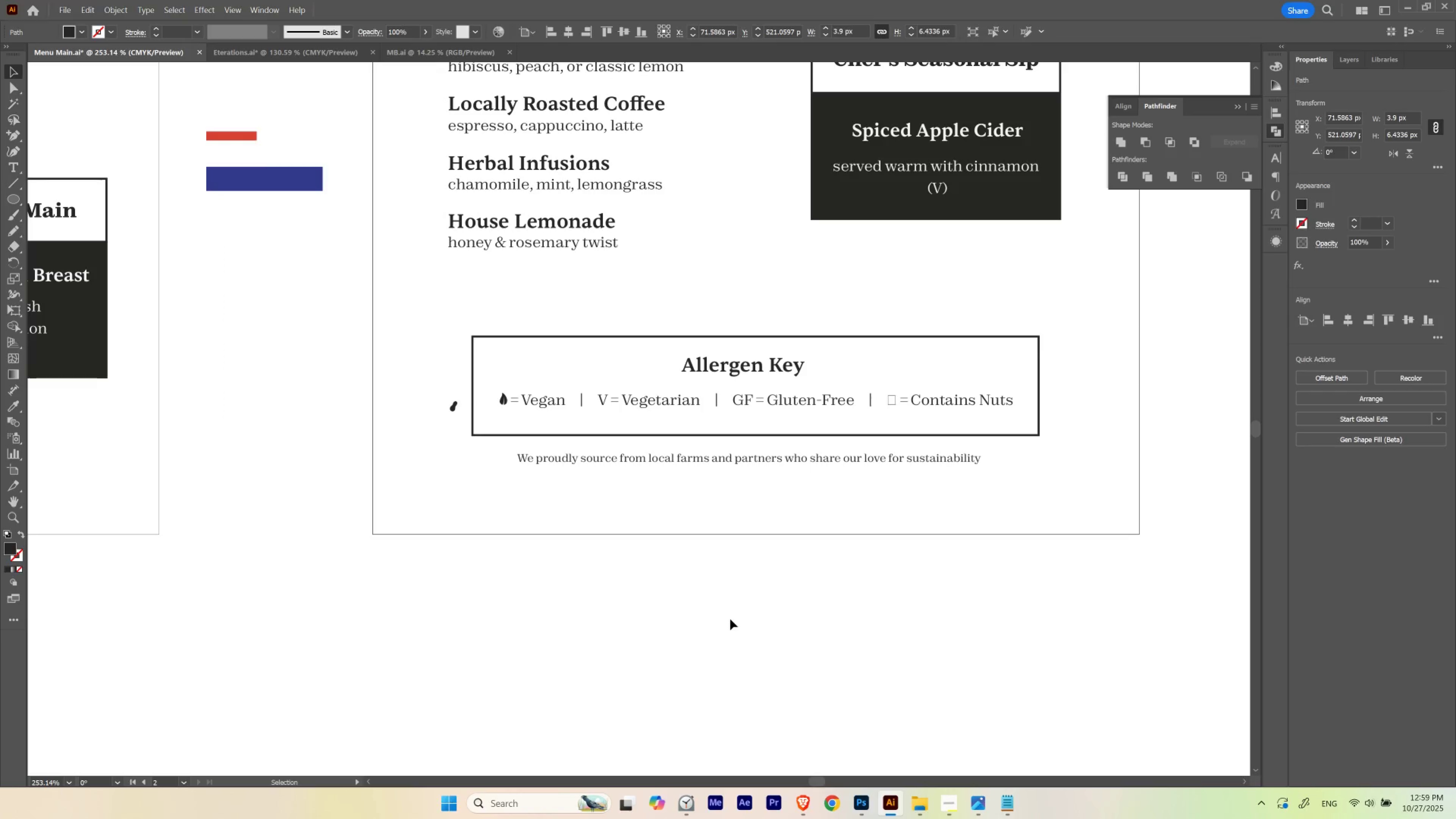 
key(ArrowLeft)
 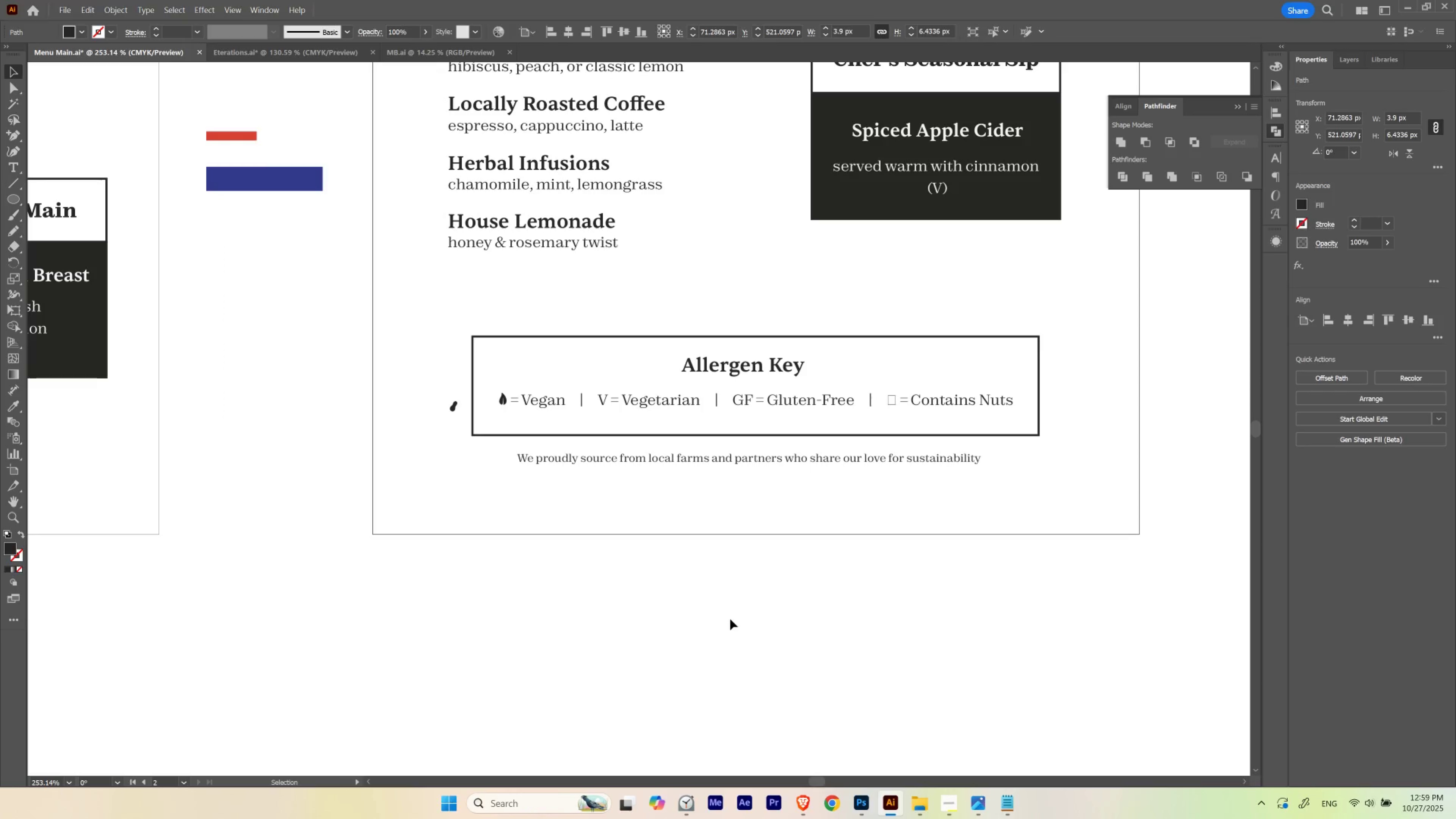 
key(ArrowRight)
 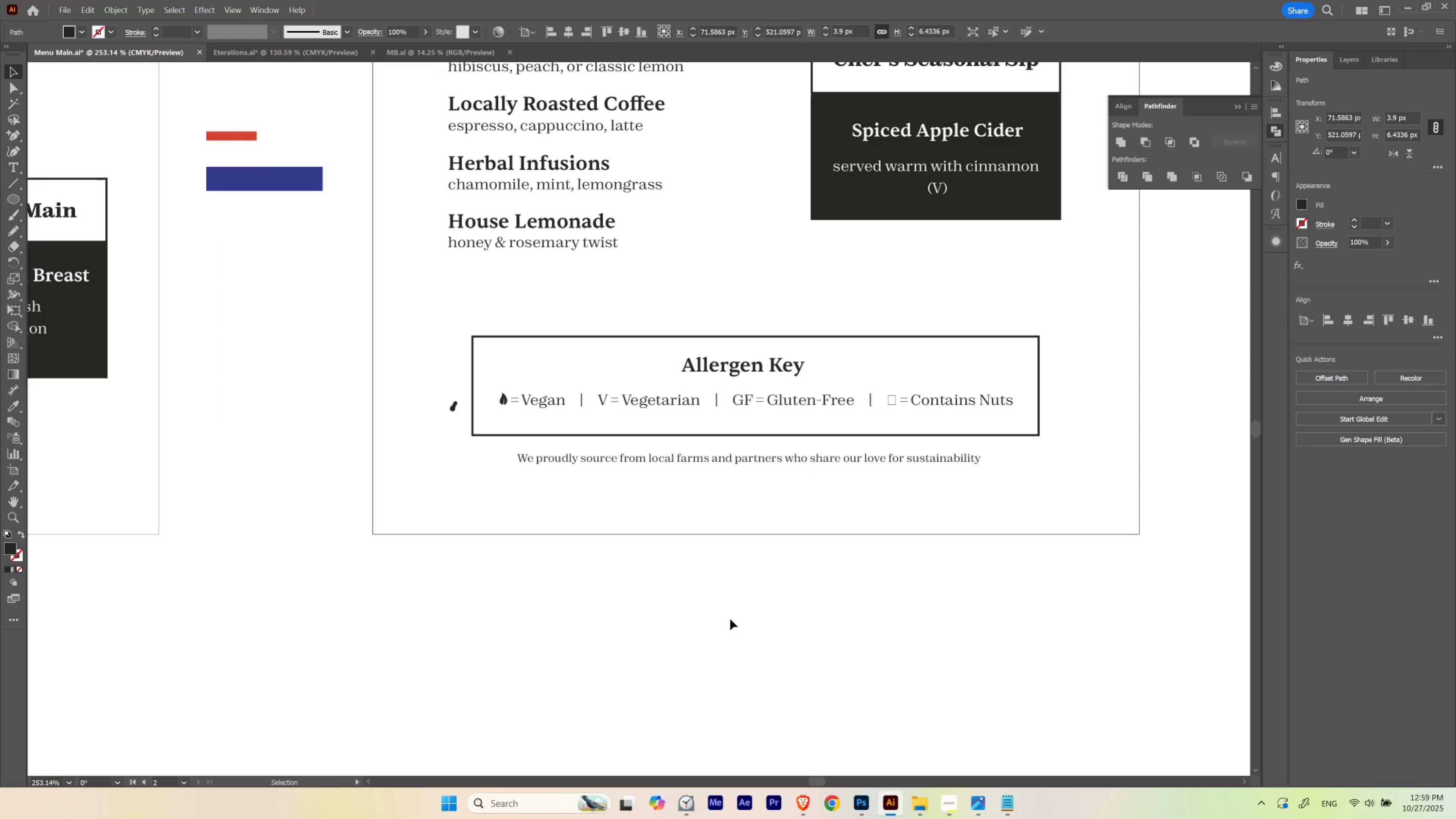 
key(ArrowDown)
 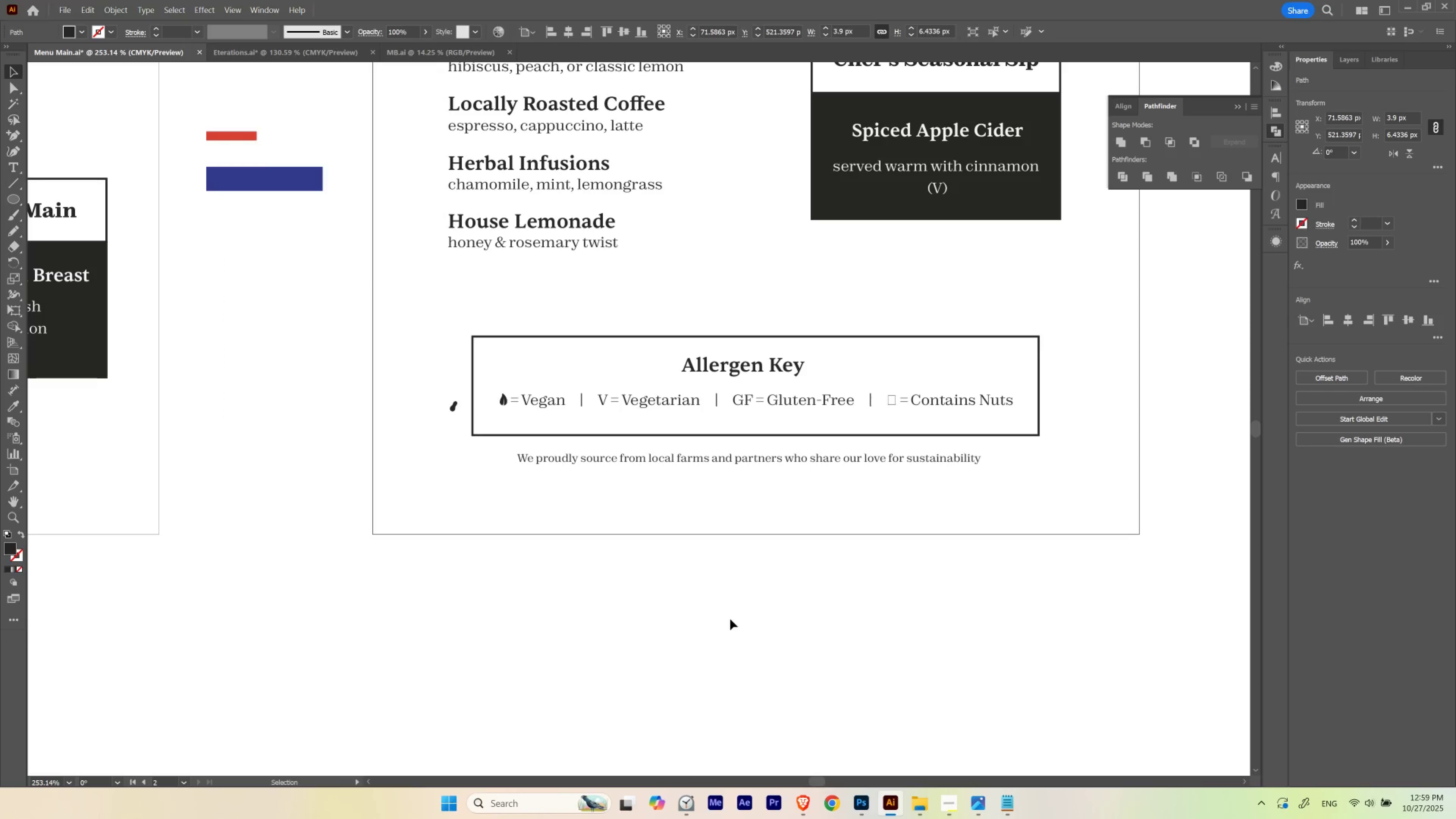 
key(ArrowUp)
 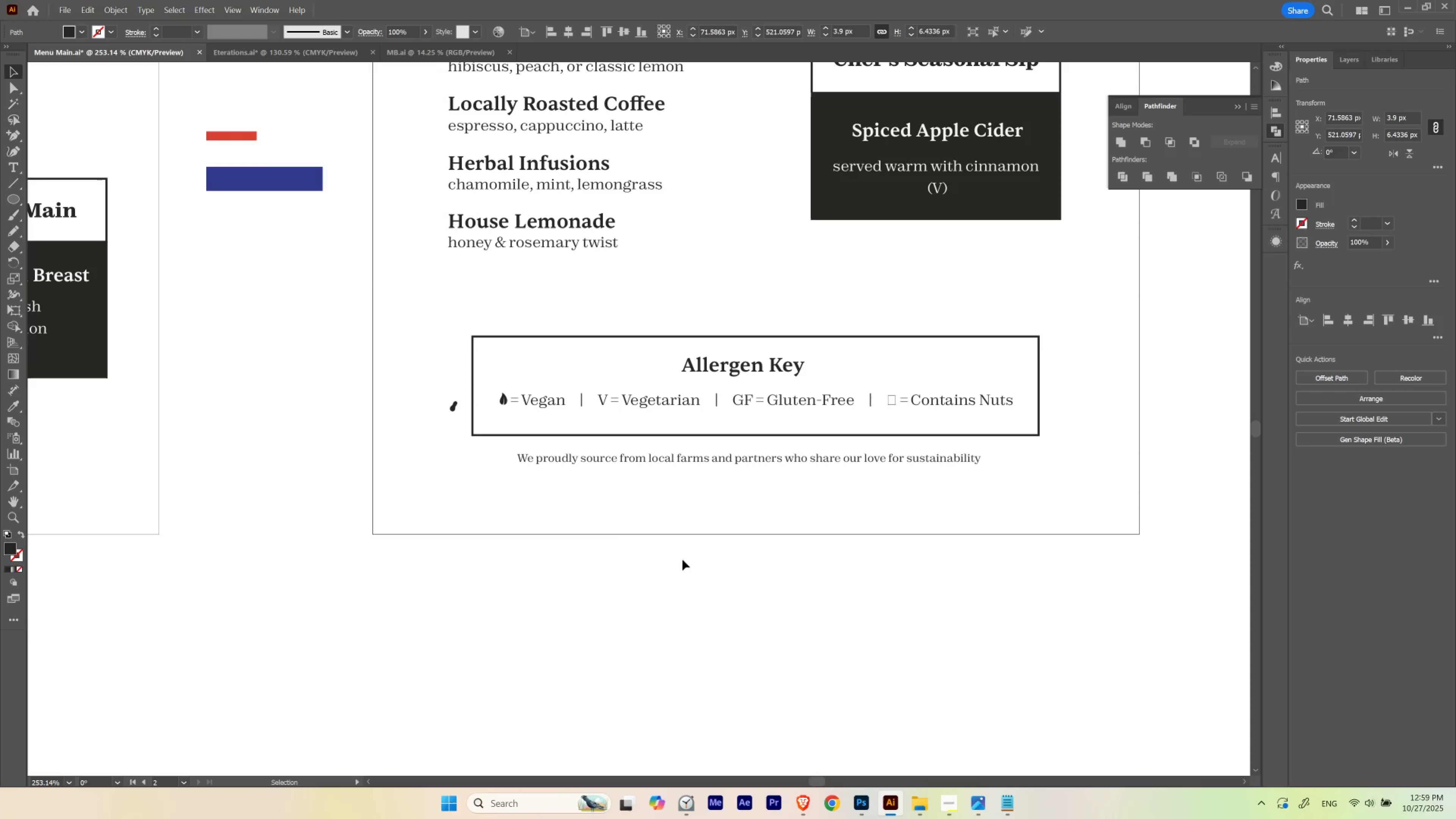 
hold_key(key=ControlLeft, duration=0.63)
 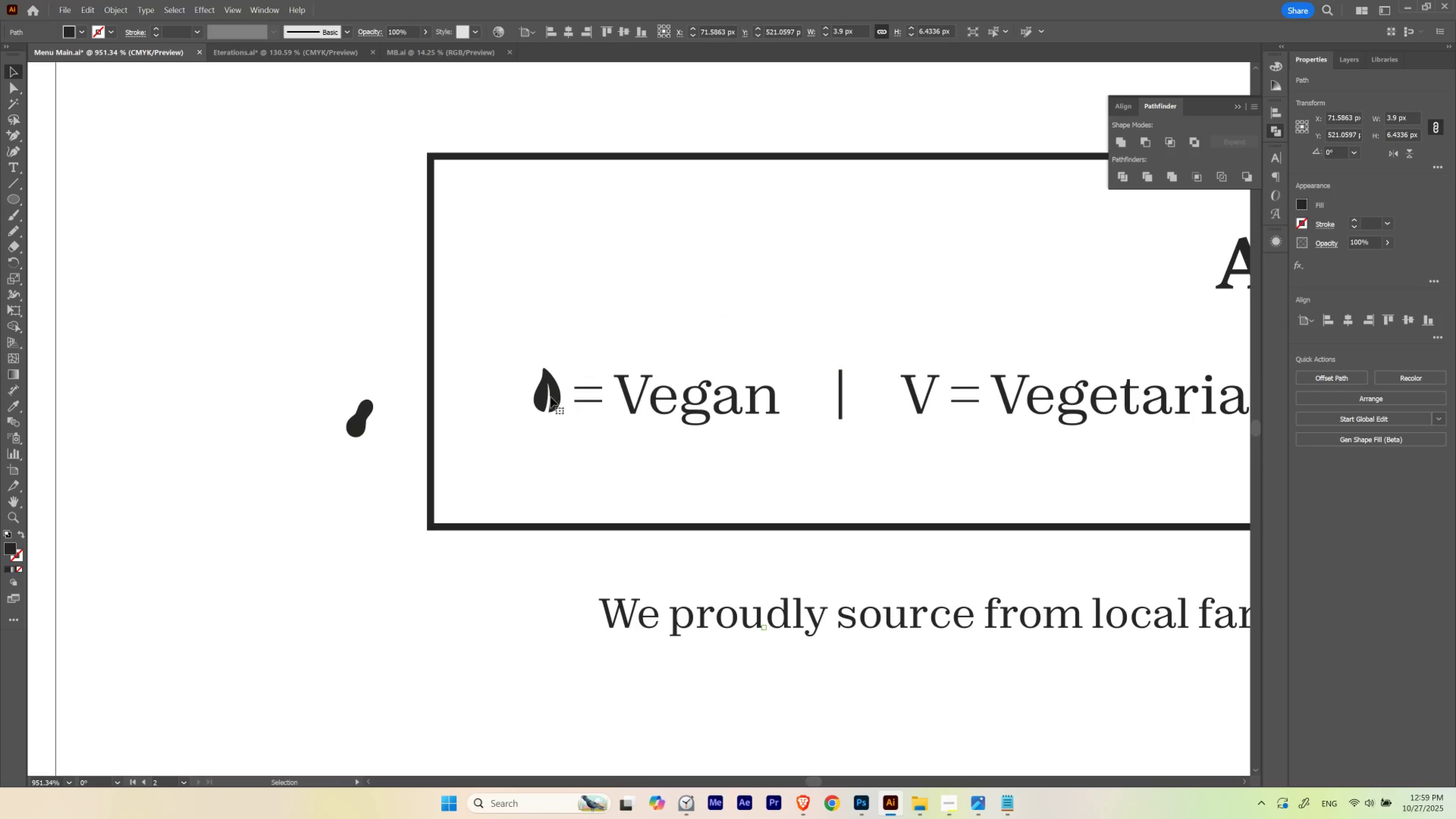 
hold_key(key=Space, duration=0.66)
 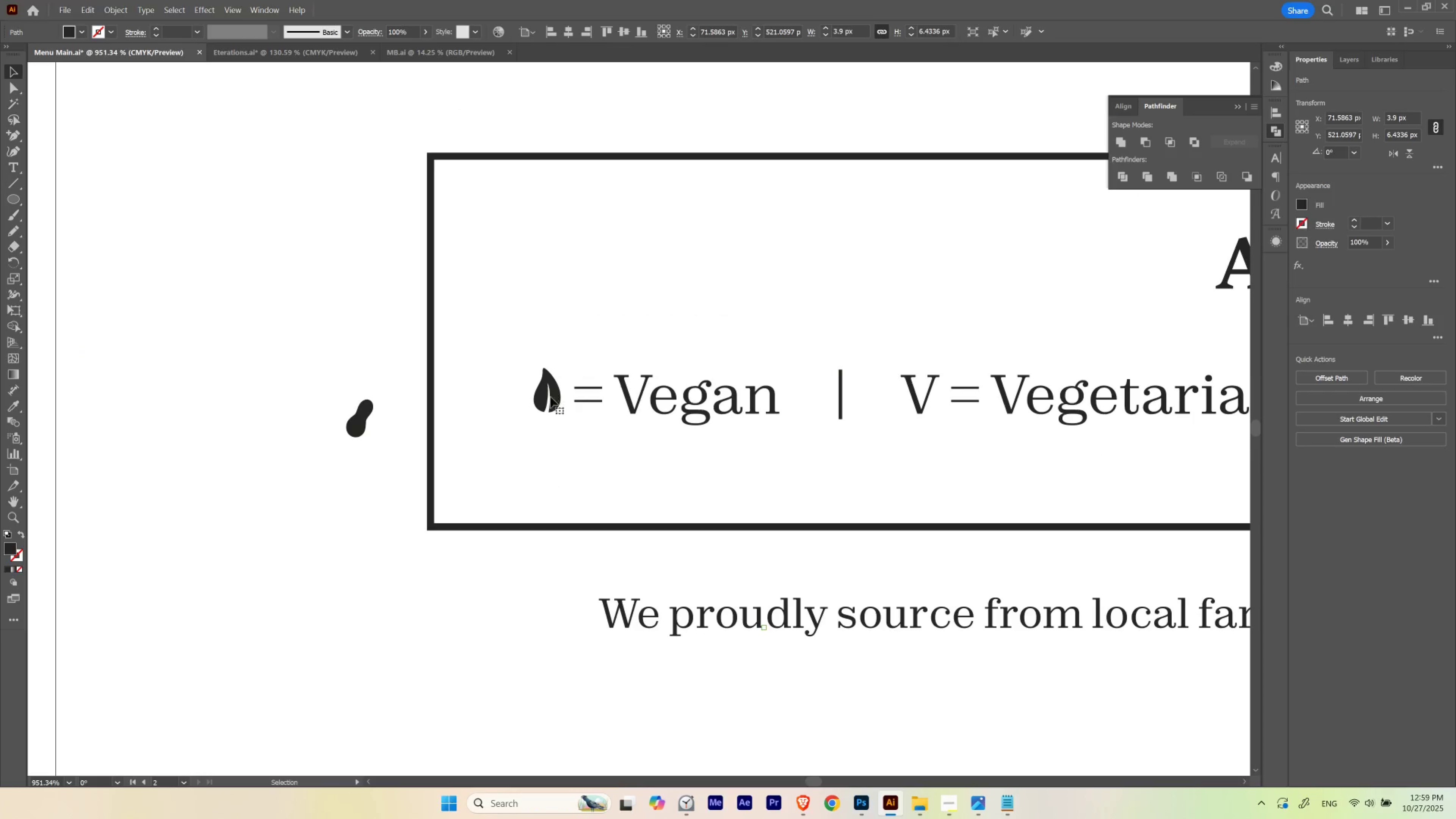 
hold_key(key=ShiftLeft, duration=0.47)
 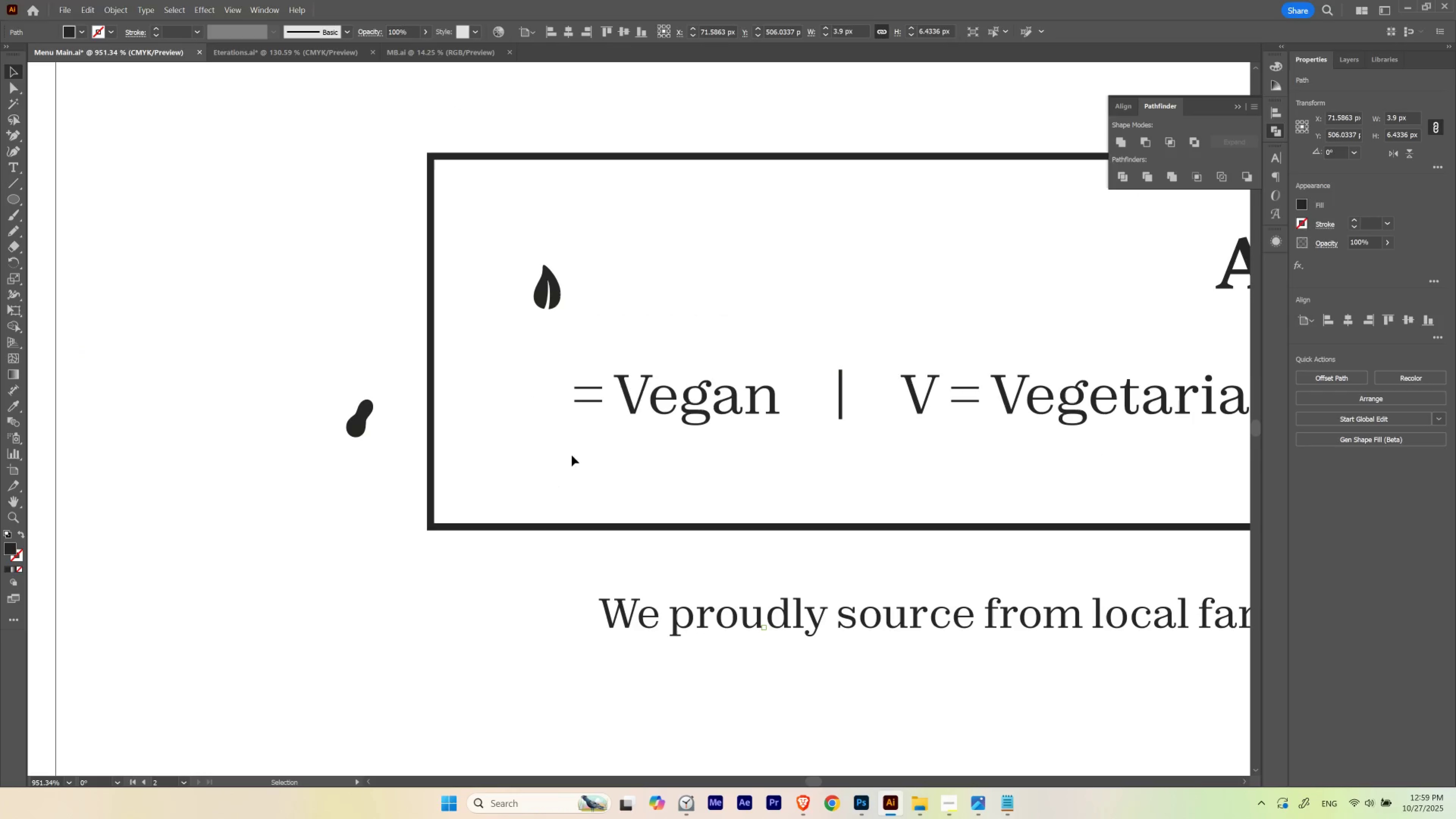 
key(T)
 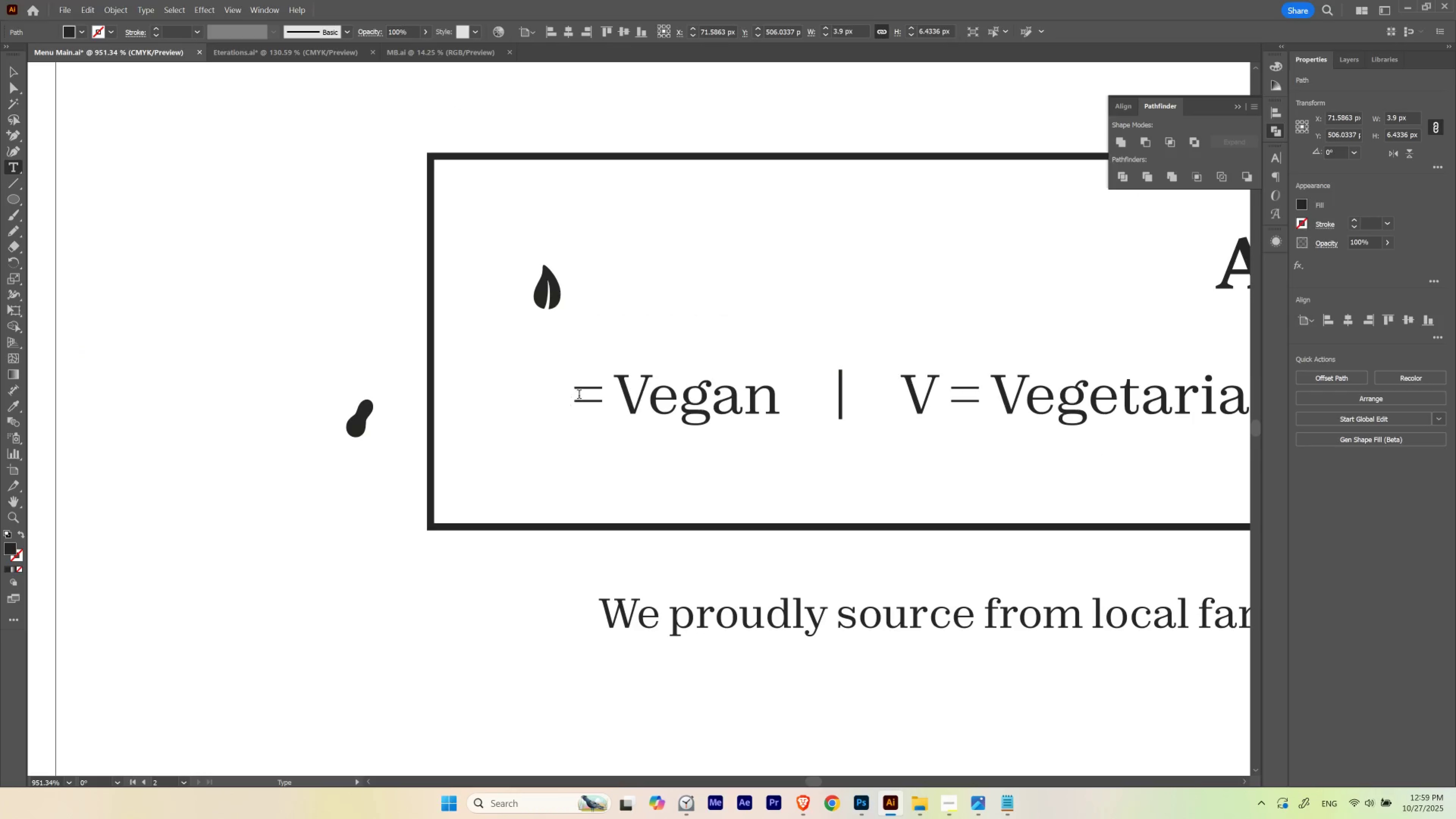 
left_click([579, 395])
 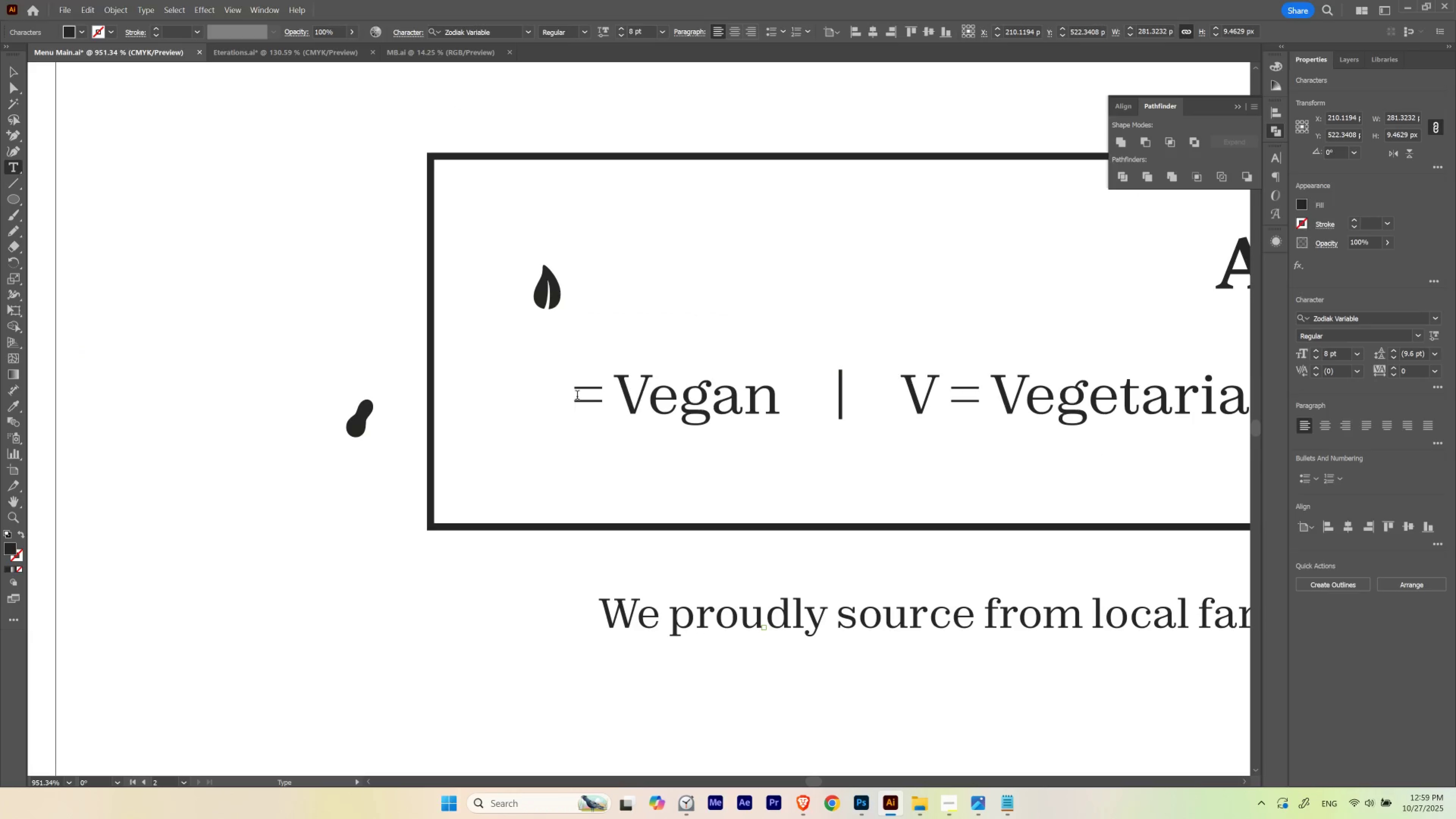 
key(Backspace)
 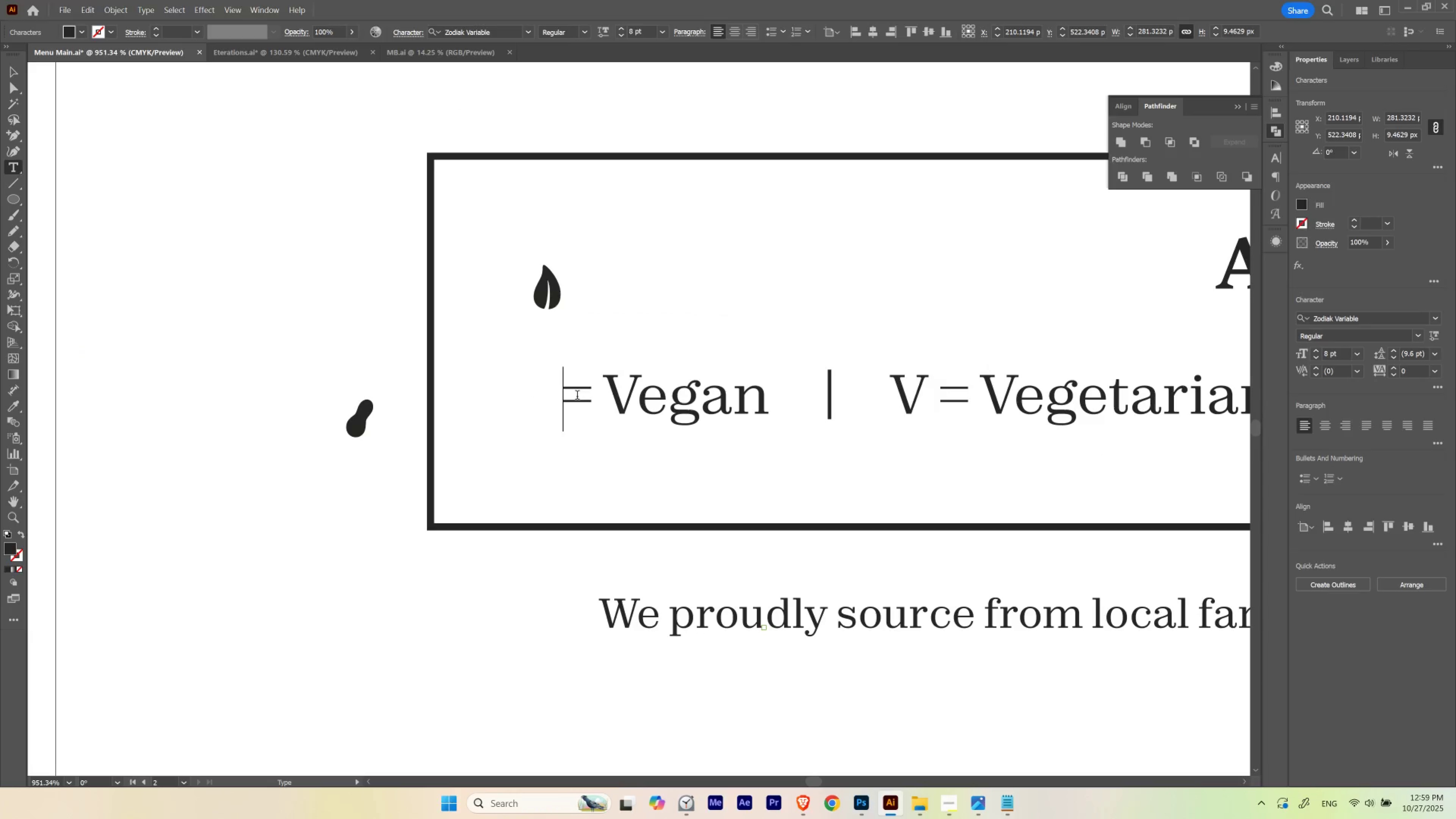 
key(Backspace)
 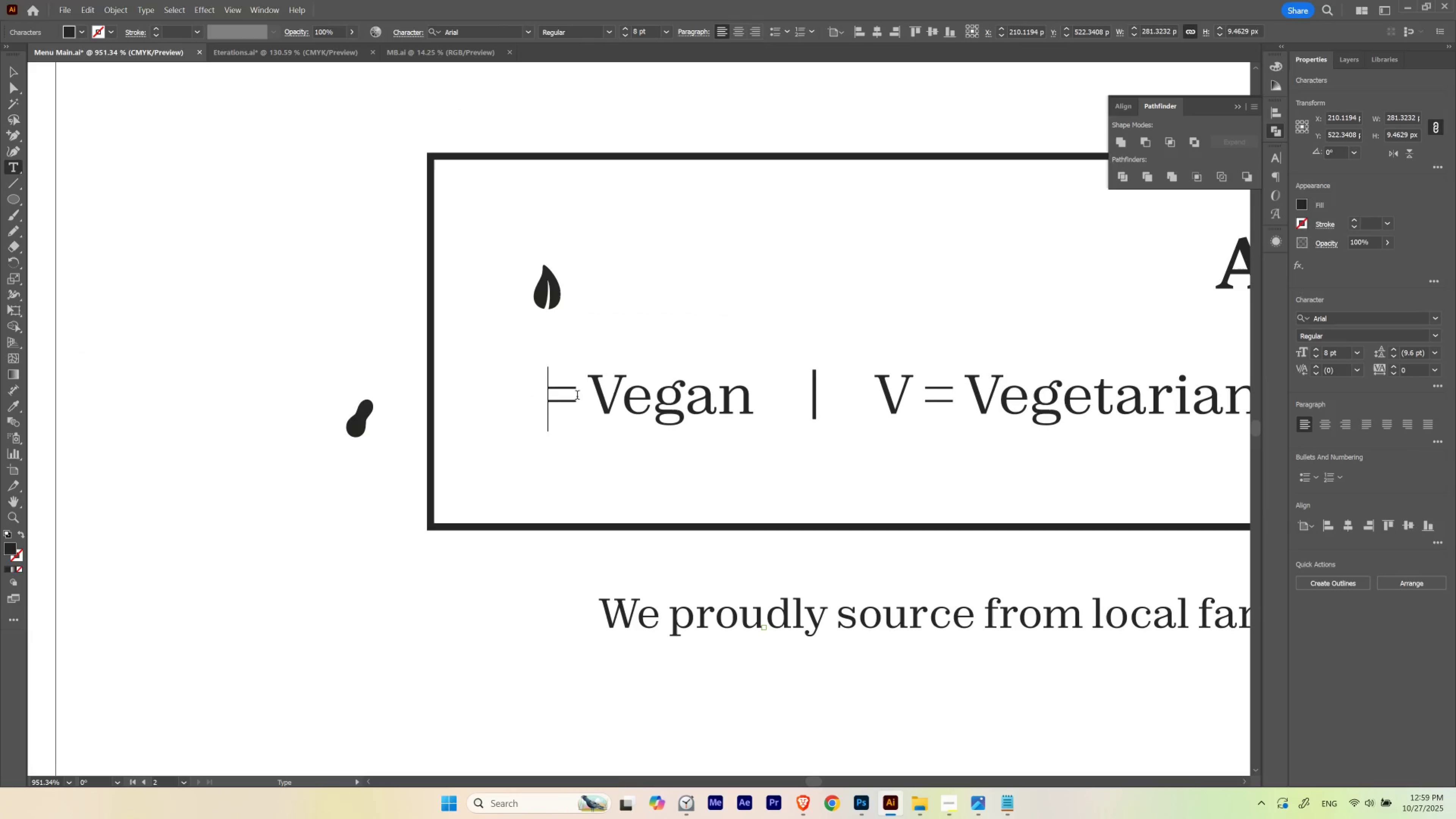 
key(Backspace)
 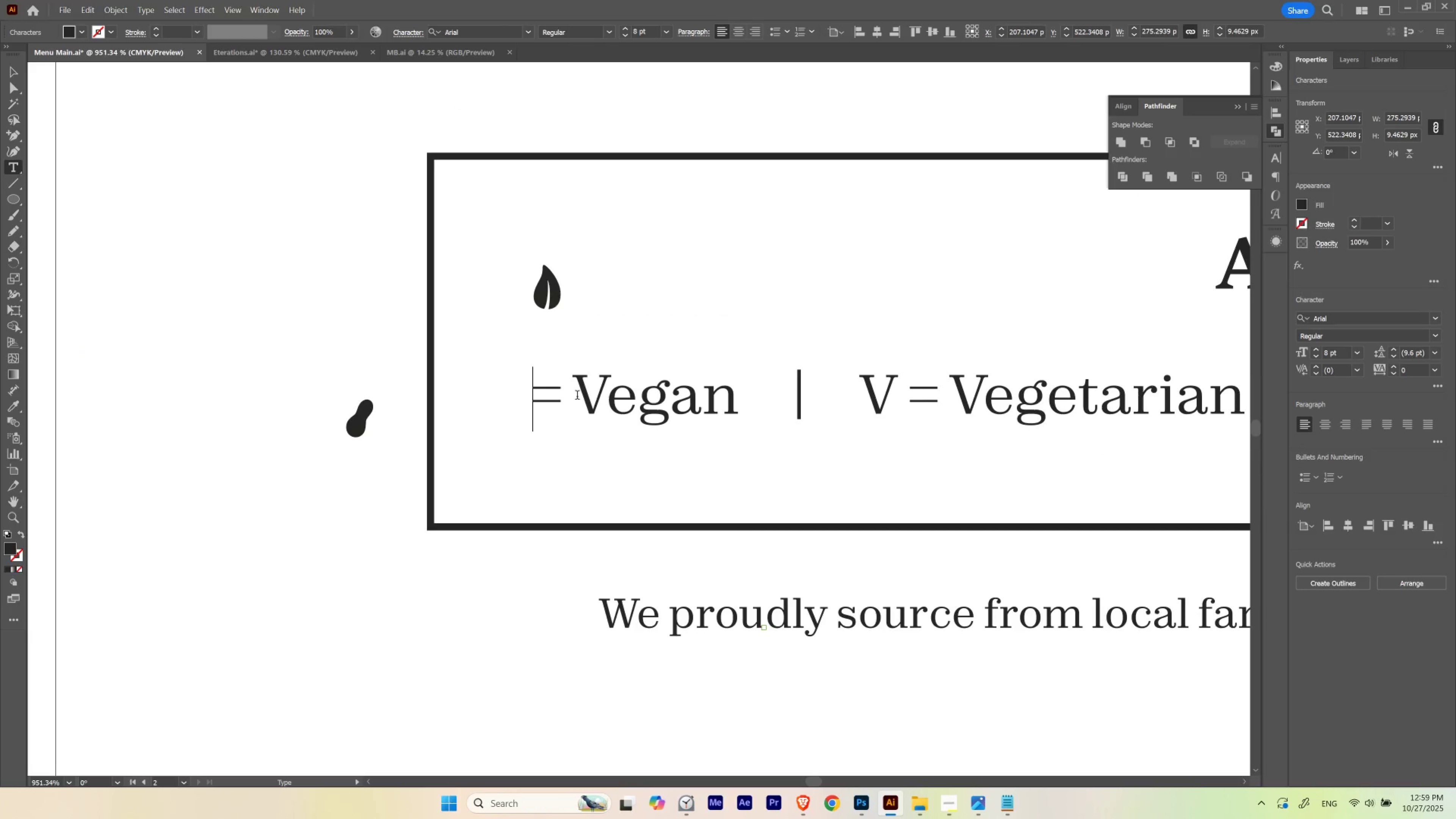 
hold_key(key=Backspace, duration=0.86)
 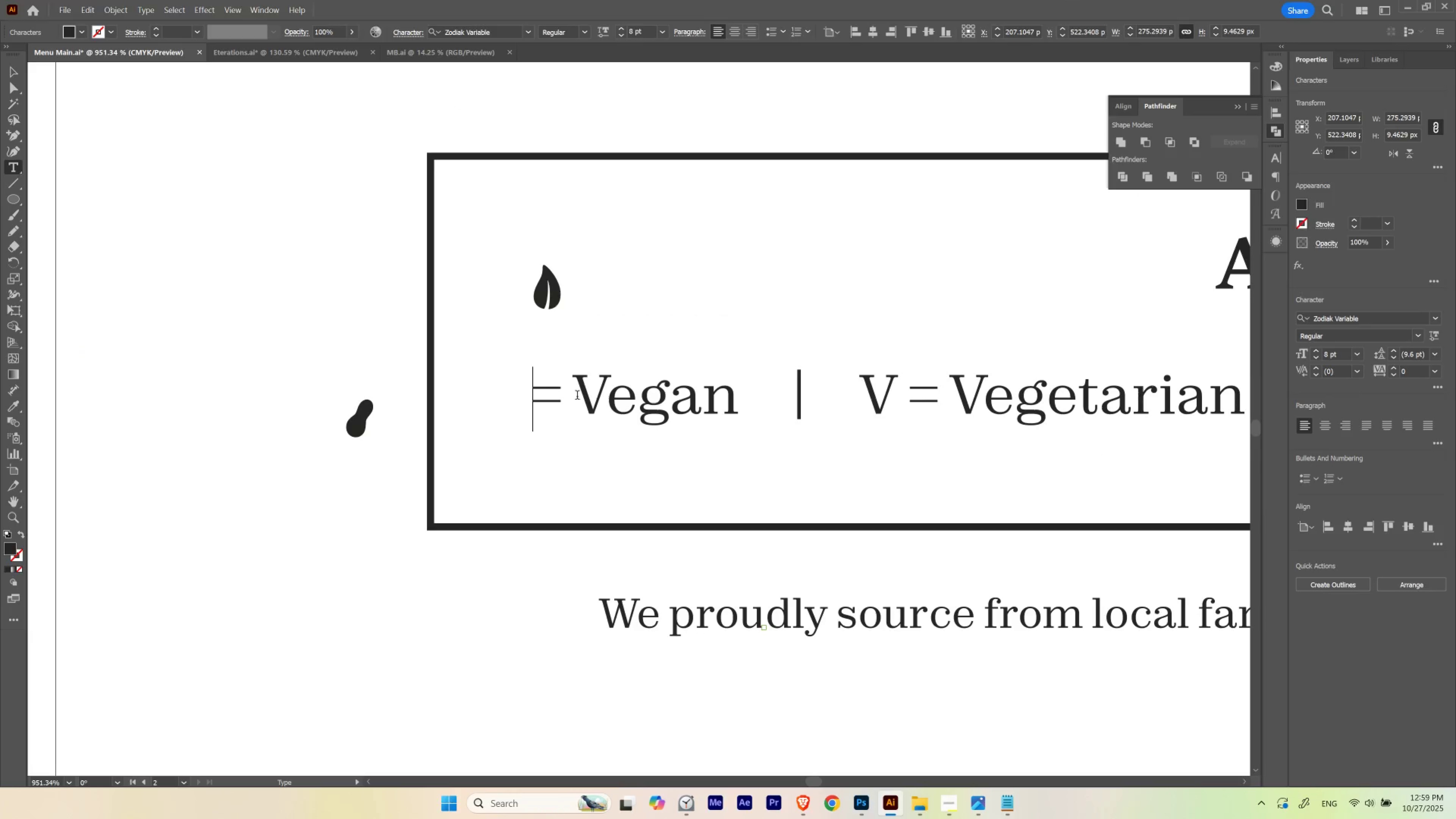 
key(Escape)
 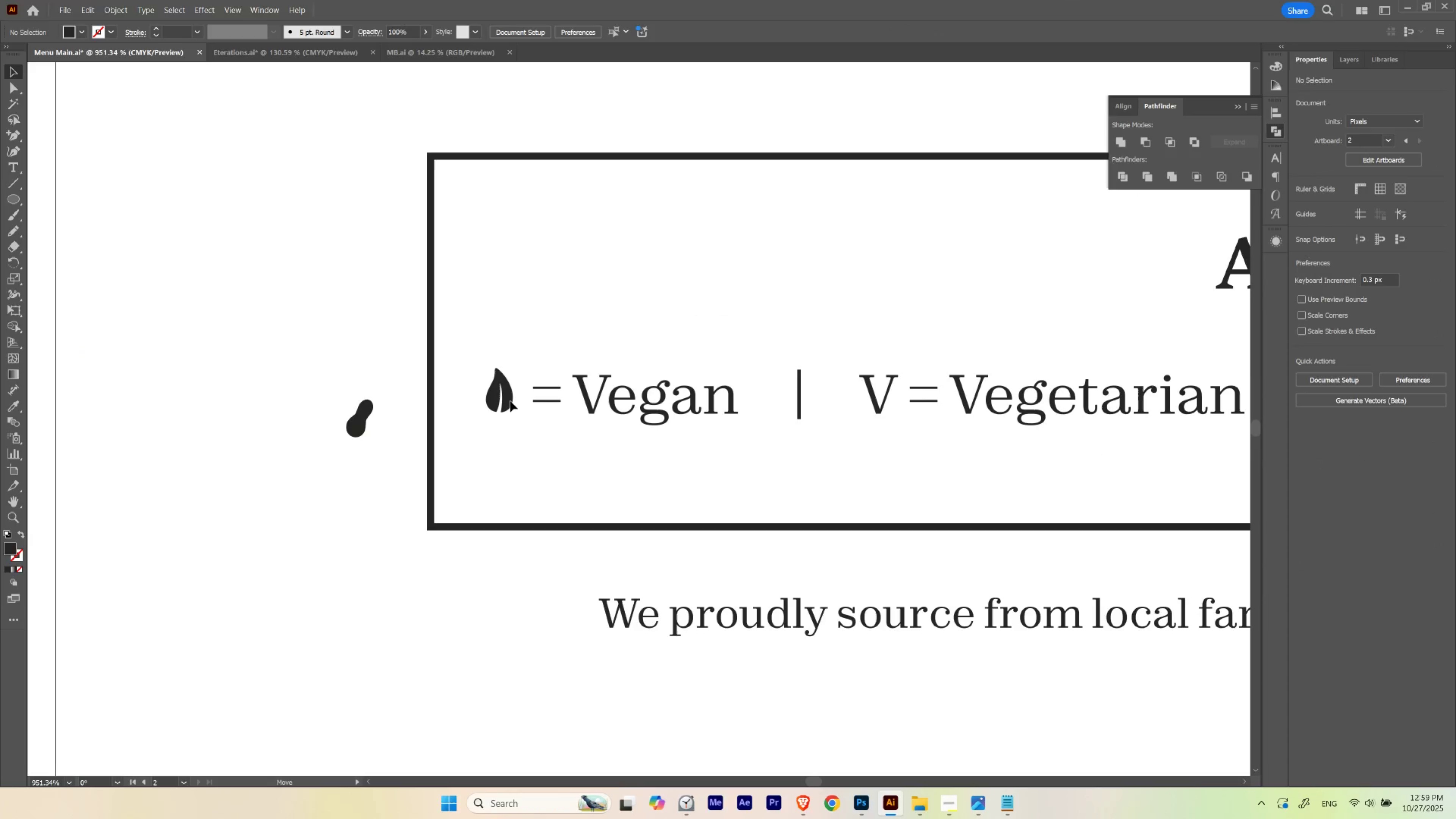 
hold_key(key=Space, duration=2.51)
 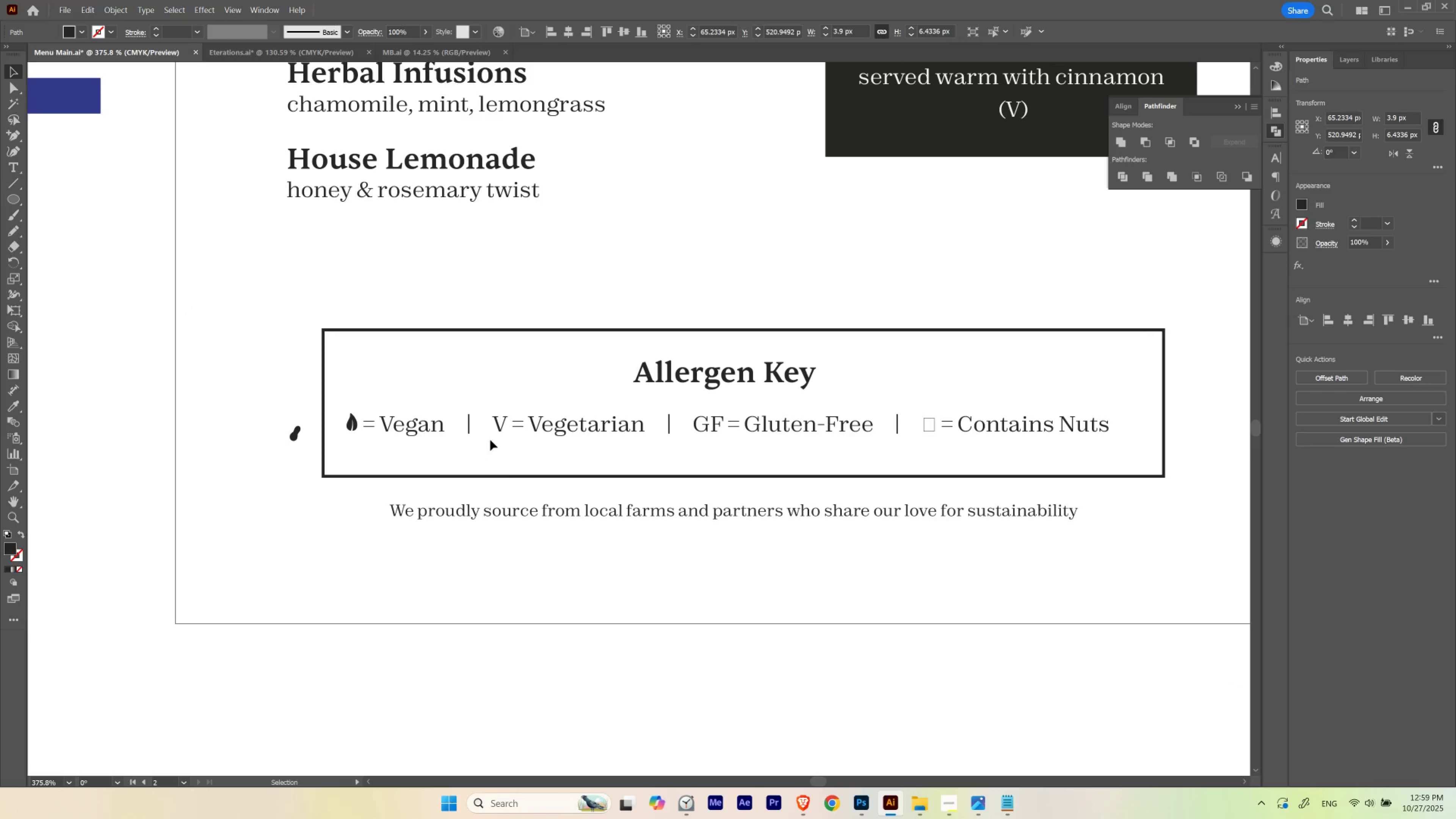 
hold_key(key=ControlLeft, duration=0.77)
 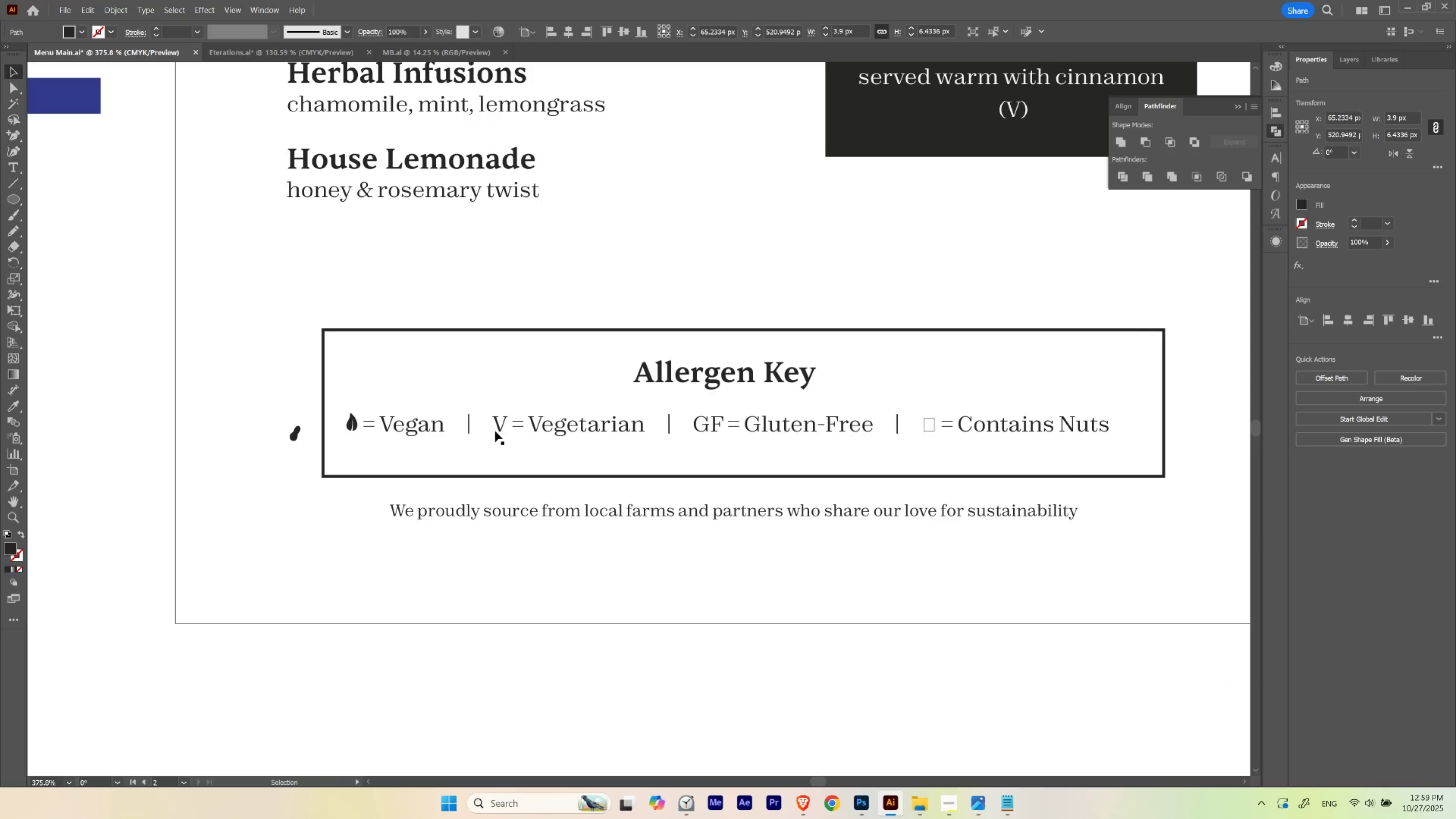 
hold_key(key=ShiftLeft, duration=1.53)
 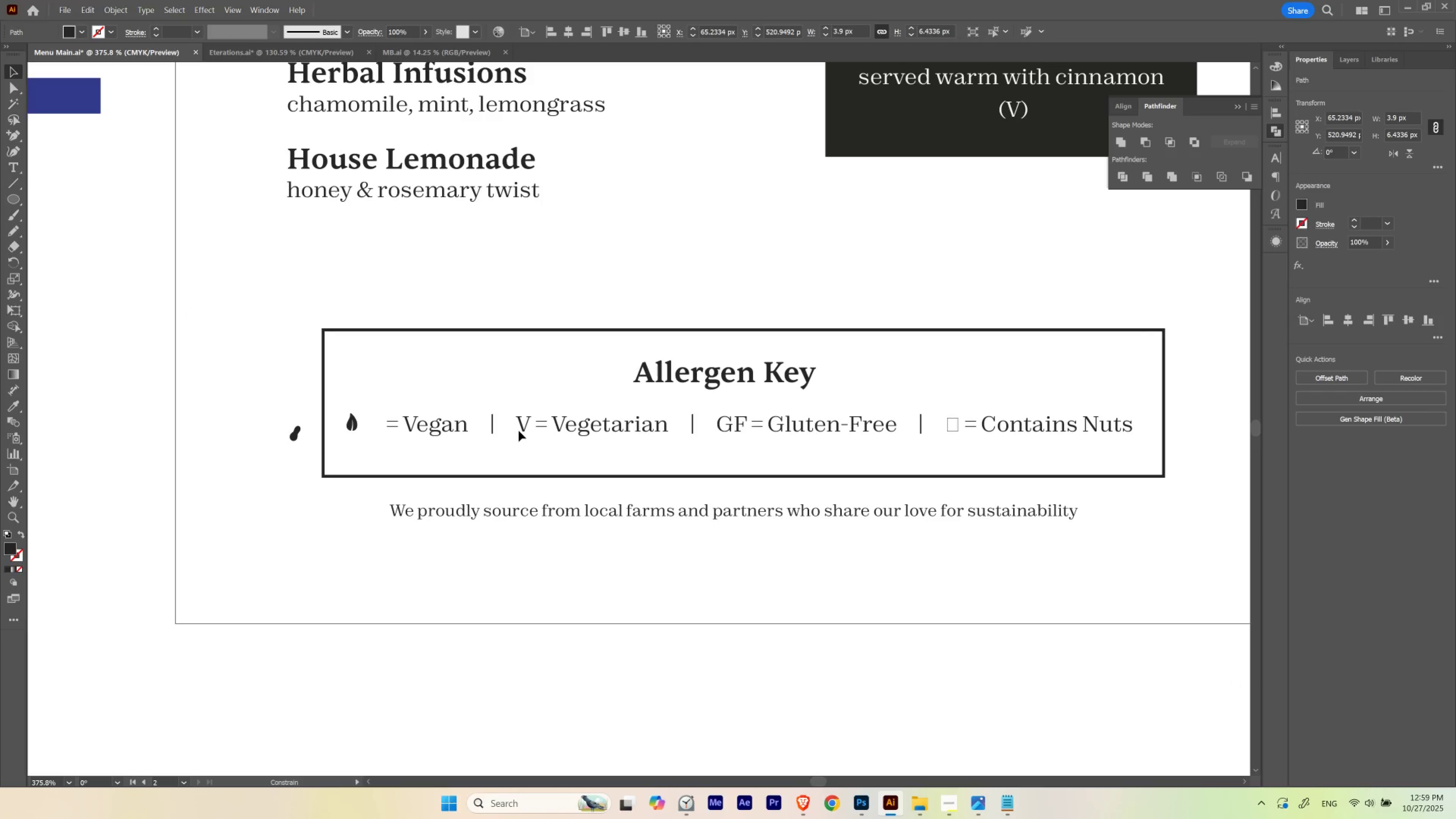 
hold_key(key=ShiftLeft, duration=1.53)
 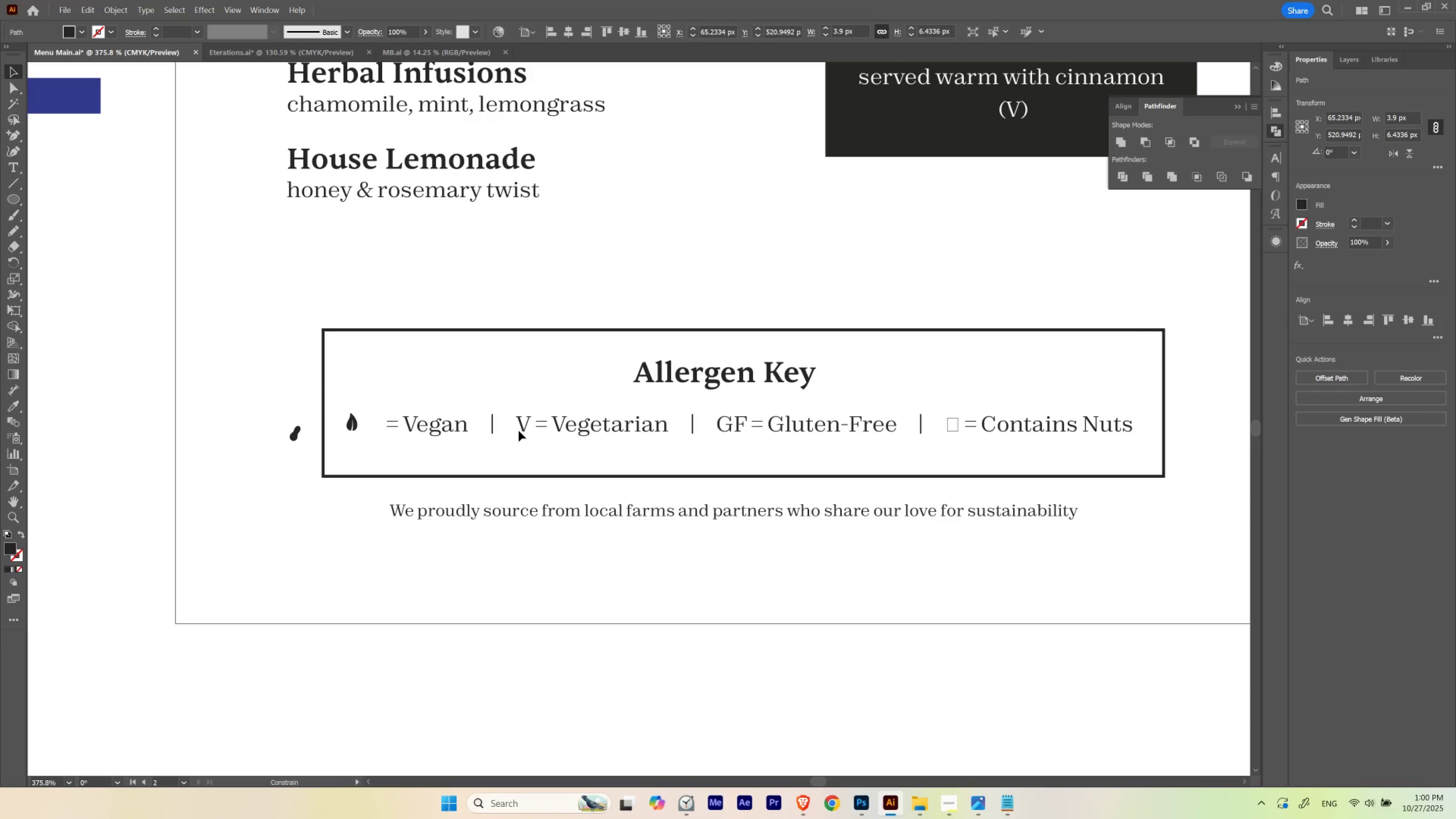 
hold_key(key=ShiftLeft, duration=1.51)
 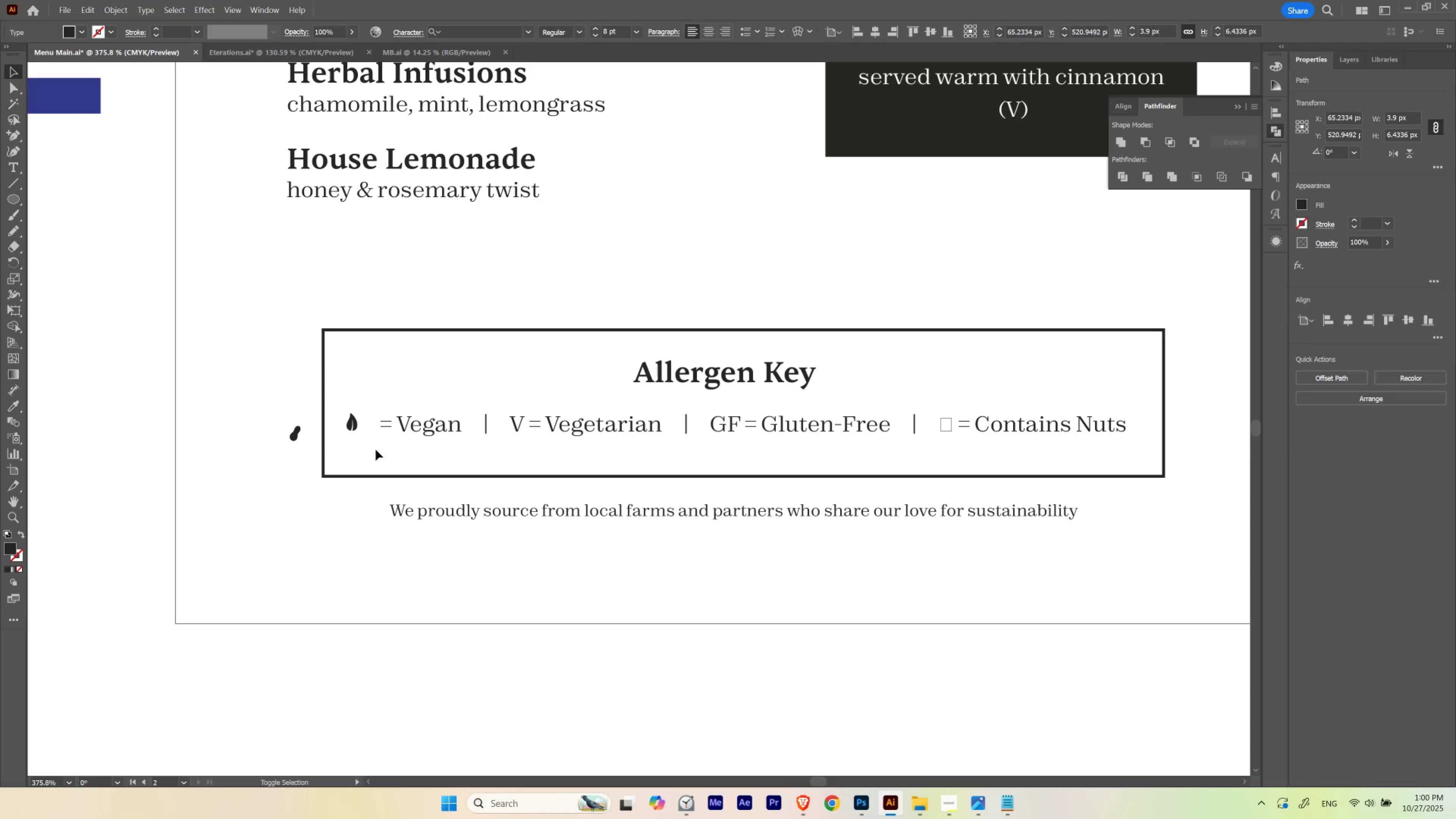 
key(Shift+ShiftLeft)
 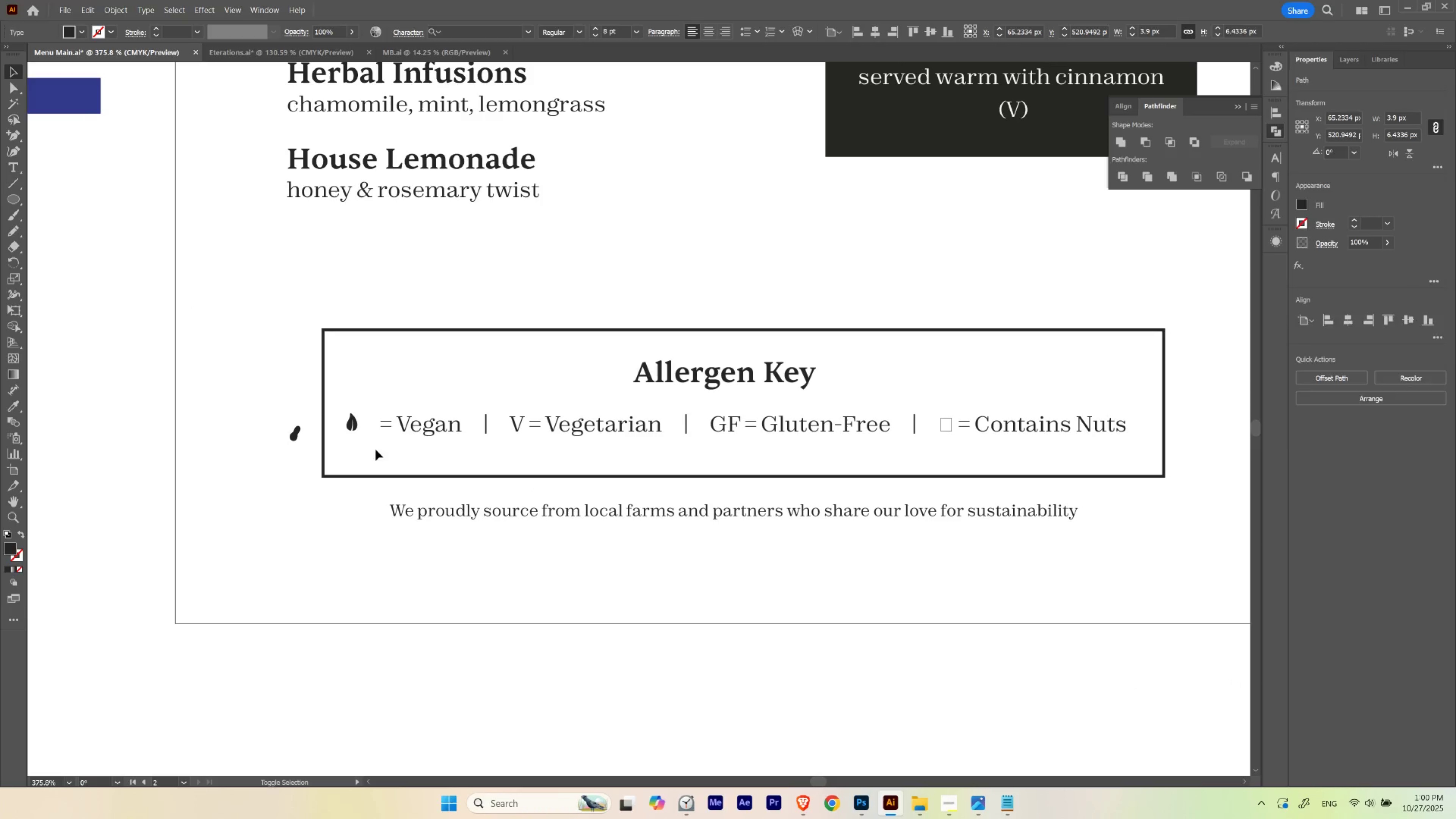 
key(Shift+ShiftLeft)
 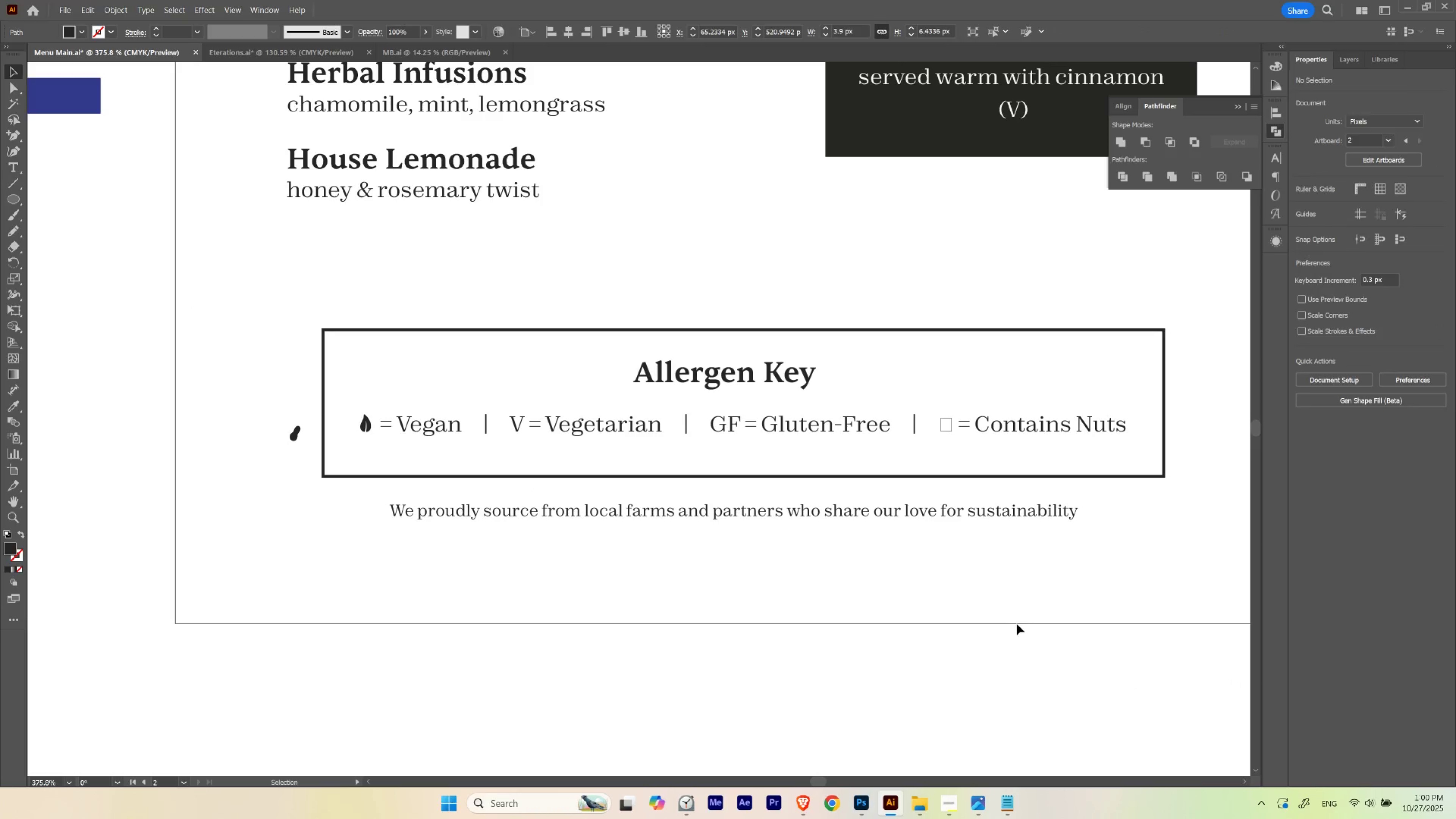 
hold_key(key=Space, duration=0.6)
 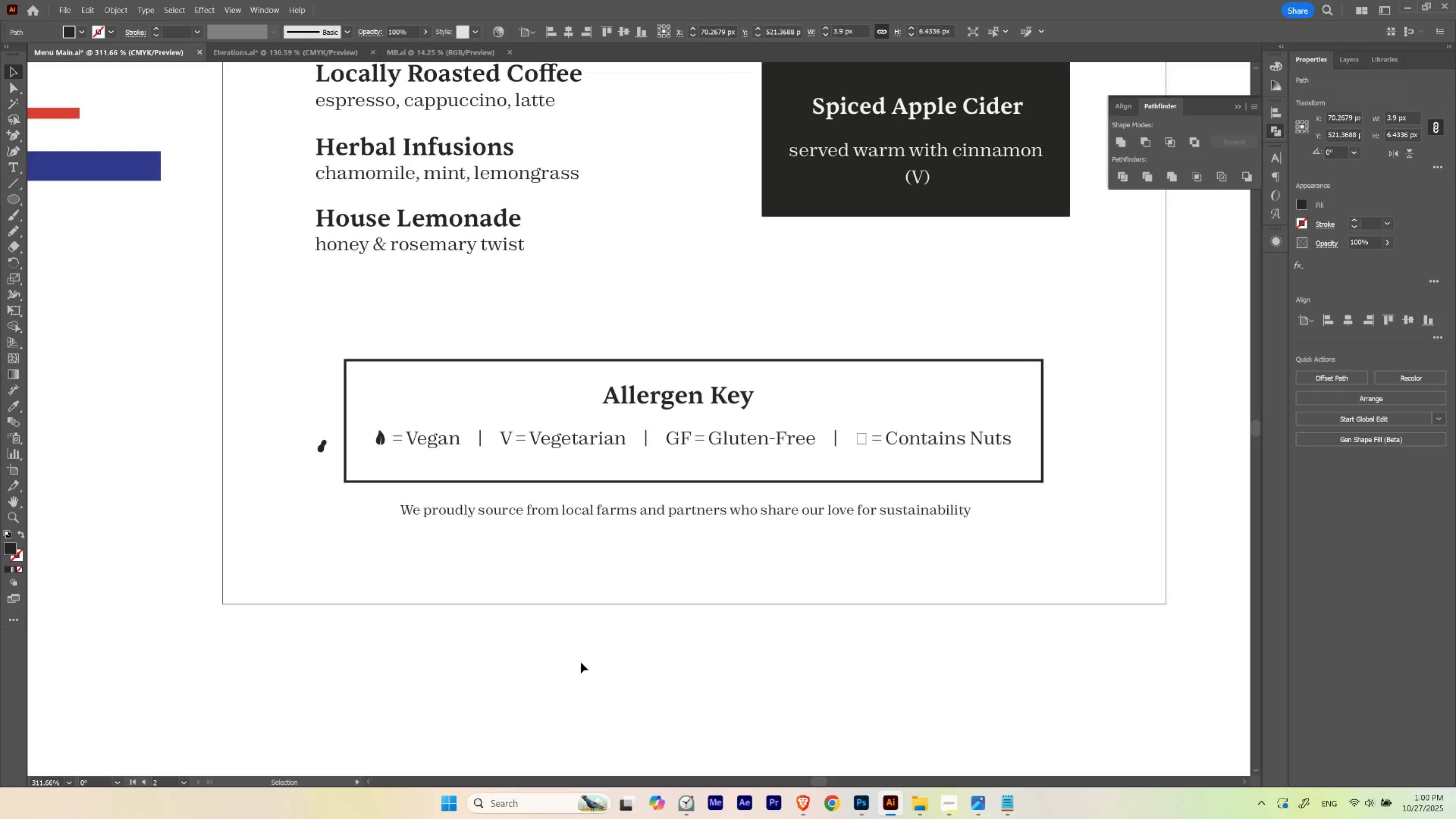 
hold_key(key=ControlLeft, duration=0.48)
 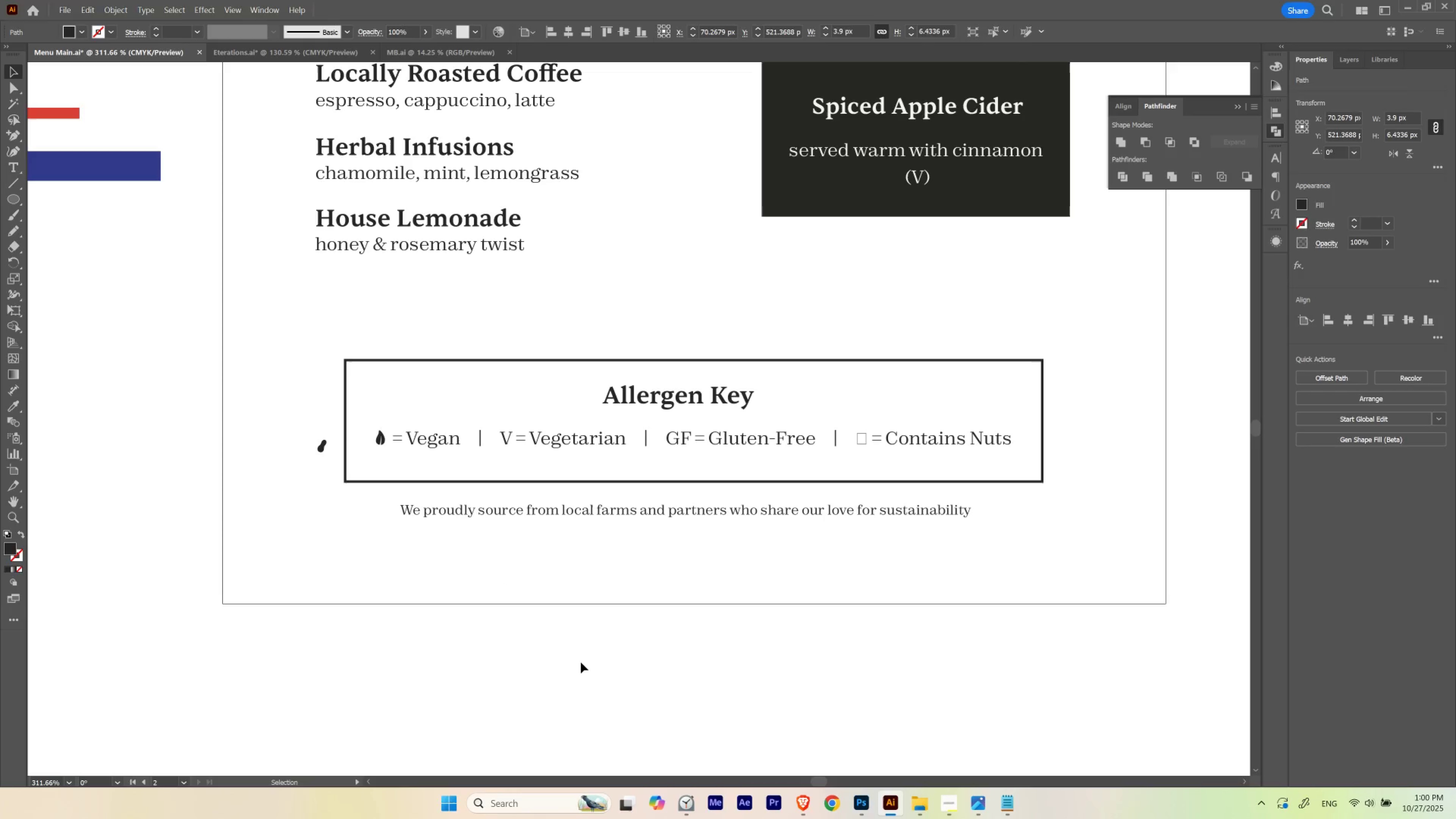 
key(V)
 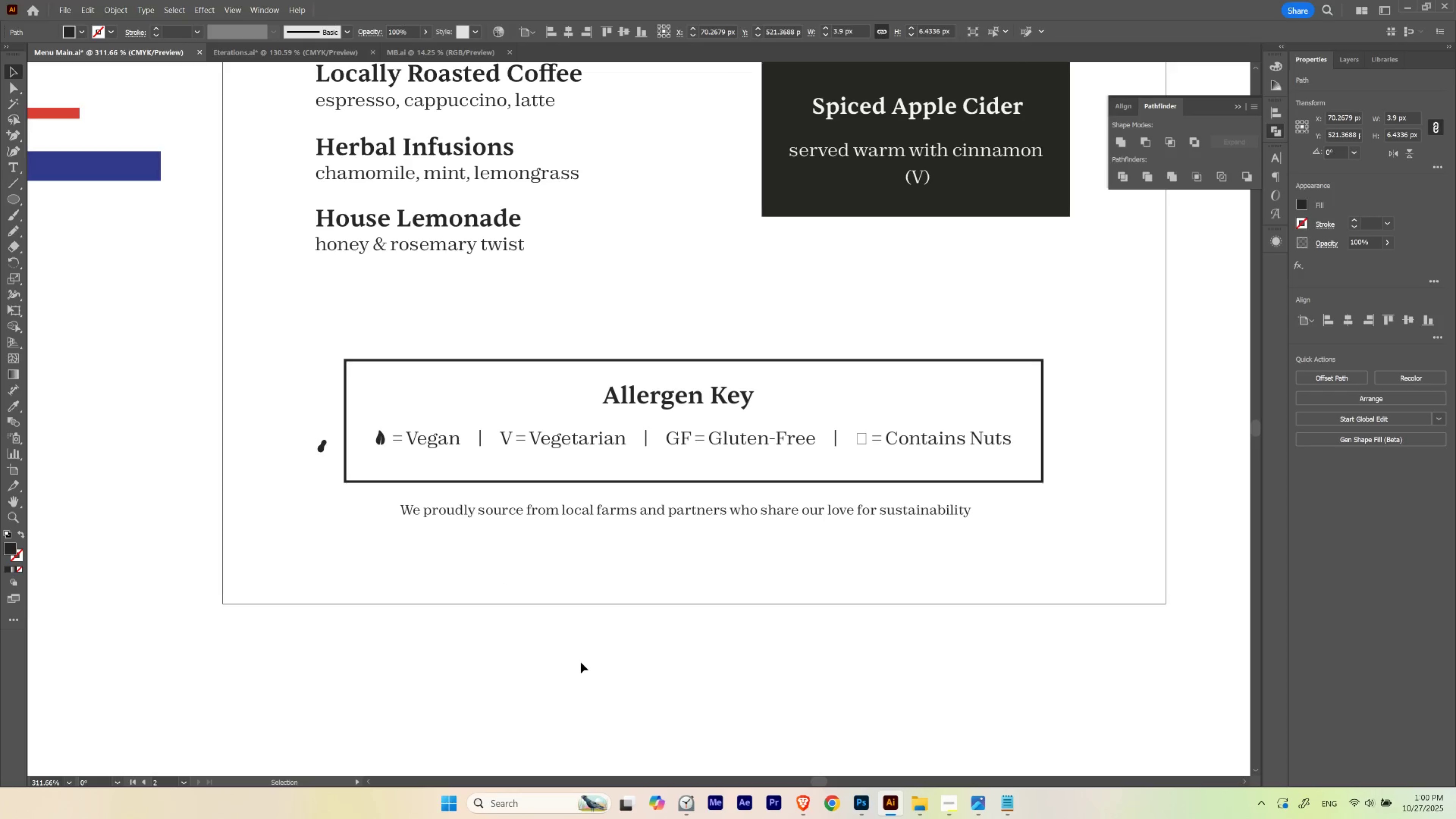 
key(ArrowDown)
 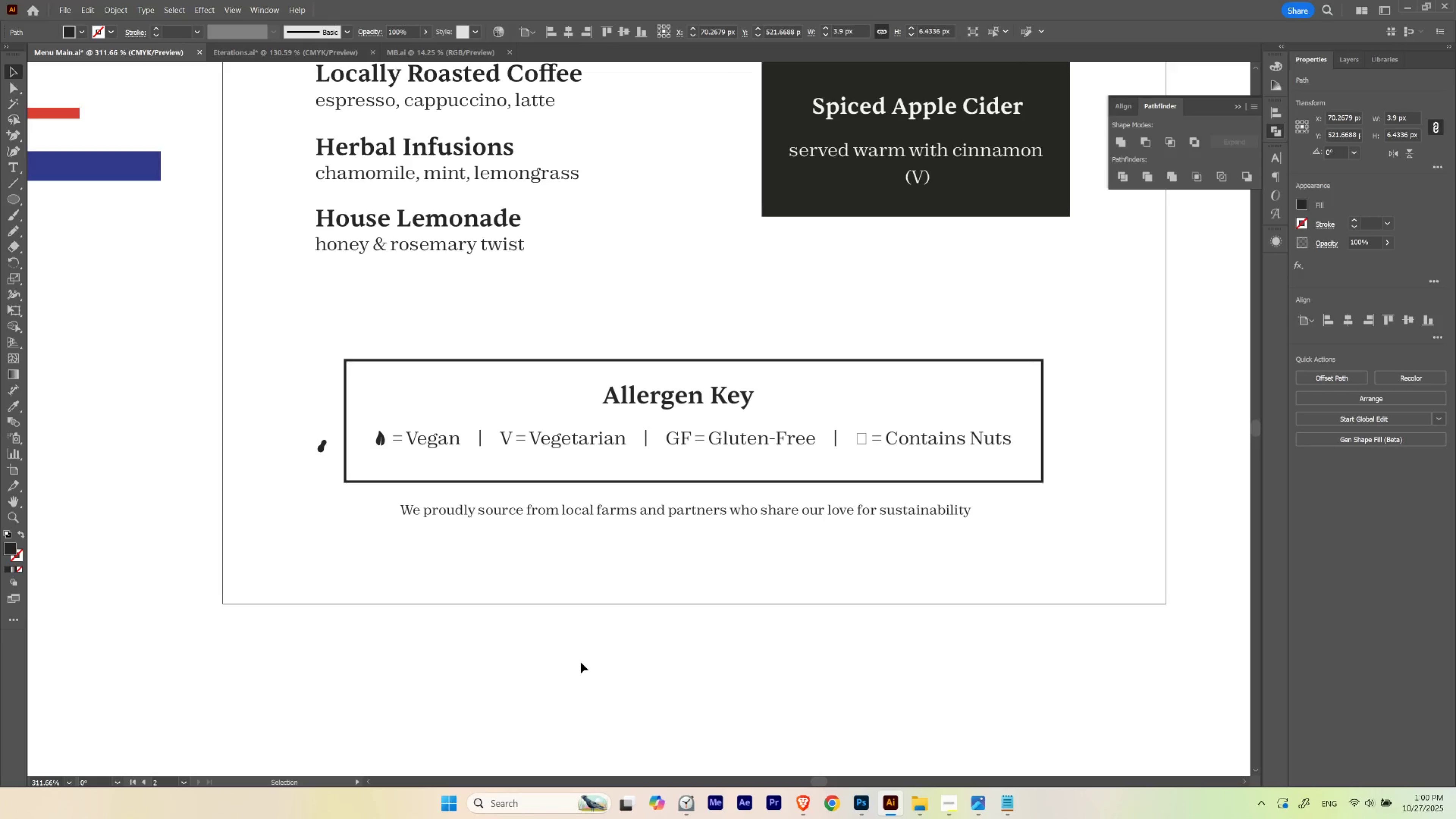 
key(ArrowDown)
 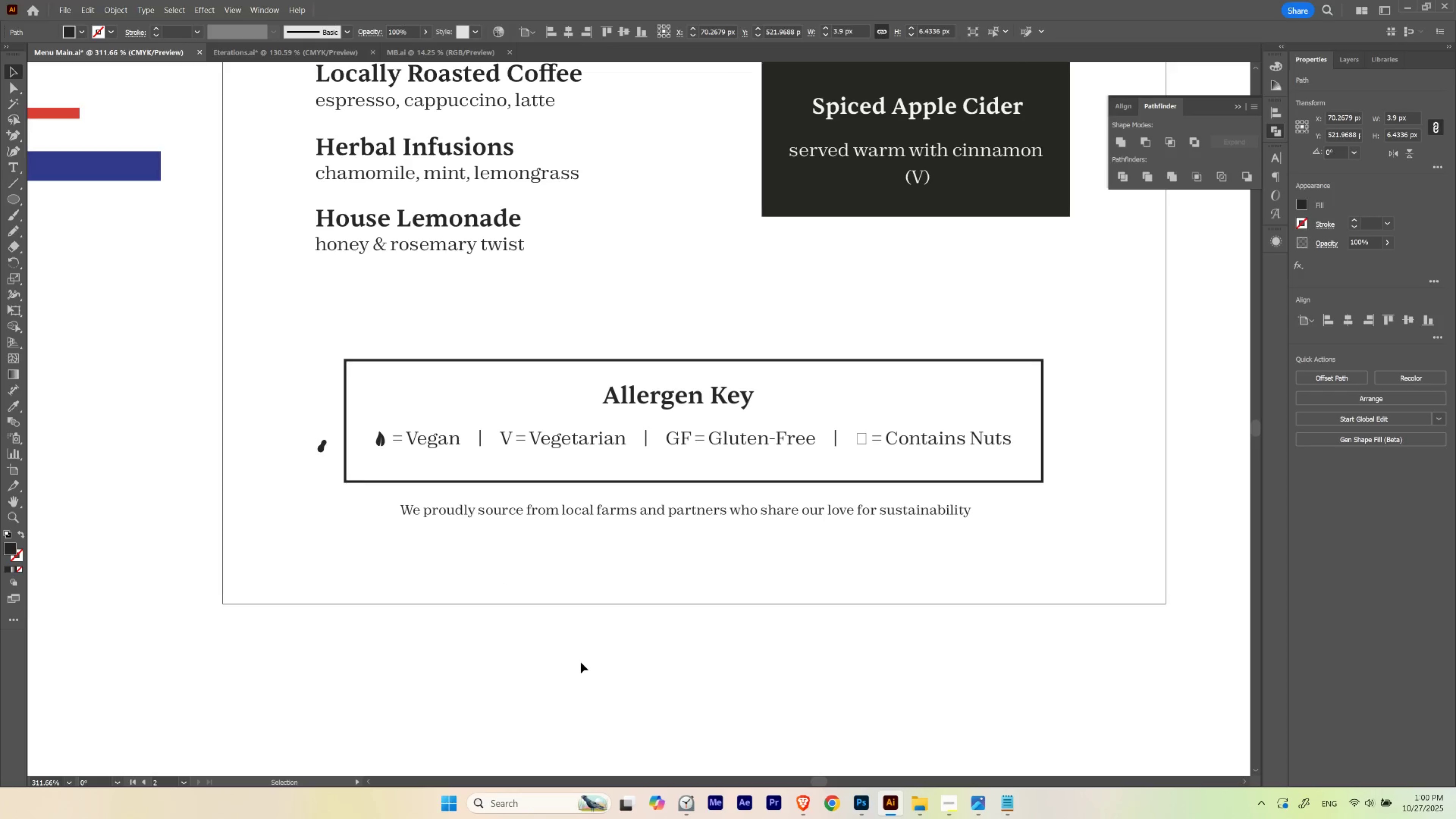 
key(ArrowUp)
 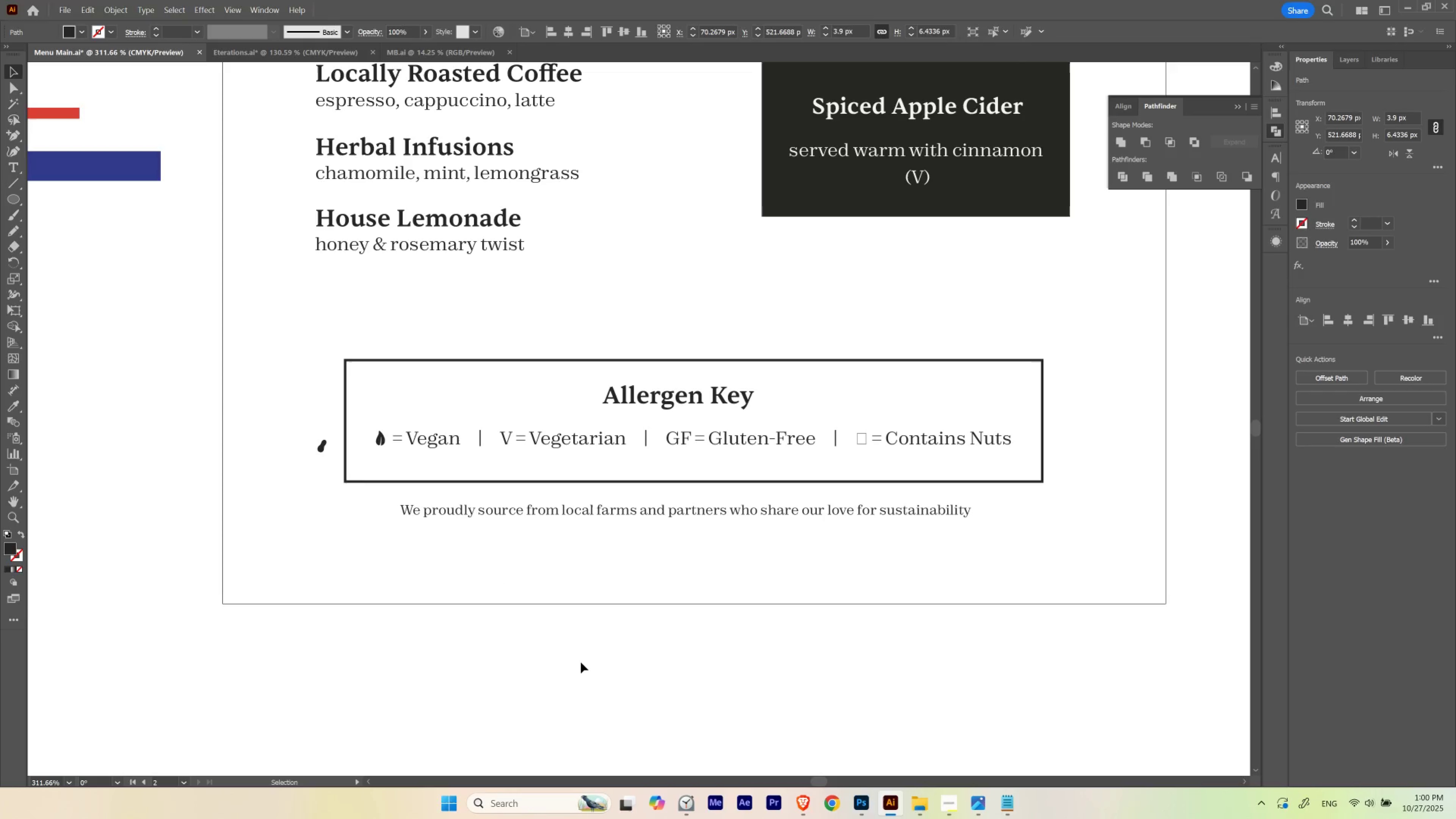 
key(ArrowUp)
 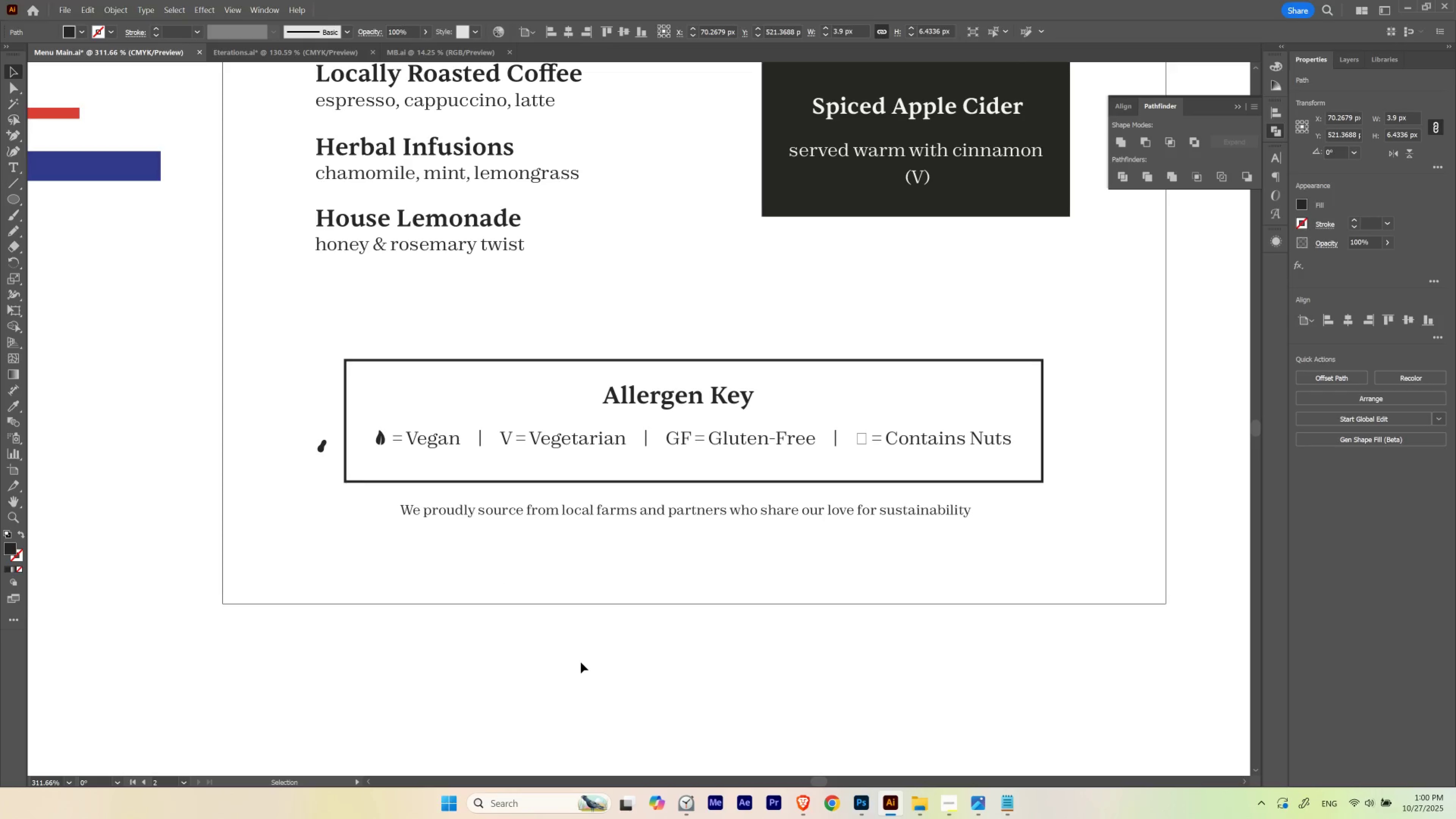 
key(ArrowRight)
 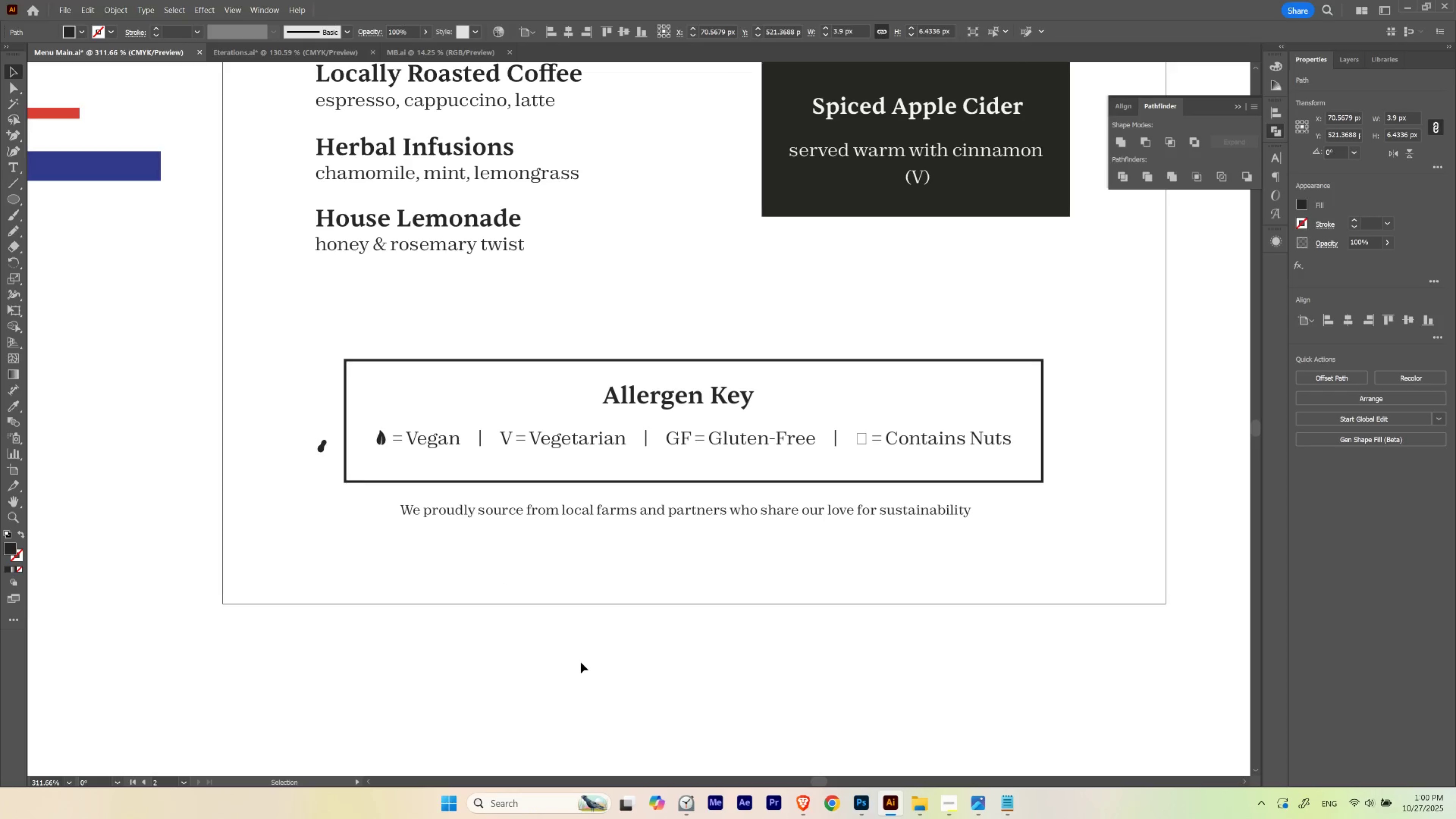 
key(ArrowLeft)
 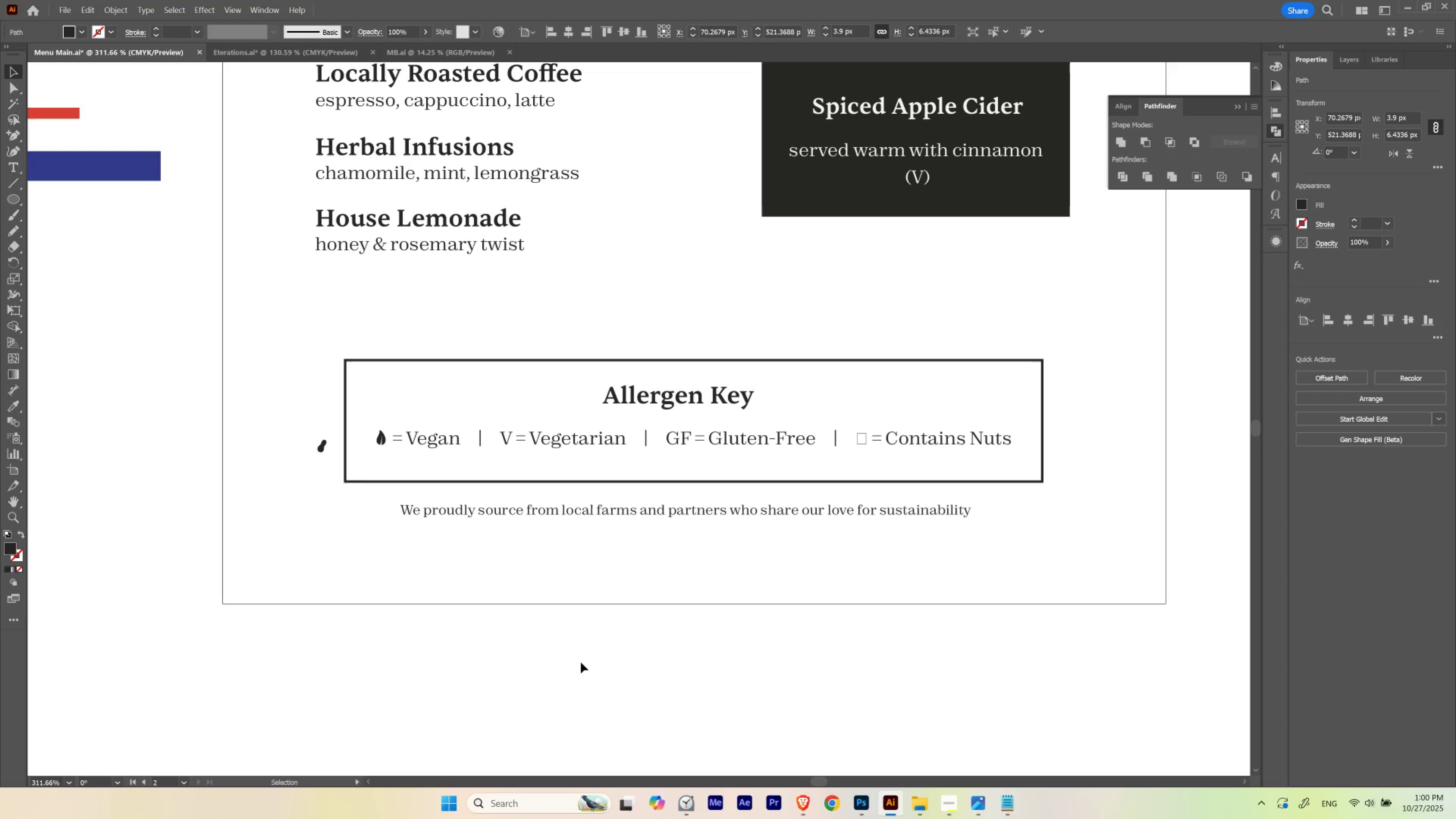 
key(ArrowRight)
 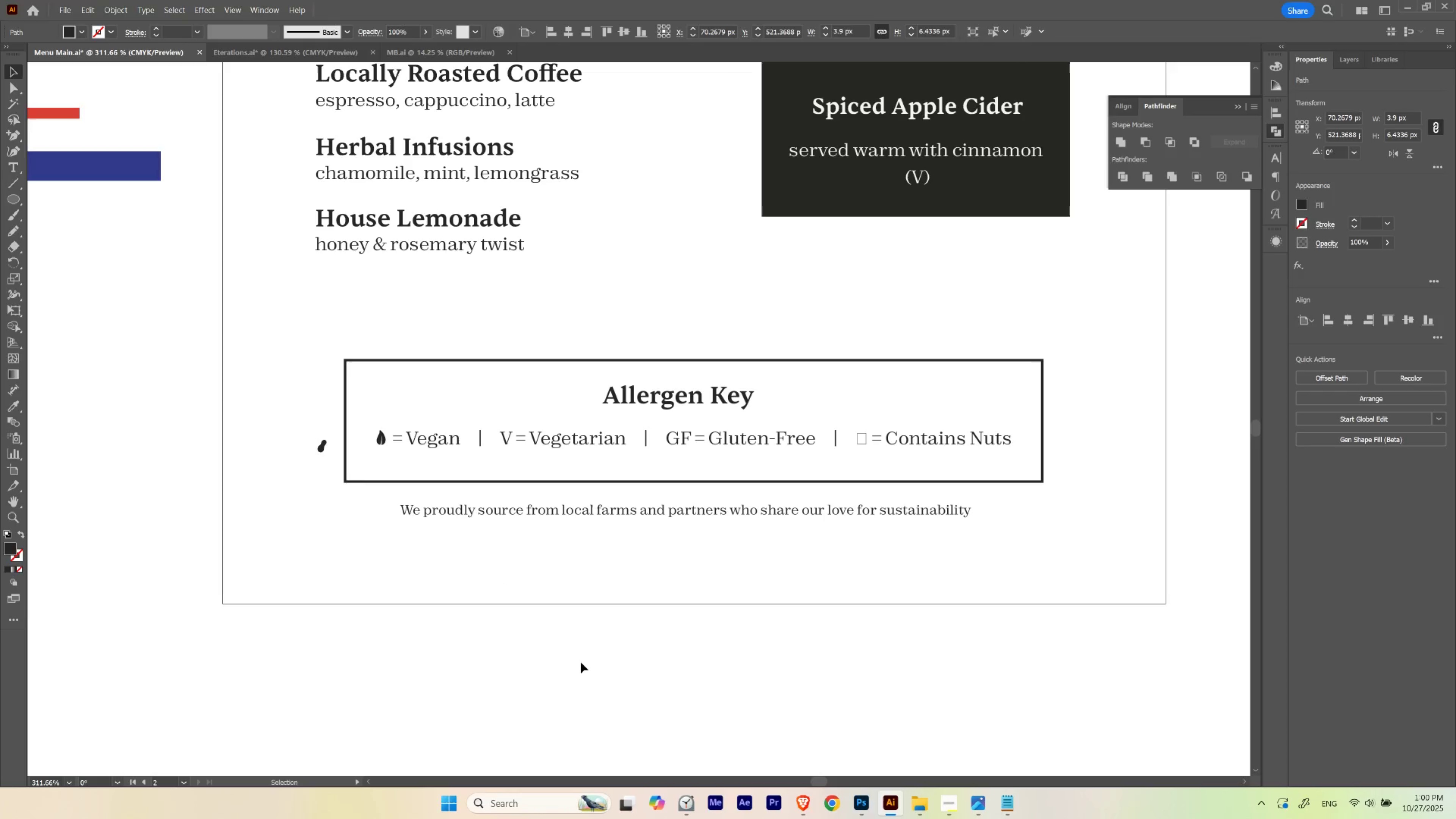 
key(ArrowRight)
 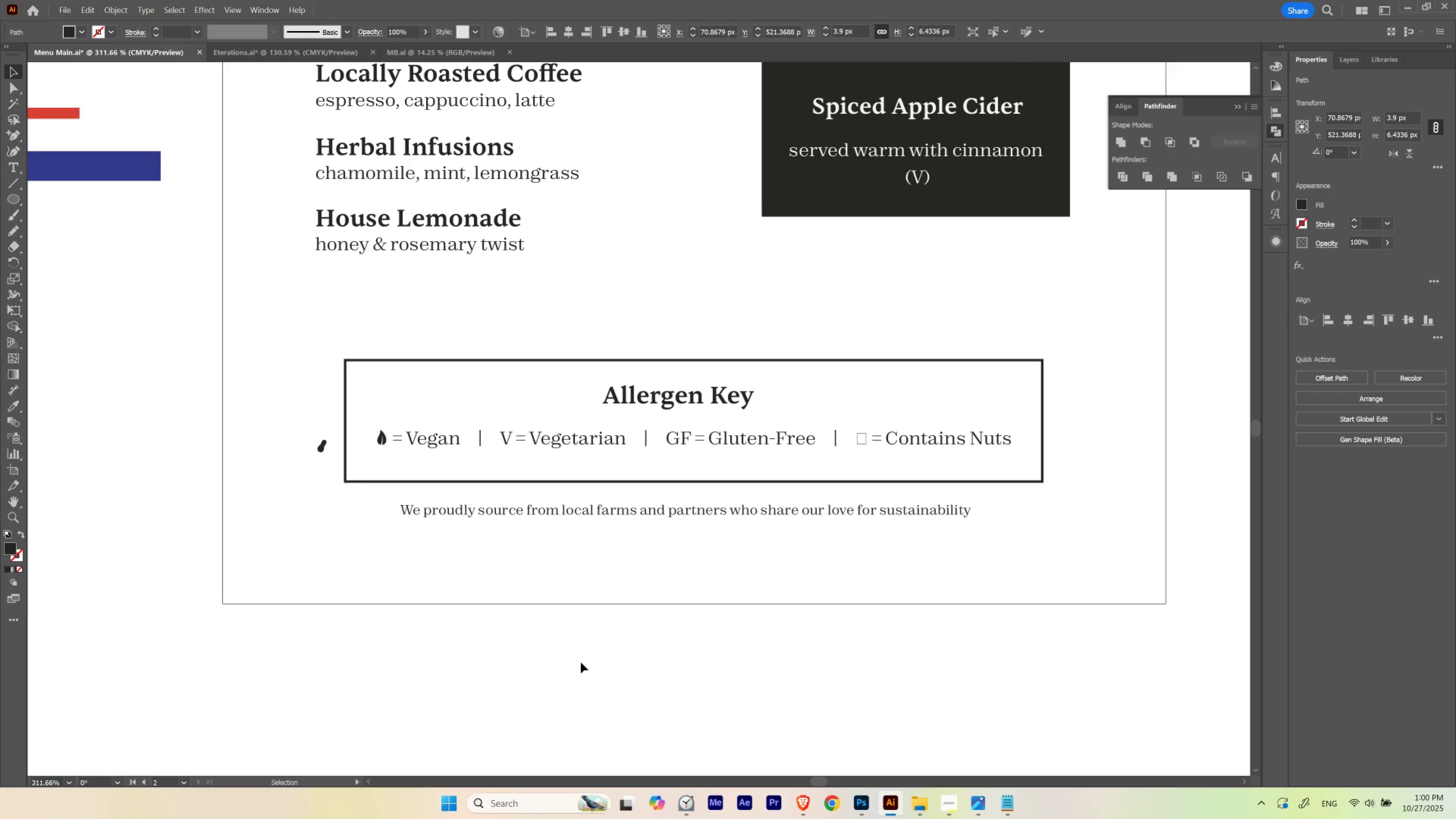 
key(ArrowLeft)
 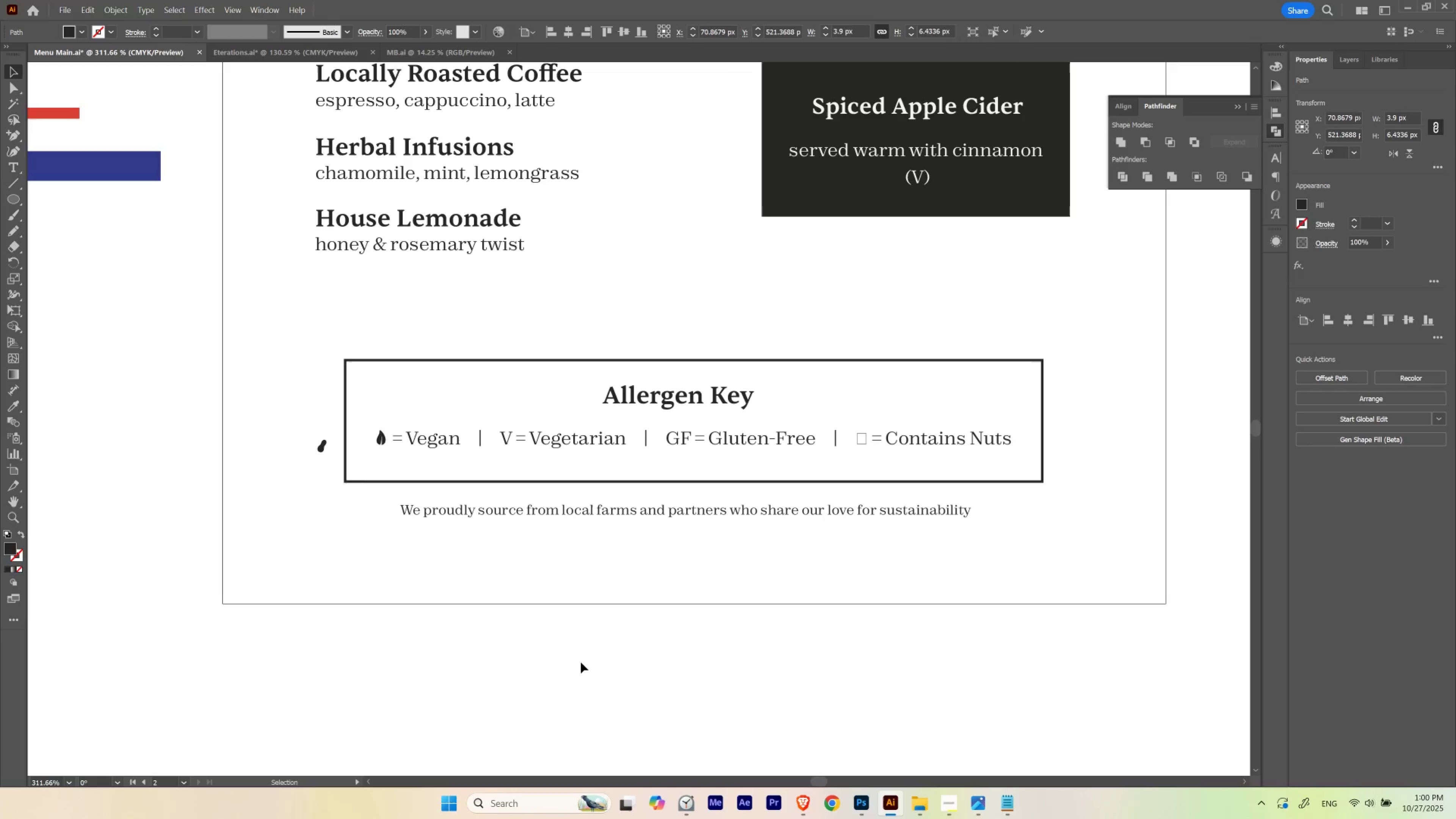 
key(ArrowRight)
 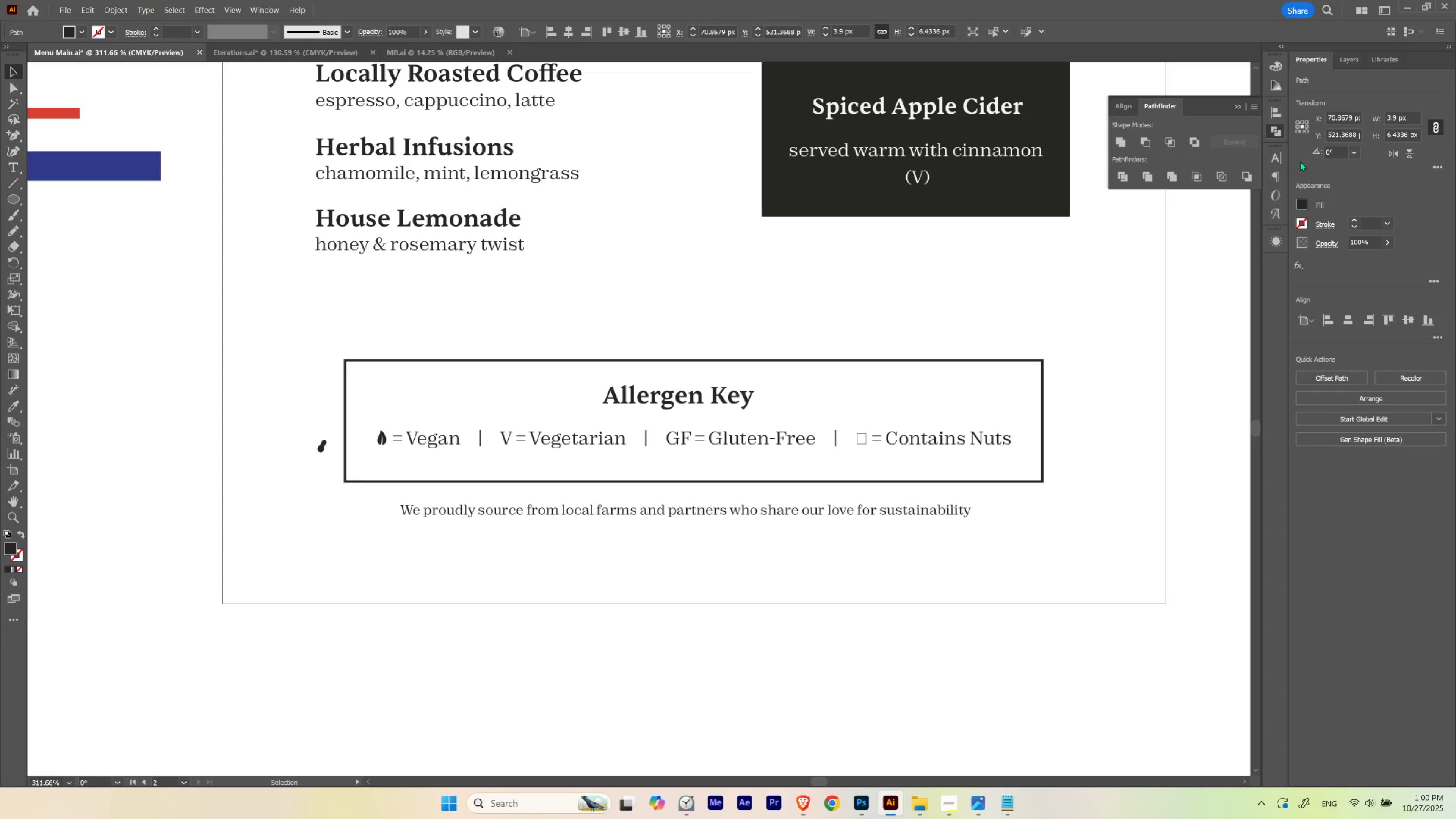 
hold_key(key=ControlLeft, duration=1.54)
scroll: coordinate [1394, 120], scroll_direction: up, amount: 2.0
 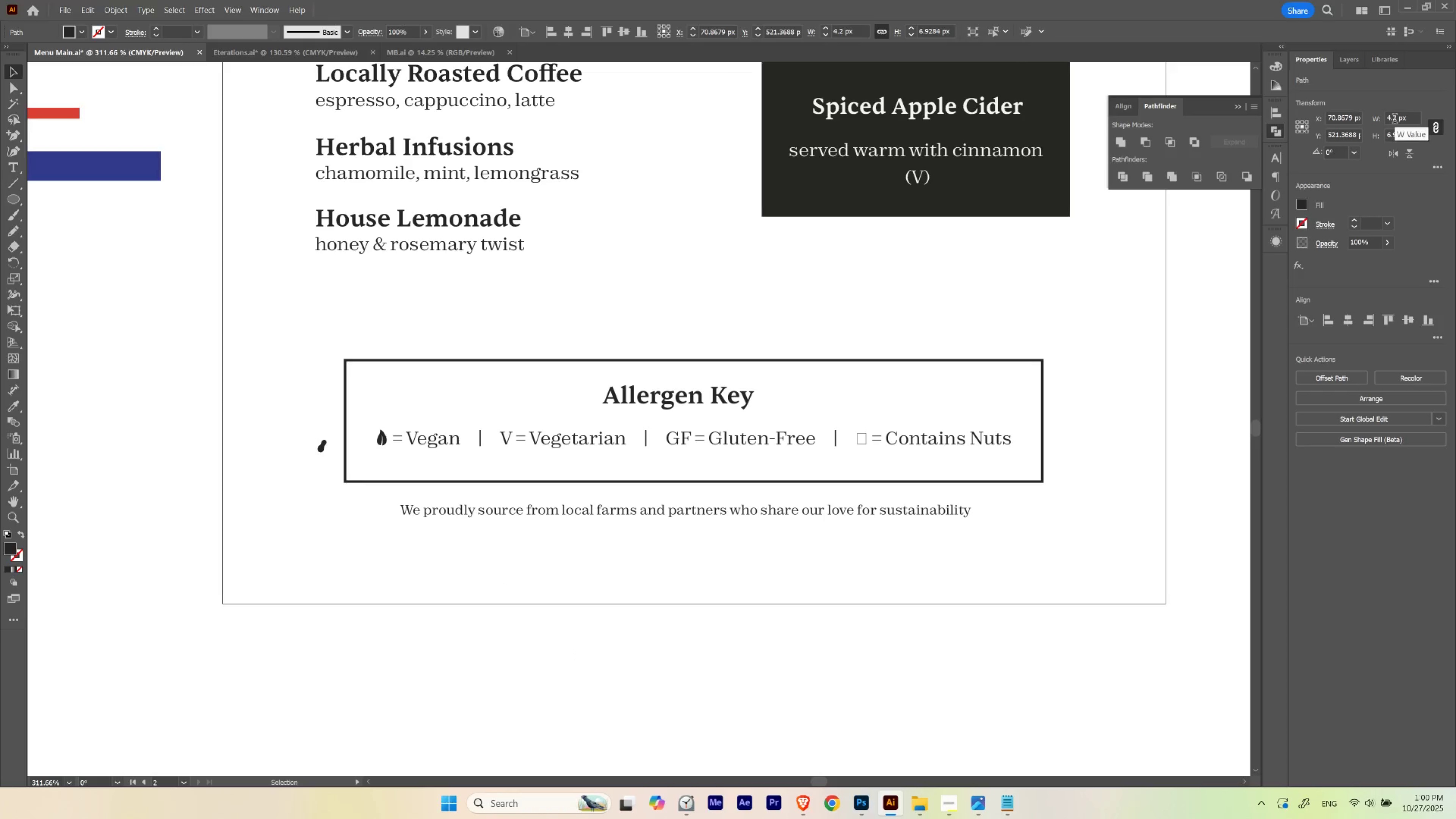 
hold_key(key=ControlLeft, duration=1.5)
 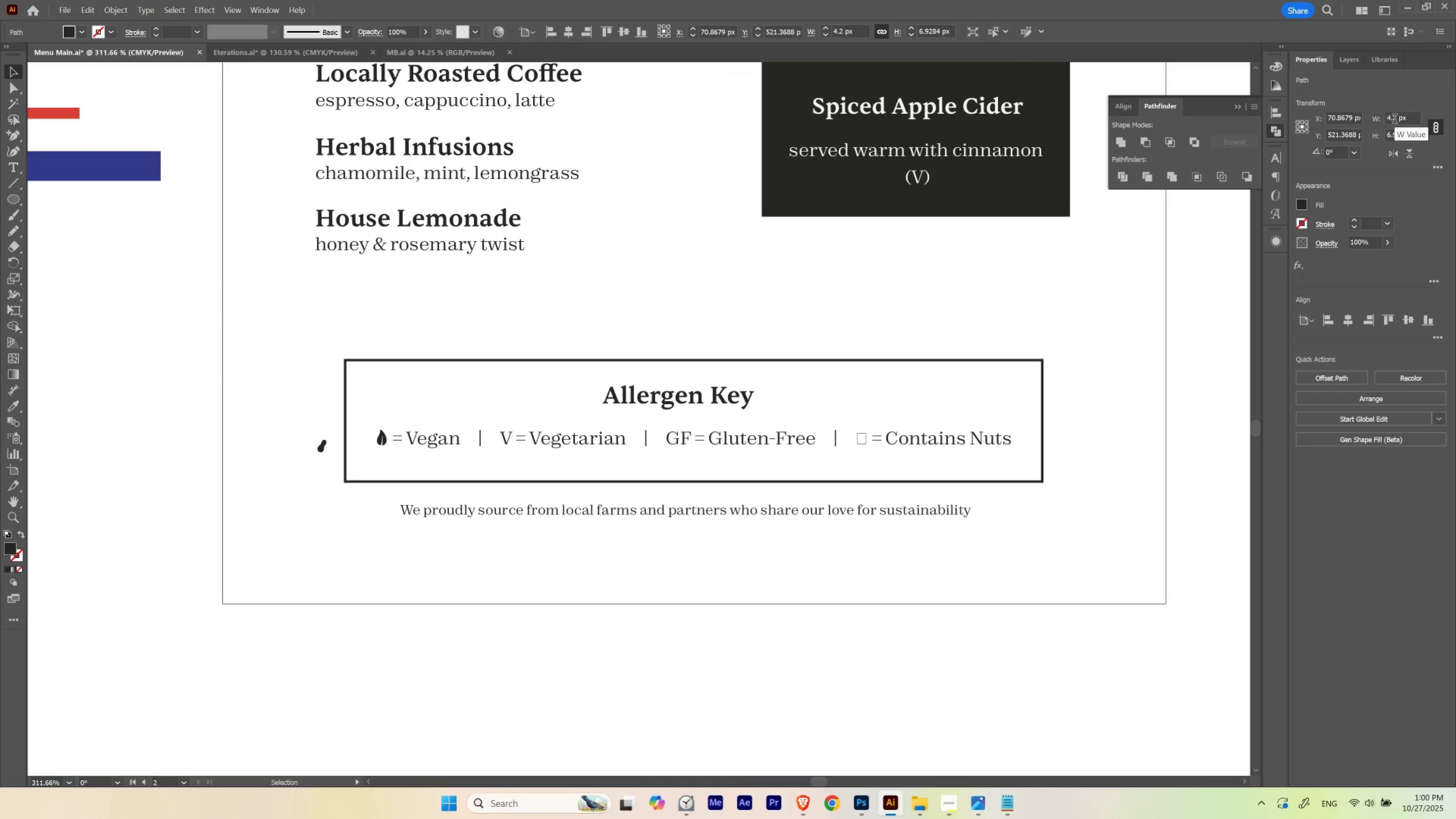 
hold_key(key=ControlLeft, duration=1.52)
 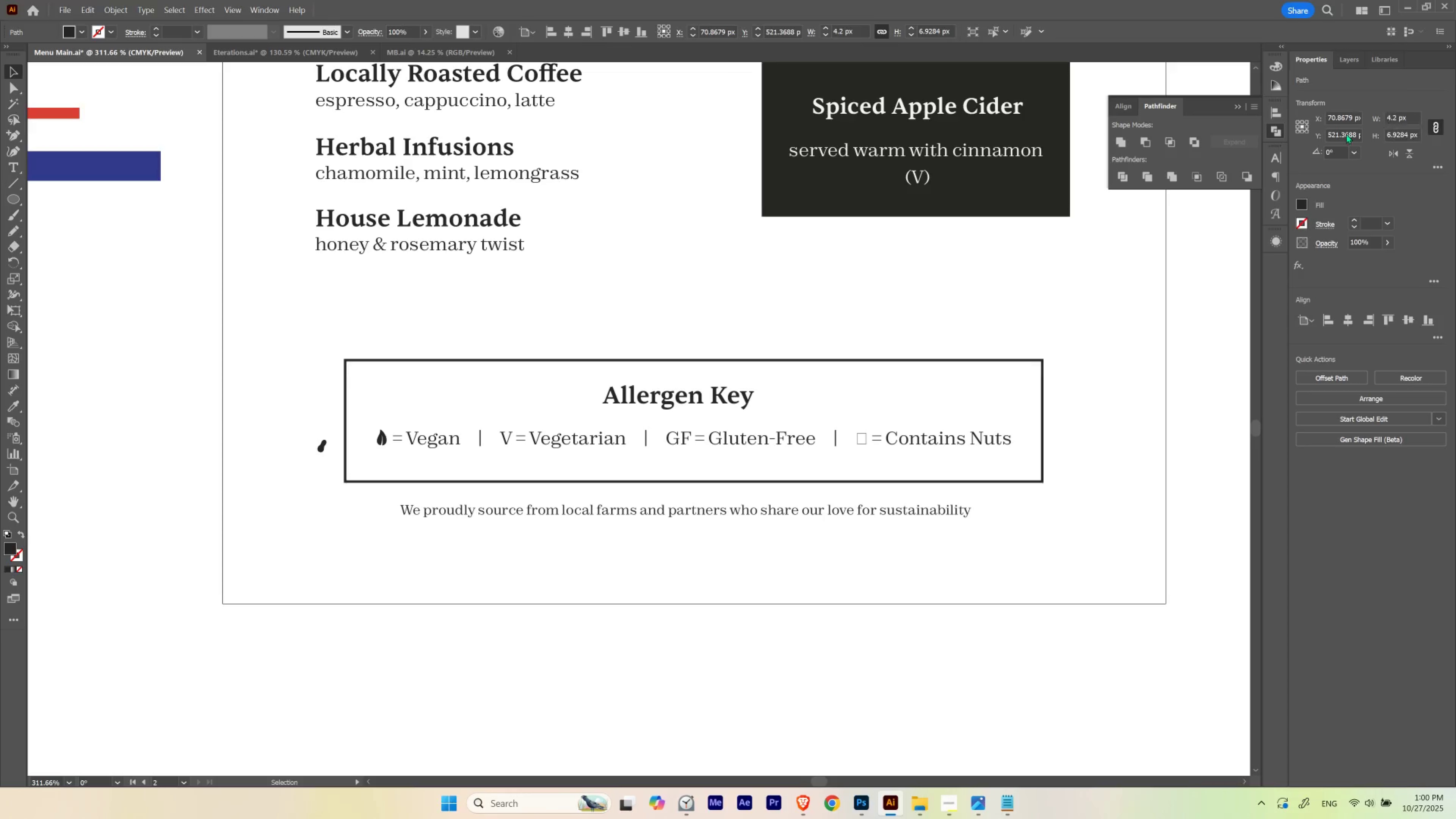 
key(Control+ControlLeft)
 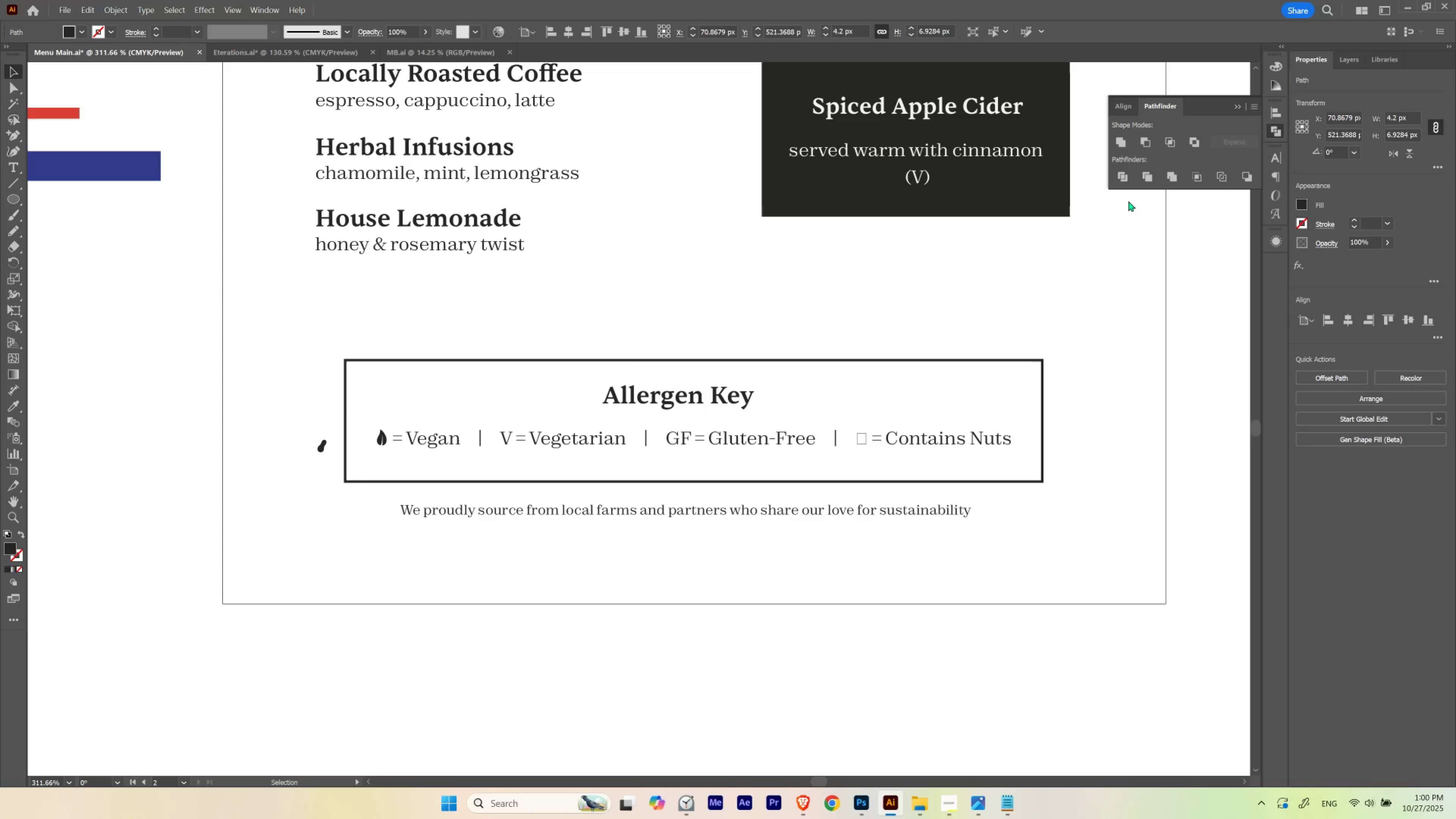 
key(Control+ControlLeft)
 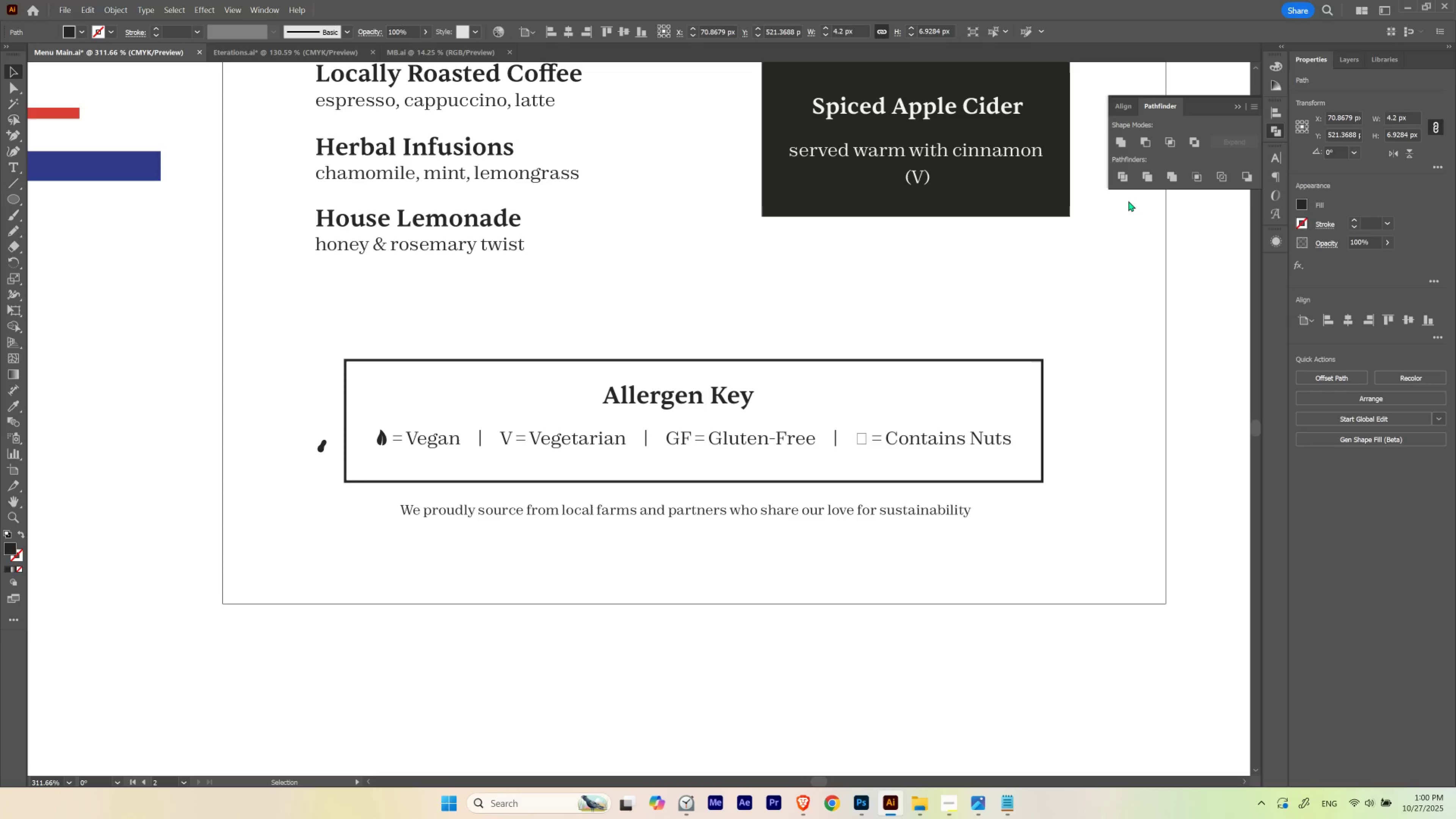 
key(Control+ControlLeft)
 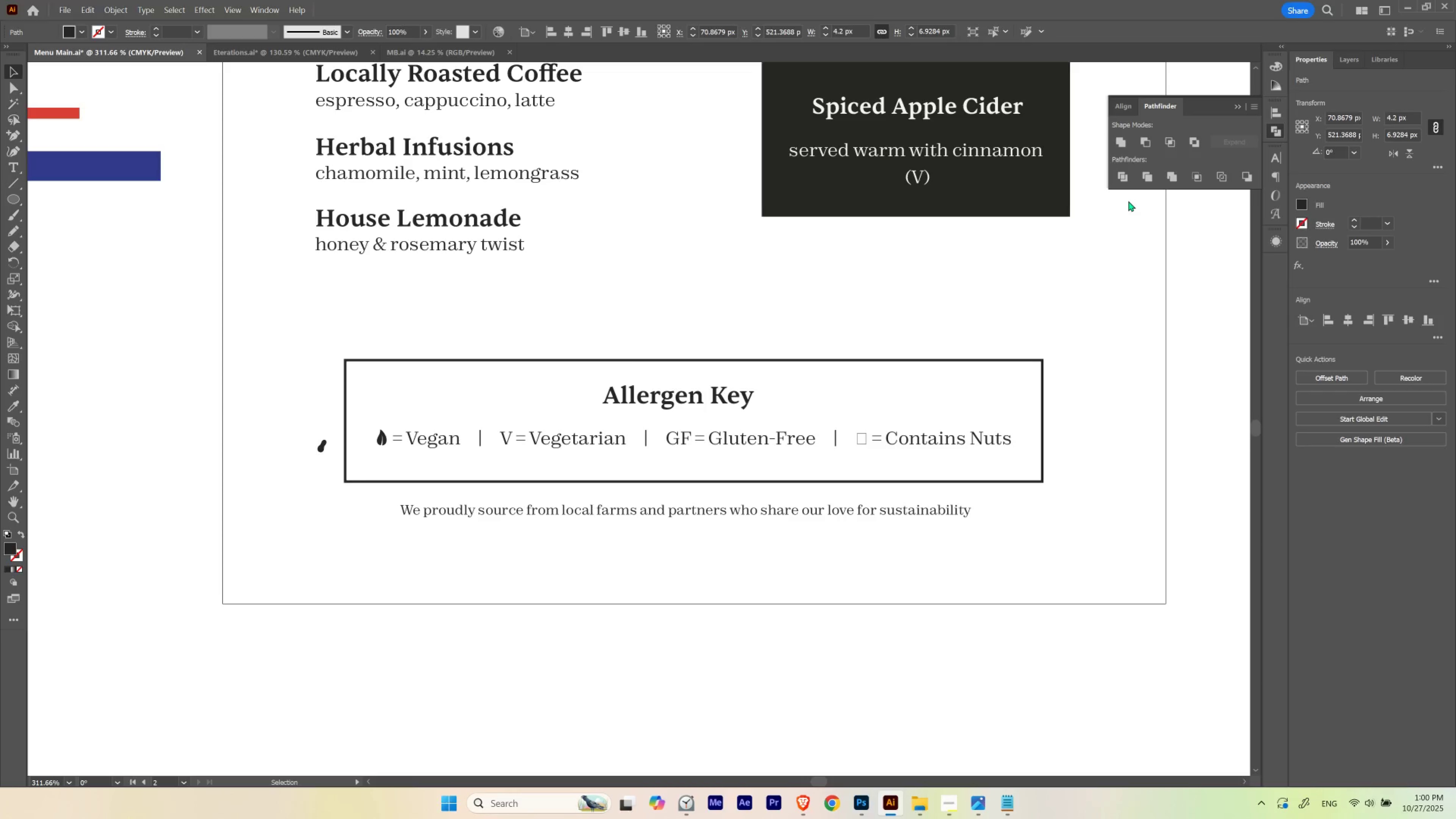 
key(Control+ControlLeft)
 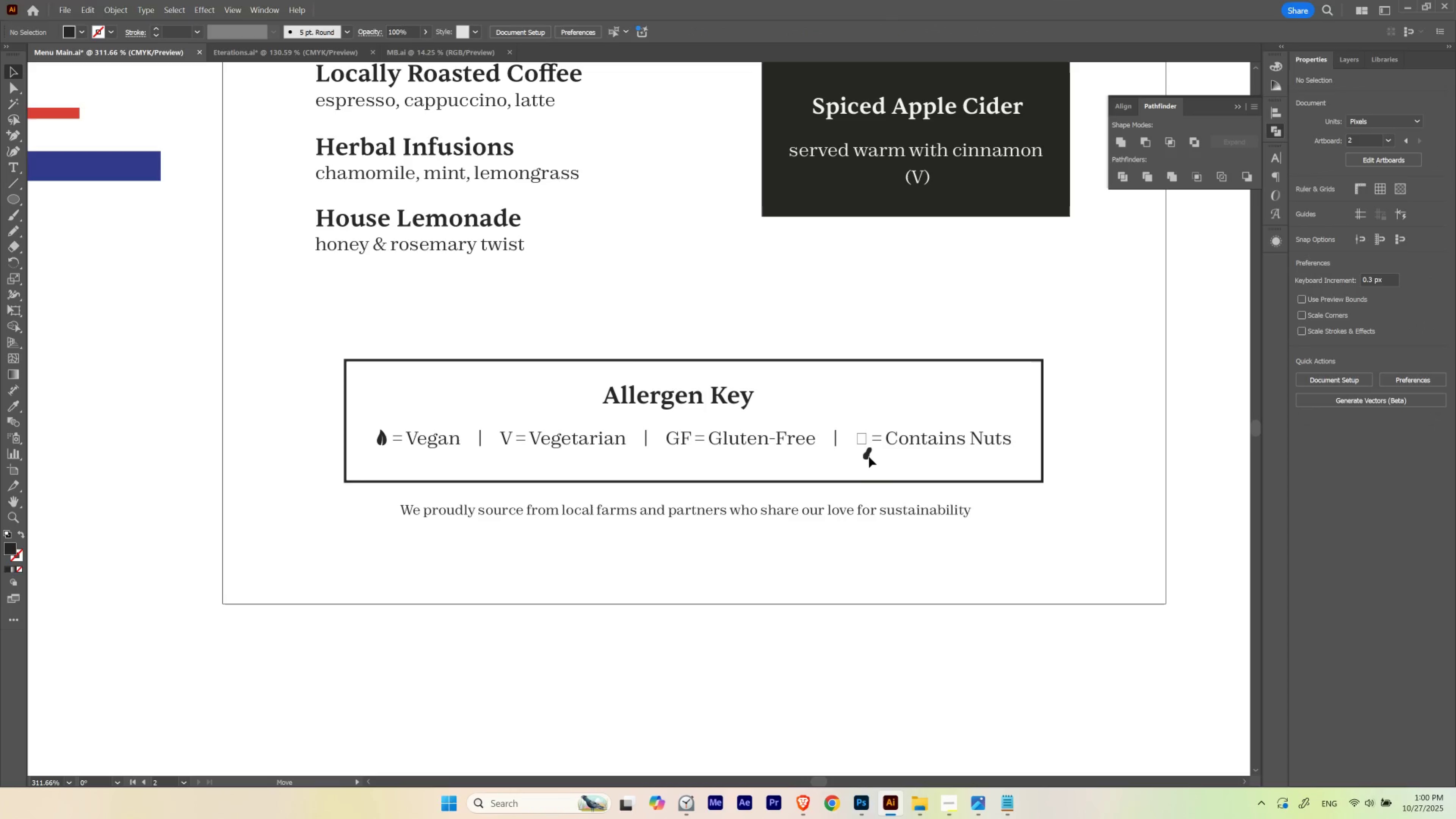 
wait(5.23)
 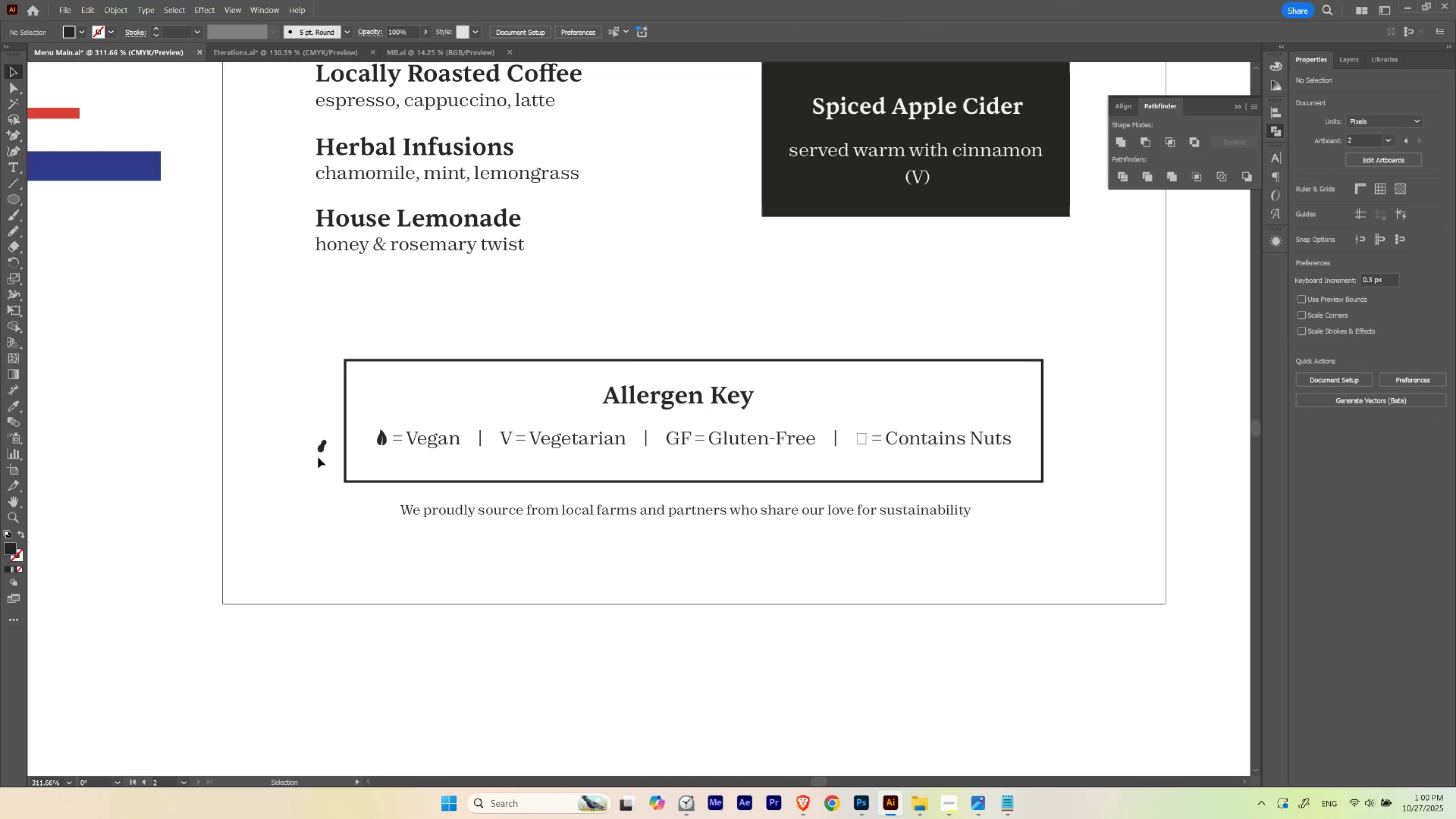 
hold_key(key=ControlLeft, duration=0.88)
 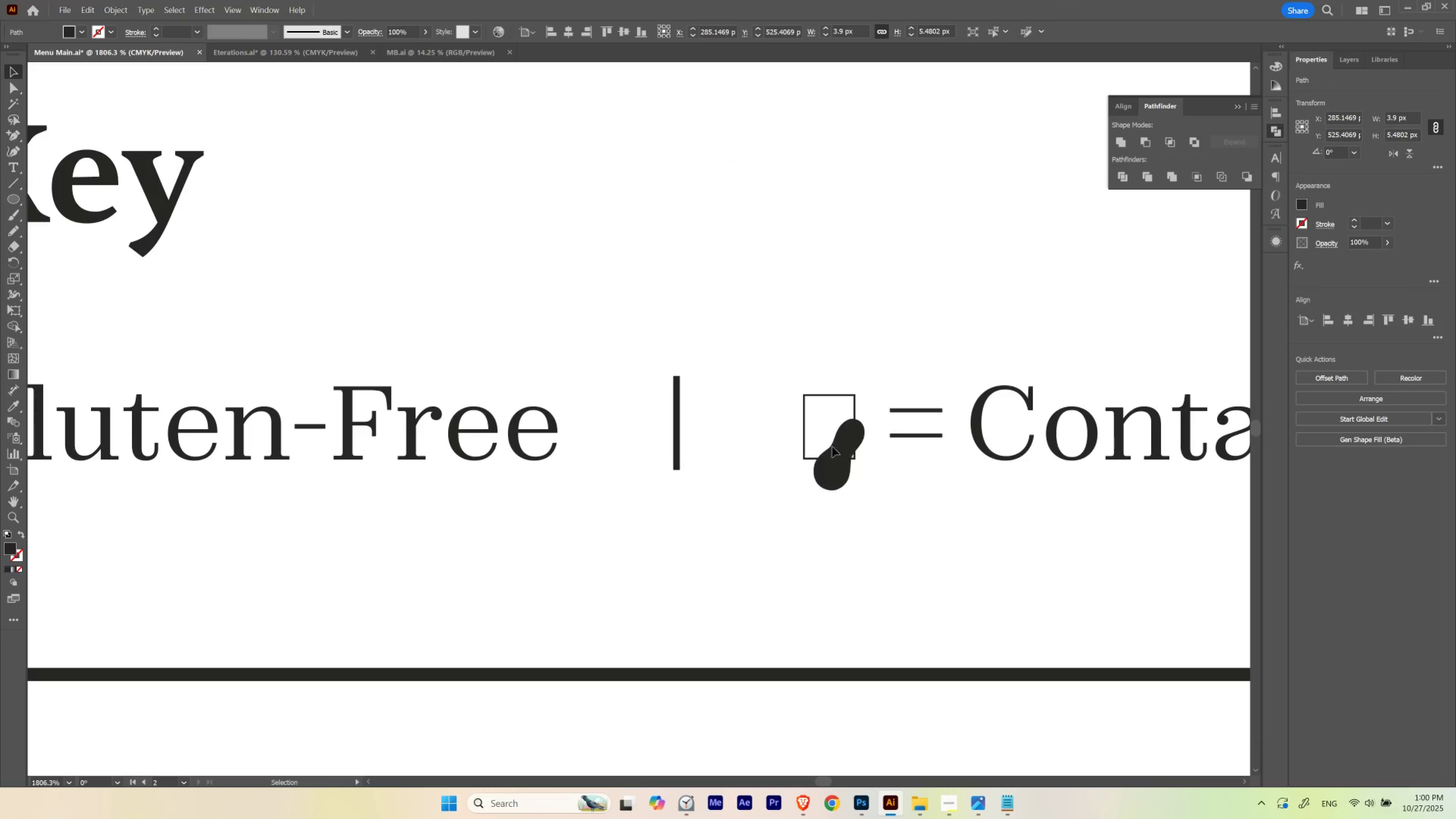 
hold_key(key=Space, duration=0.89)
 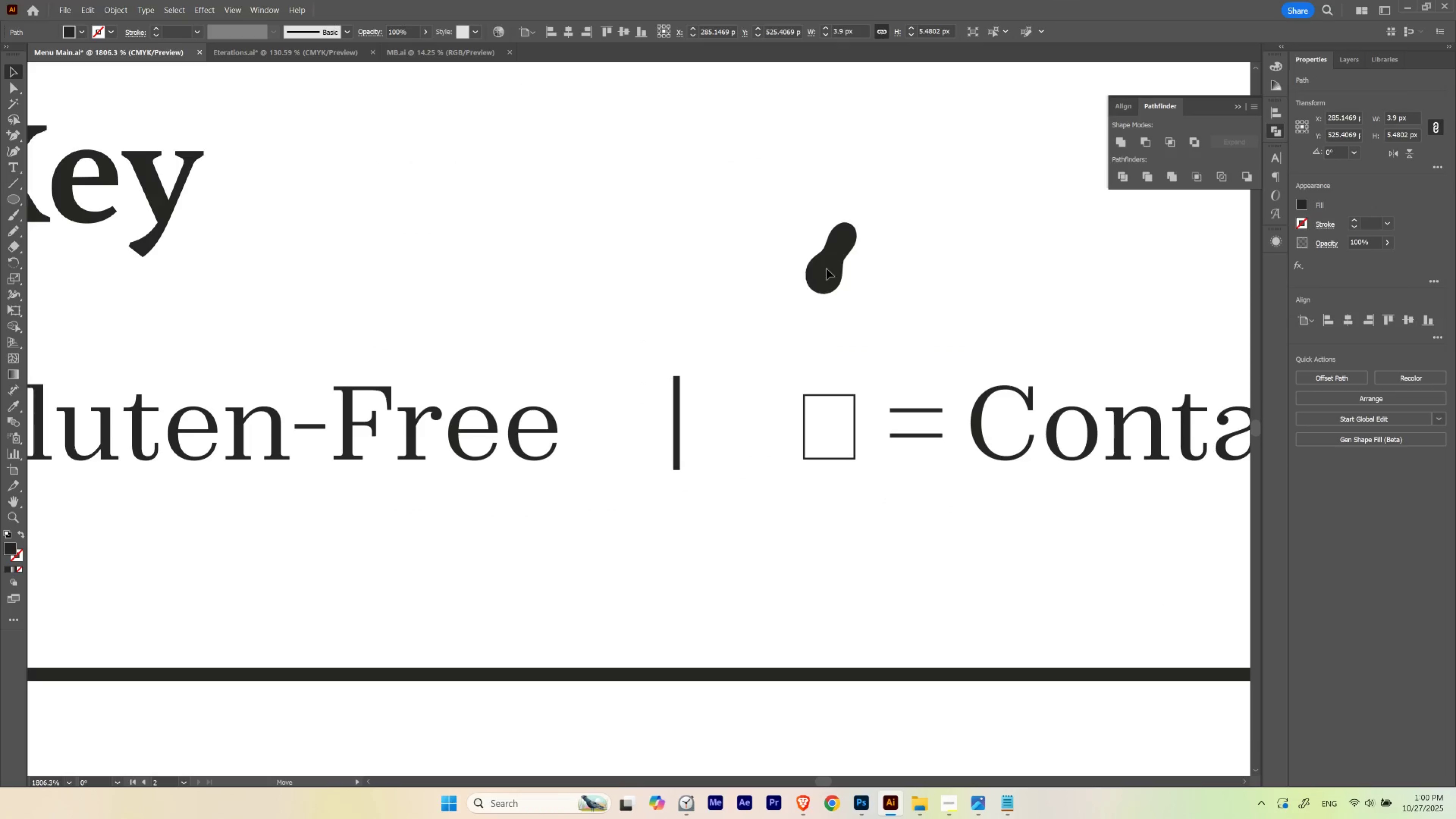 
hold_key(key=Space, duration=1.55)
 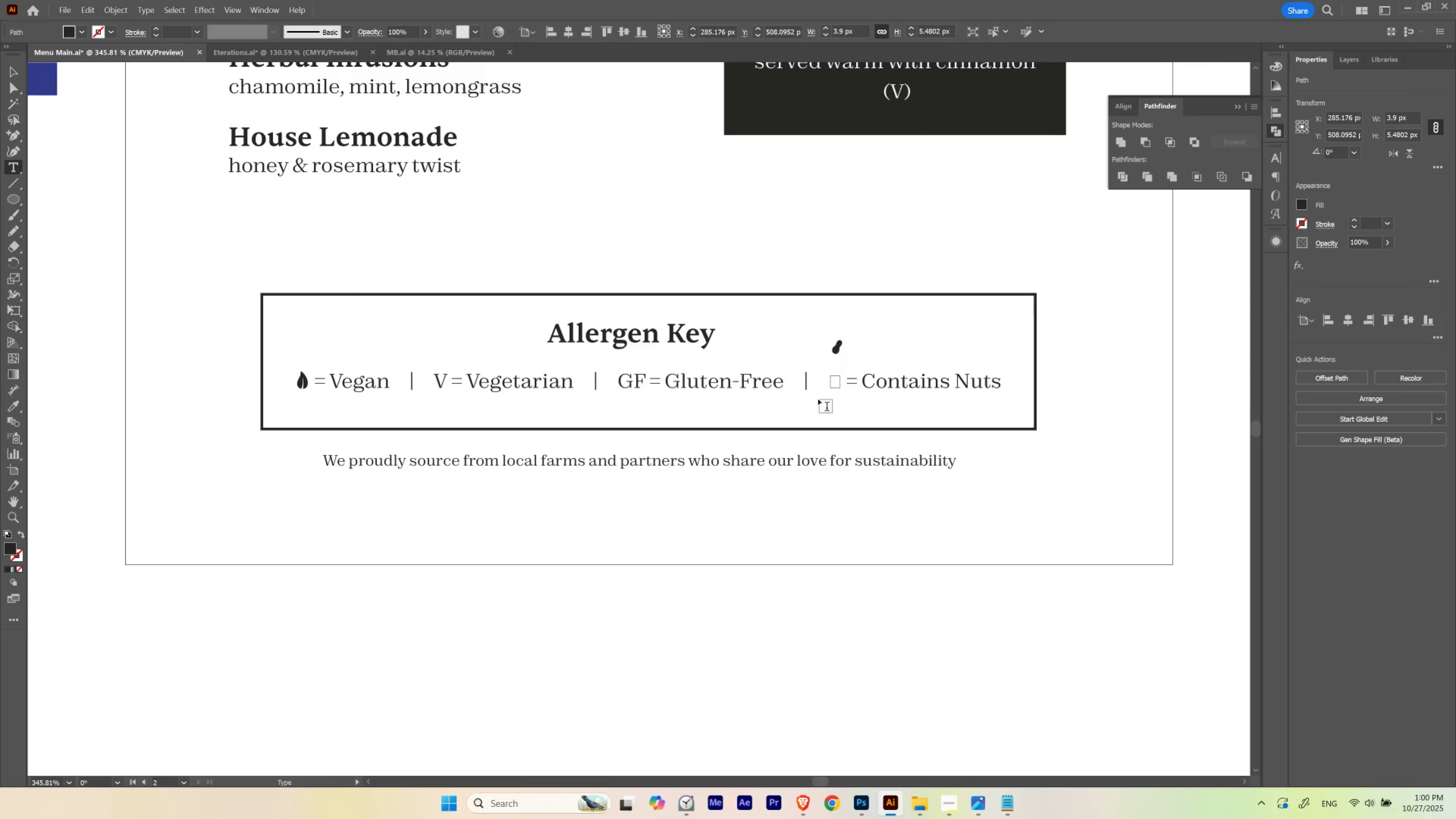 
hold_key(key=ControlLeft, duration=0.49)
 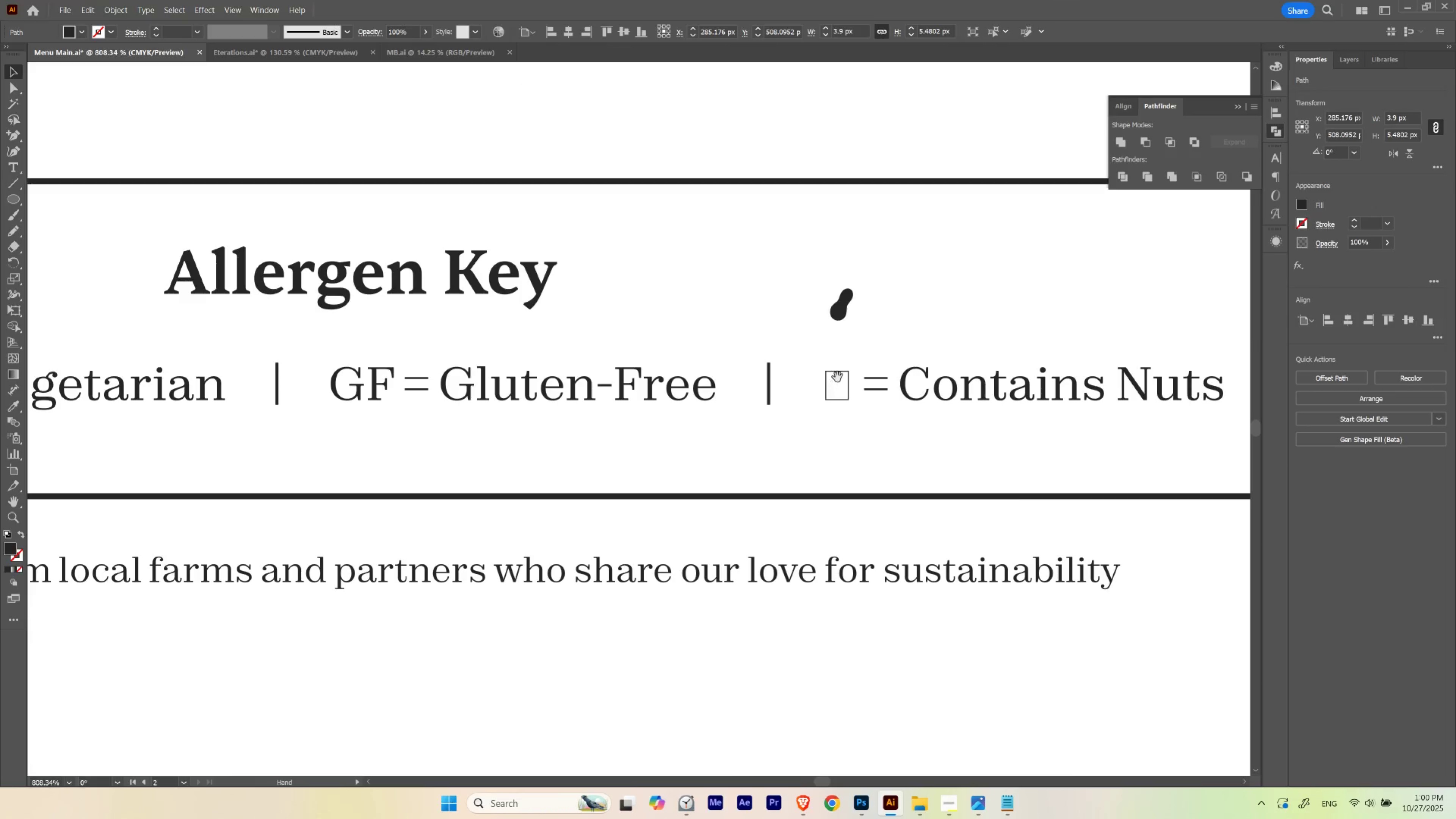 
hold_key(key=ControlLeft, duration=0.62)
 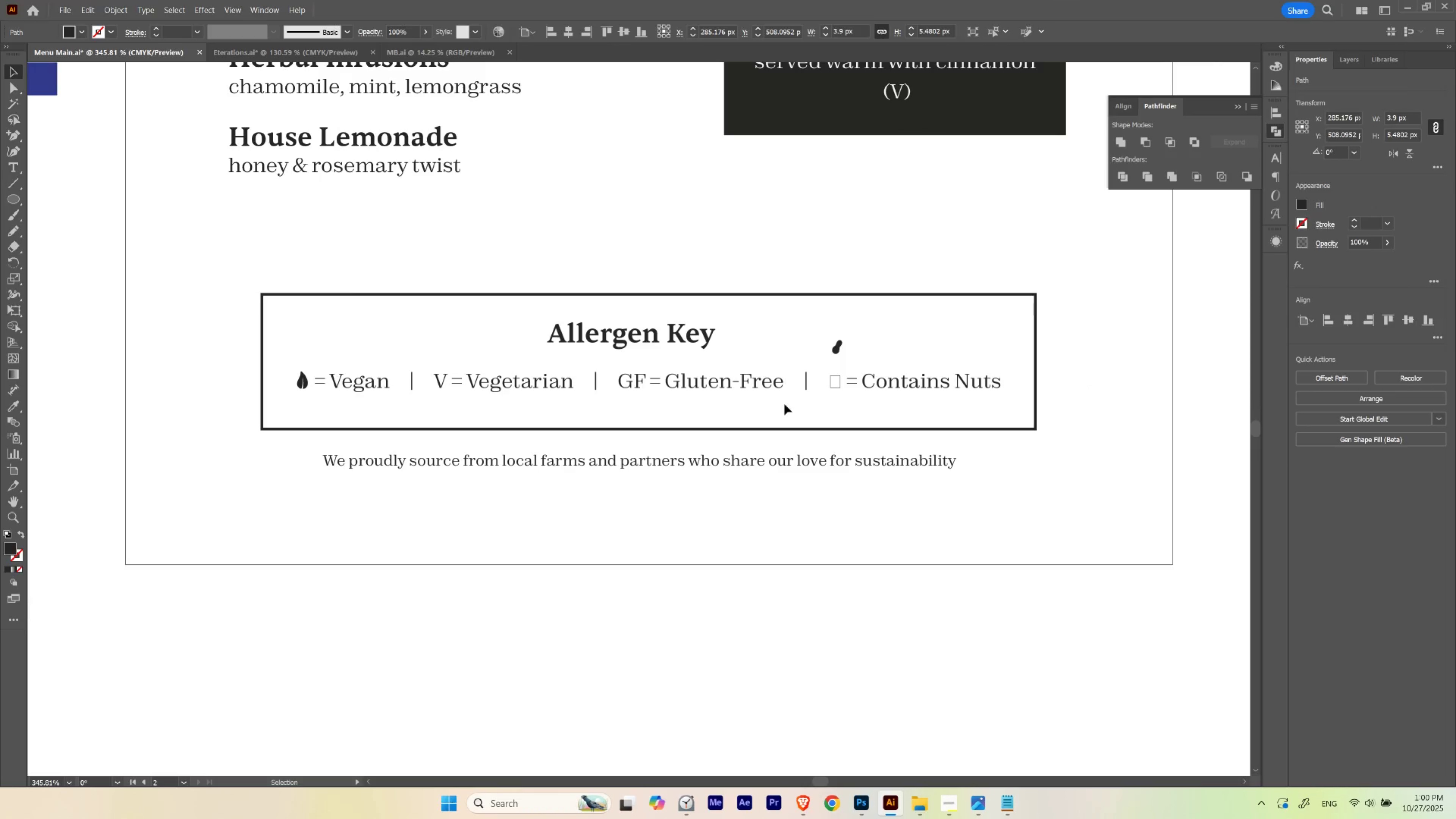 
key(T)
 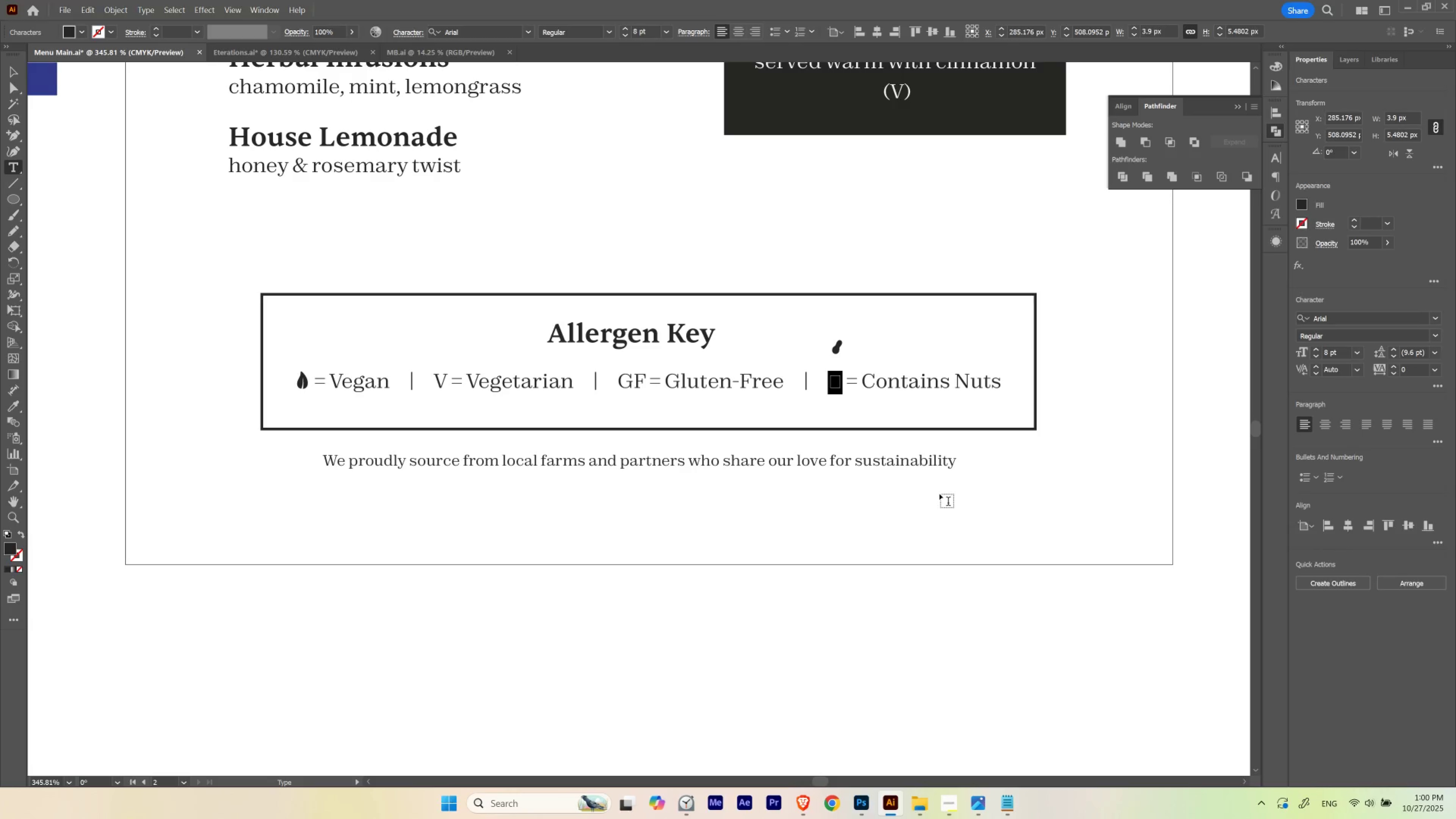 
key(Backspace)
 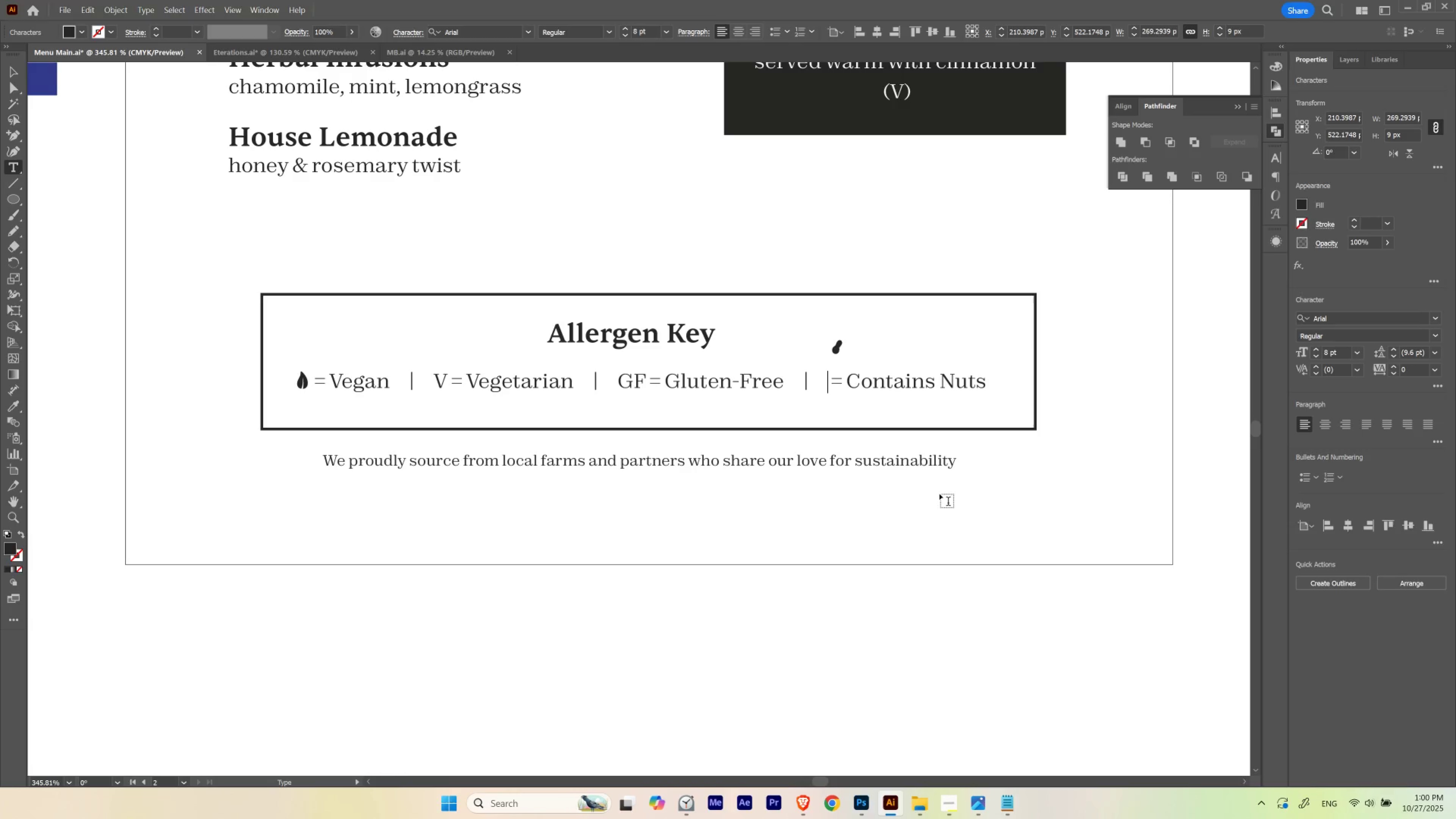 
key(Space)
 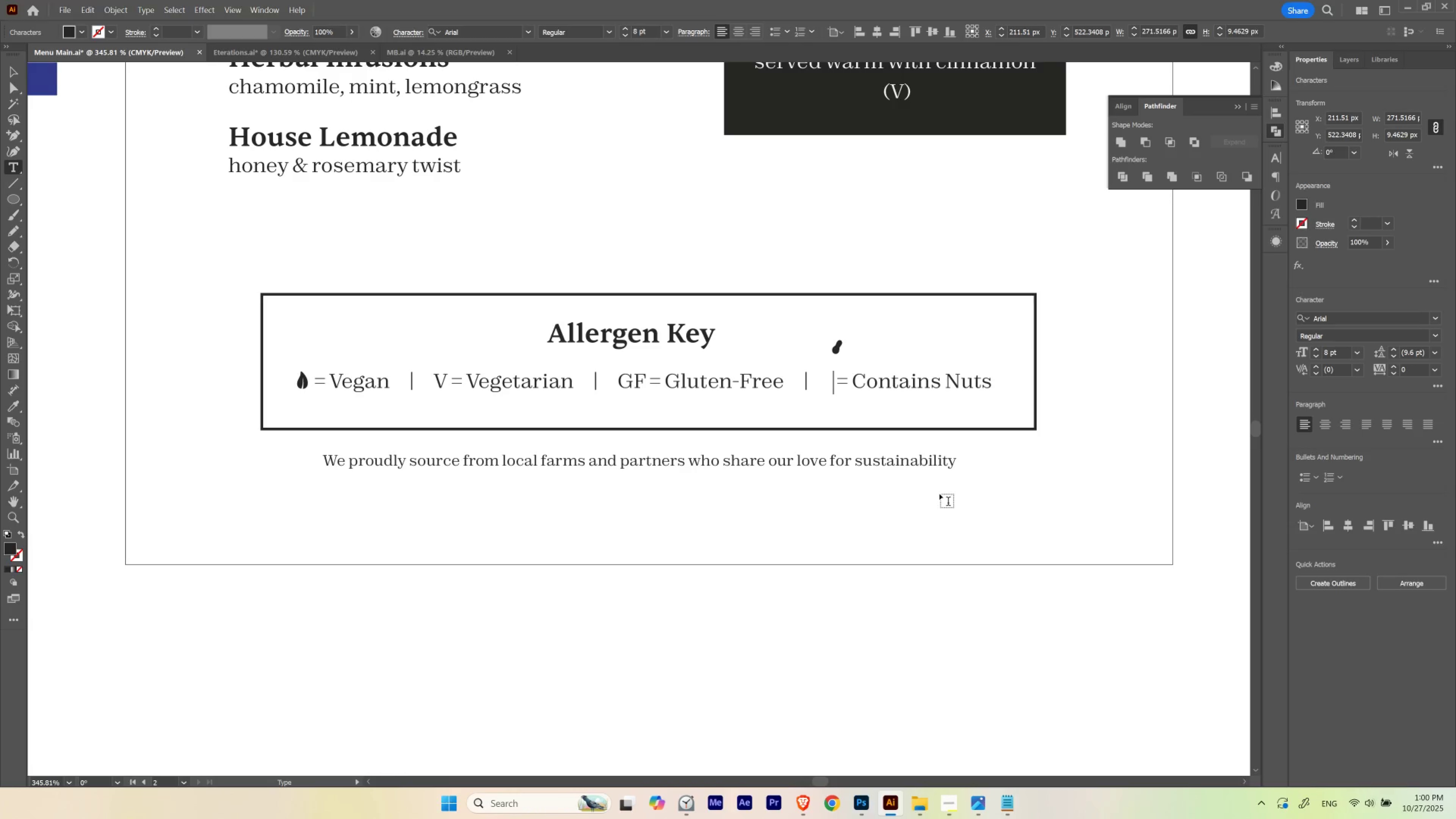 
key(Space)
 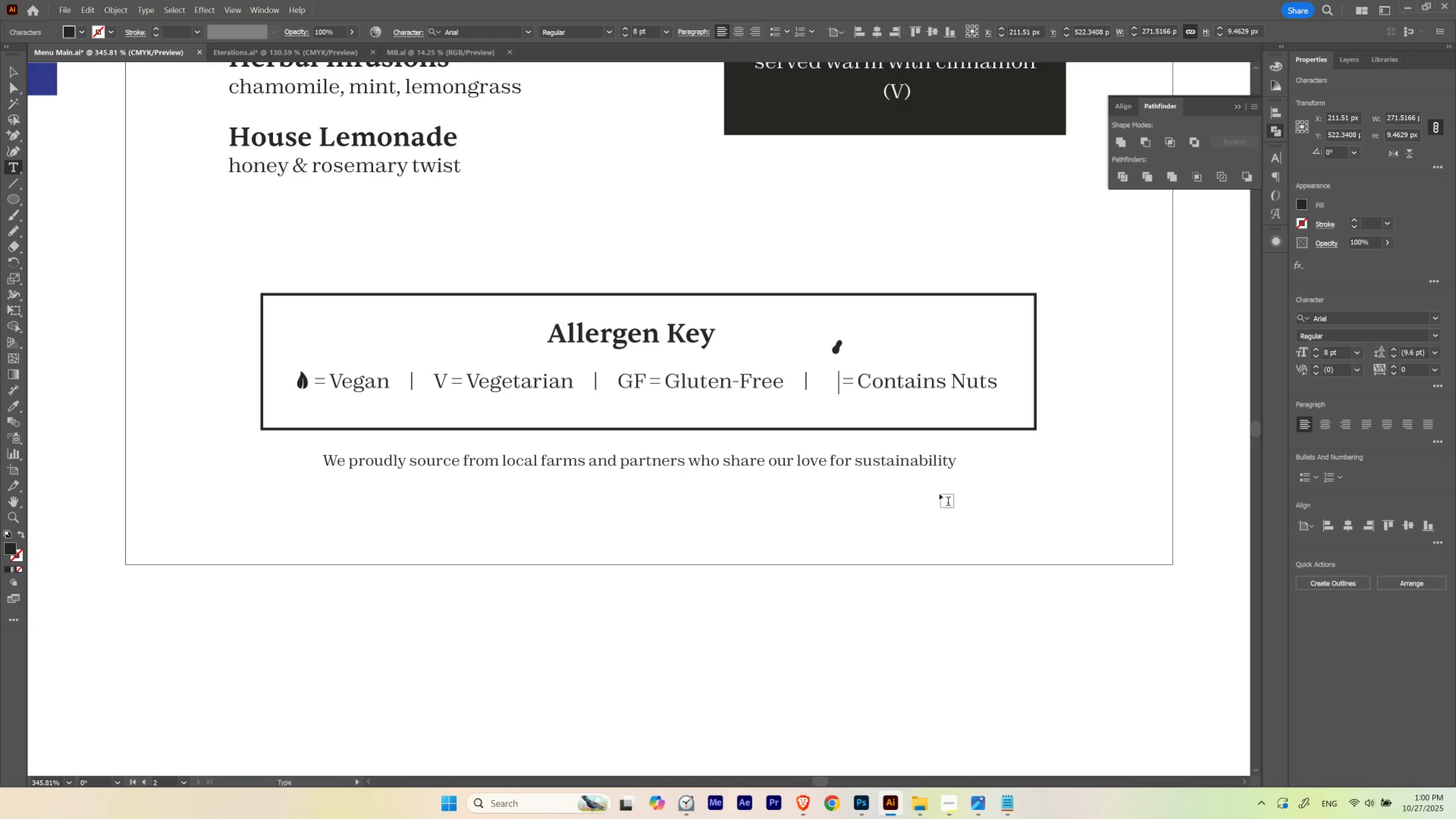 
key(Backspace)
 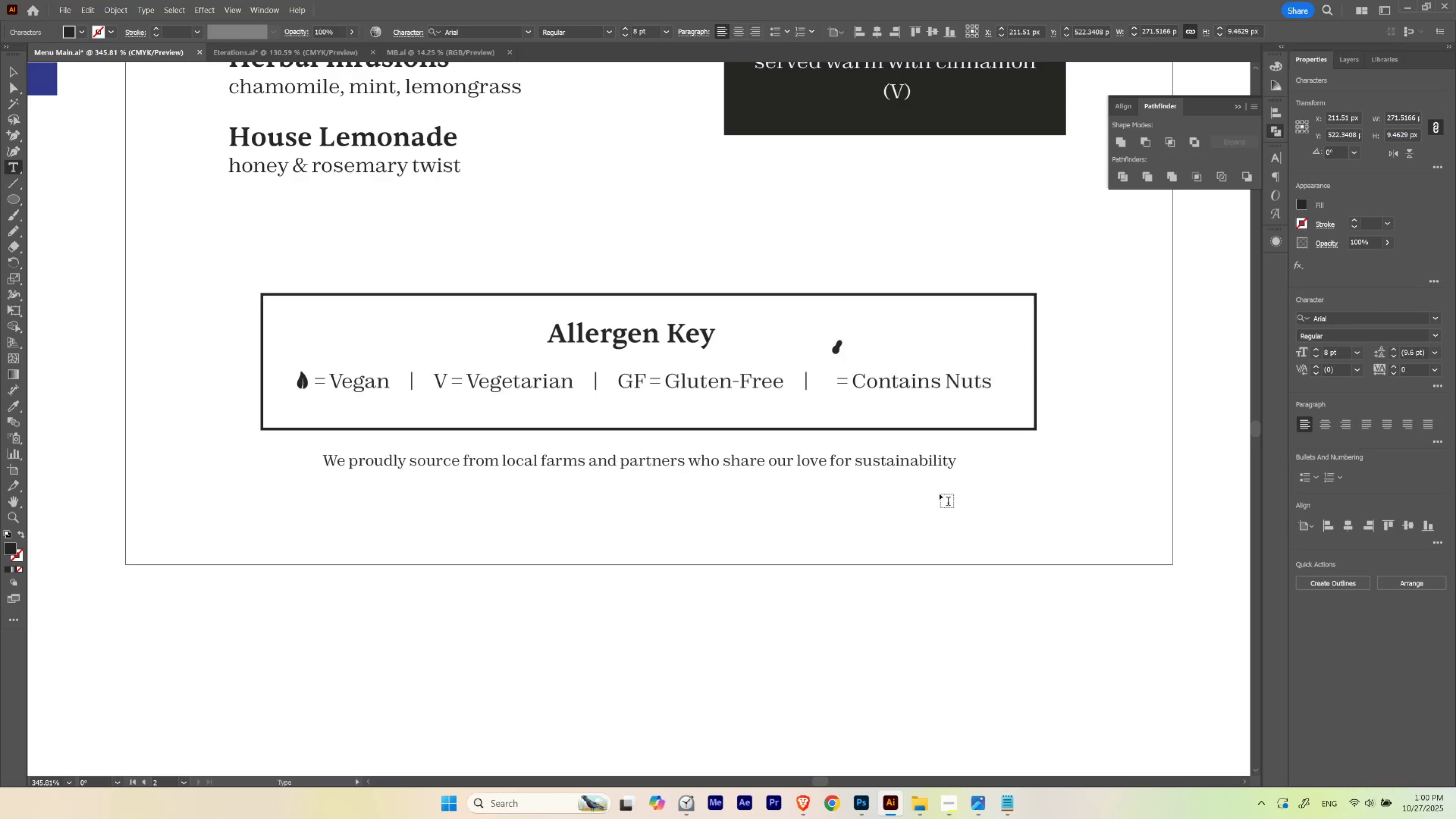 
key(Space)
 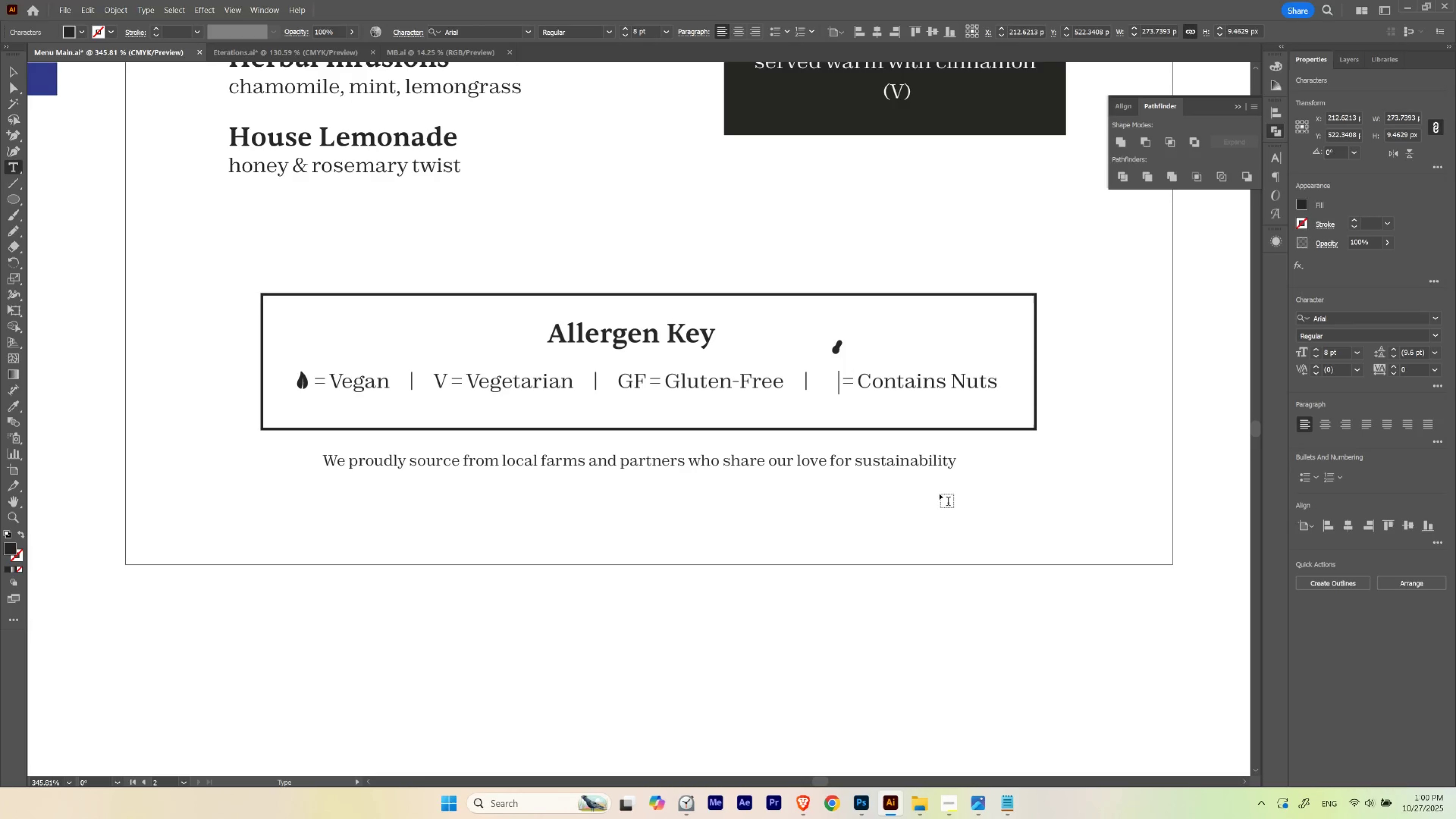 
key(Escape)
 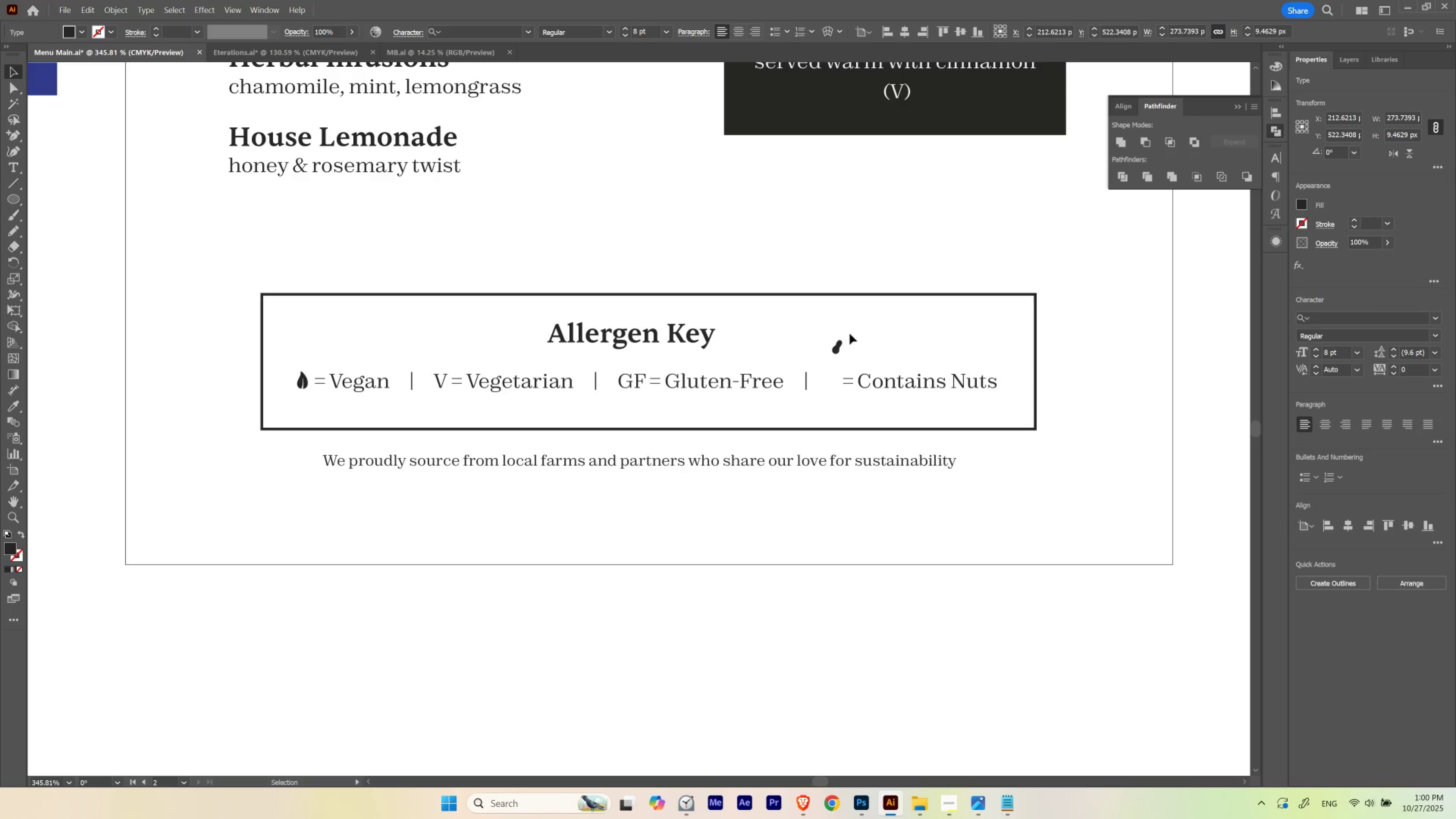 
hold_key(key=ControlLeft, duration=0.56)
 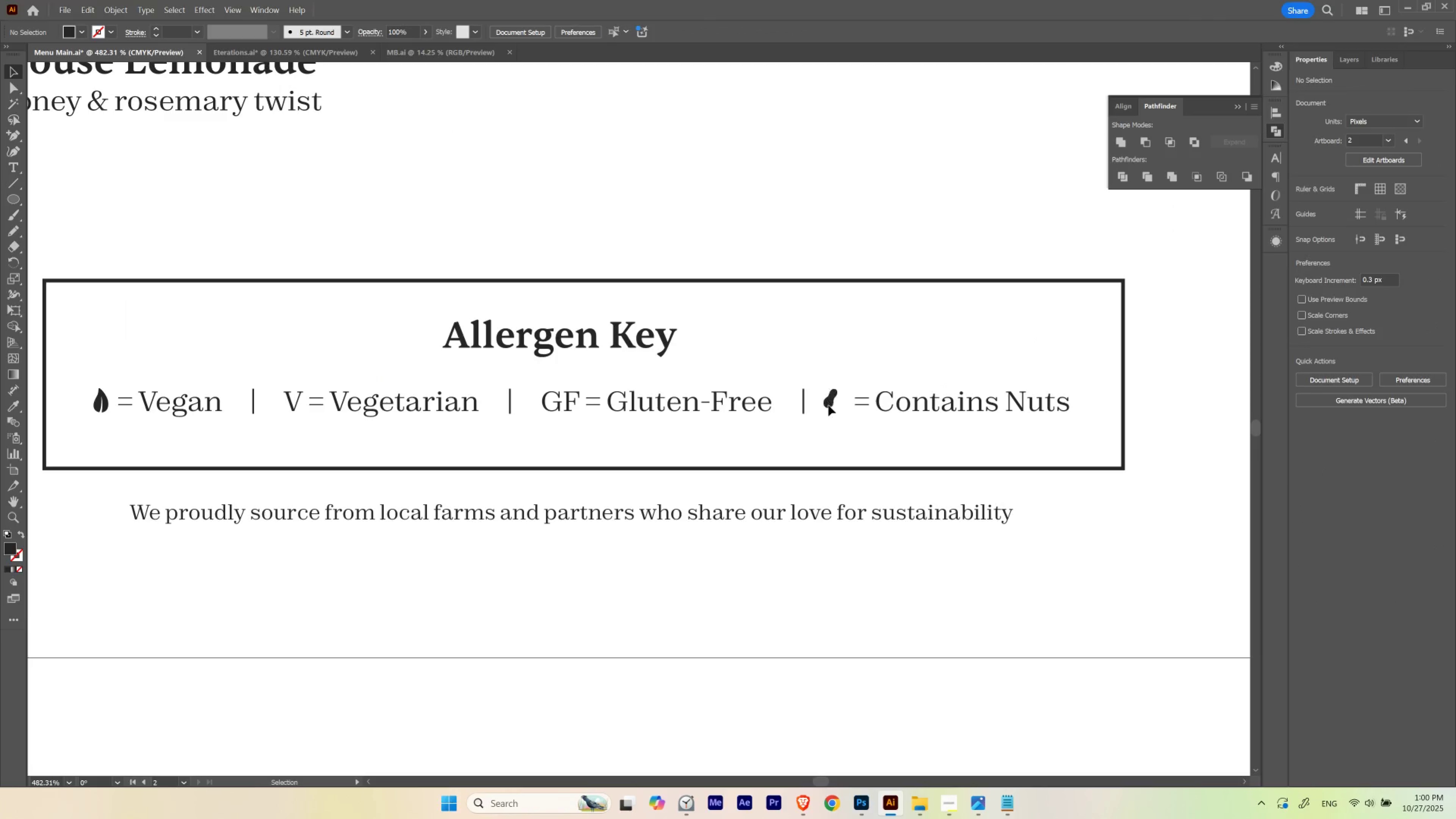 
hold_key(key=Space, duration=0.56)
 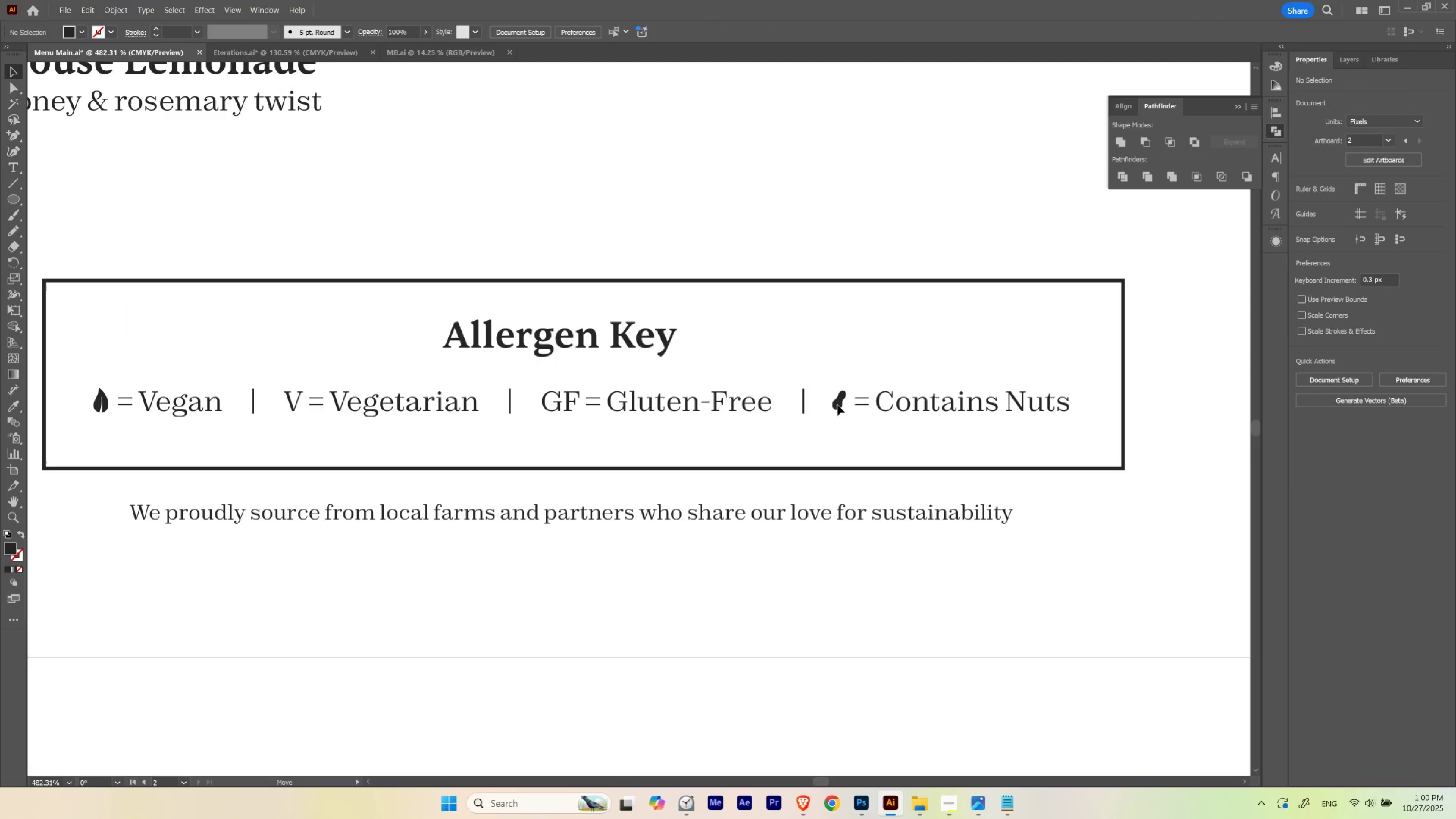 
hold_key(key=Space, duration=0.85)
 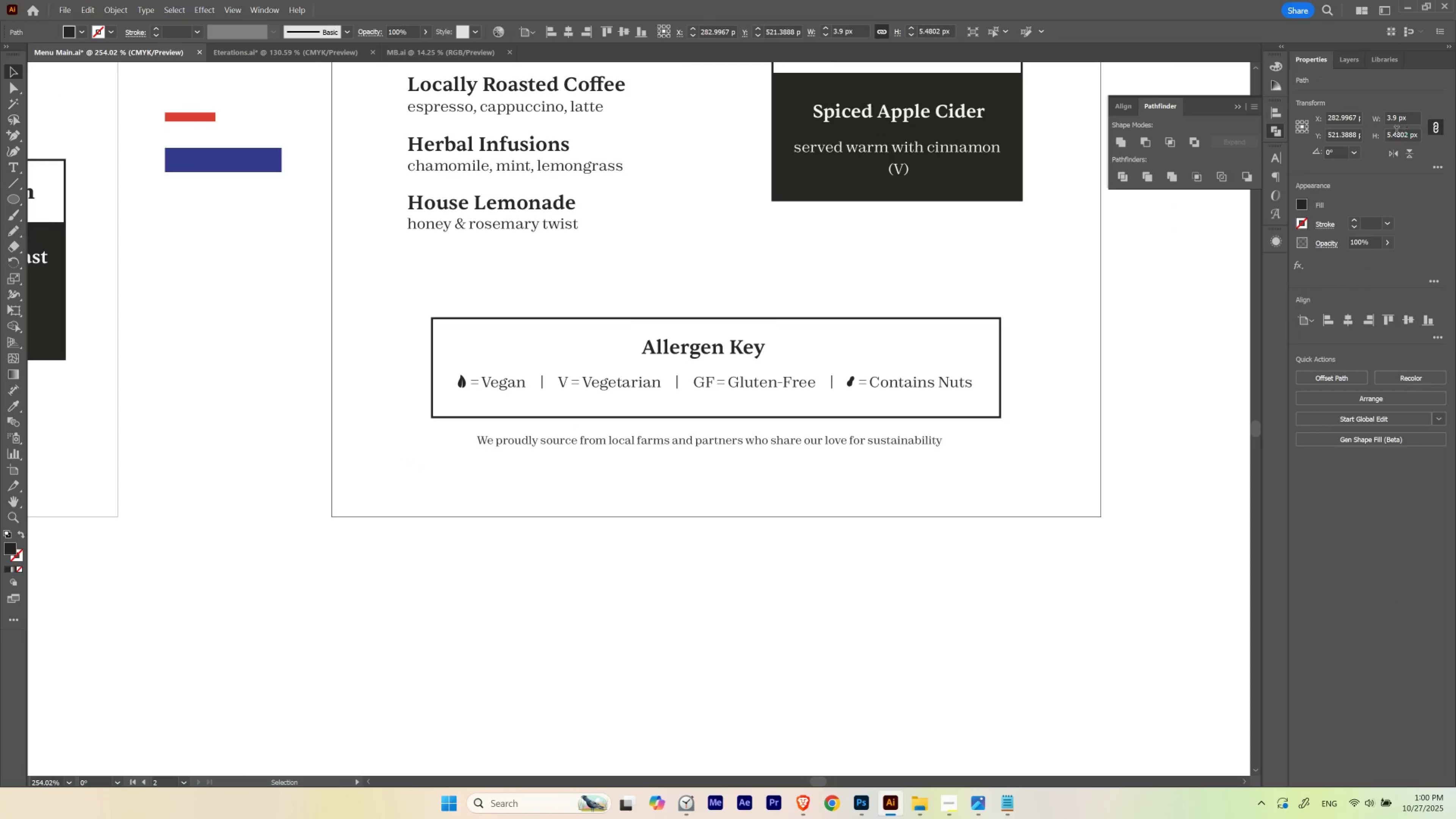 
hold_key(key=ControlLeft, duration=0.79)
 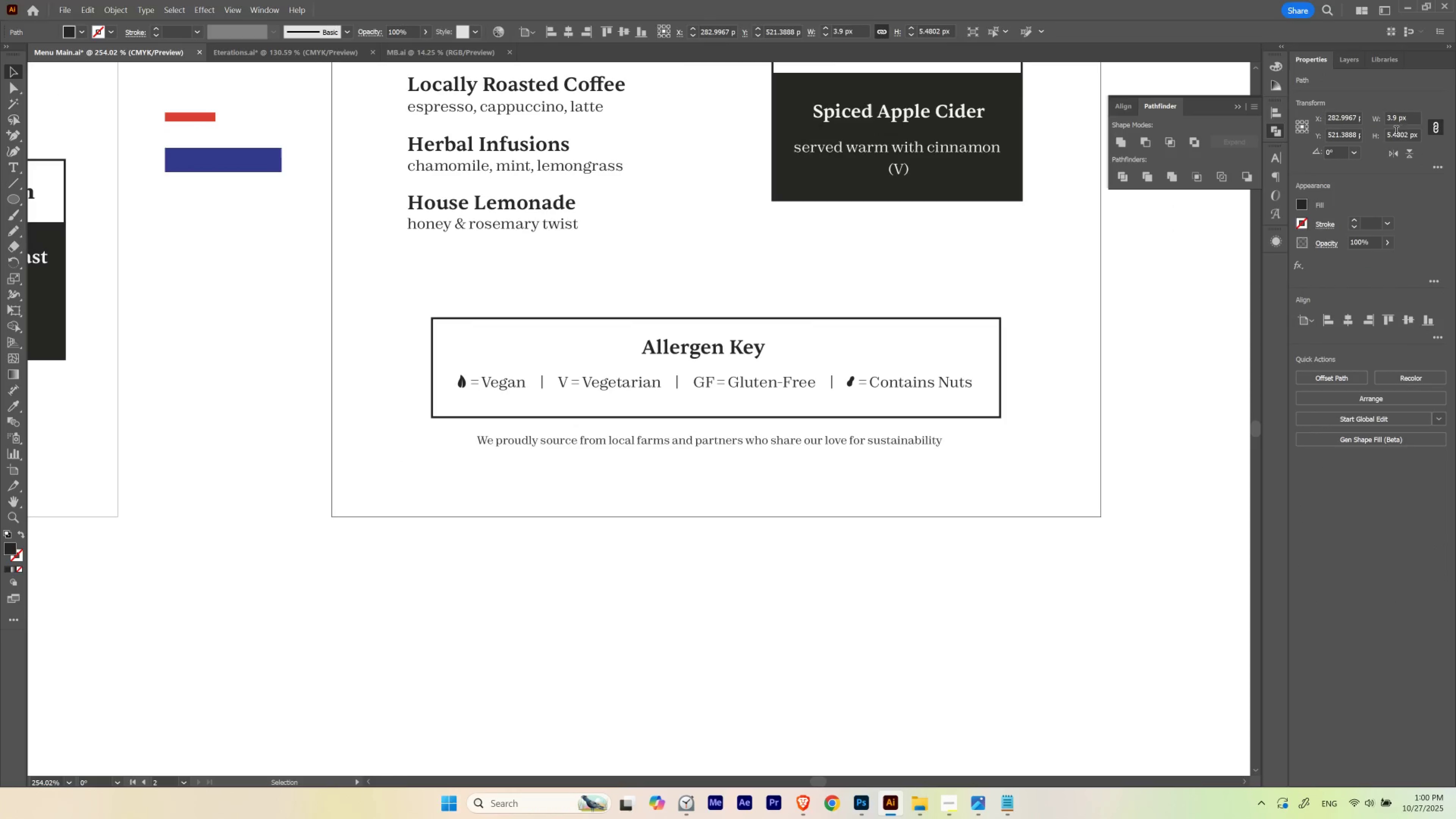 
hold_key(key=ControlLeft, duration=1.53)
scroll: coordinate [1400, 122], scroll_direction: up, amount: 8.0
 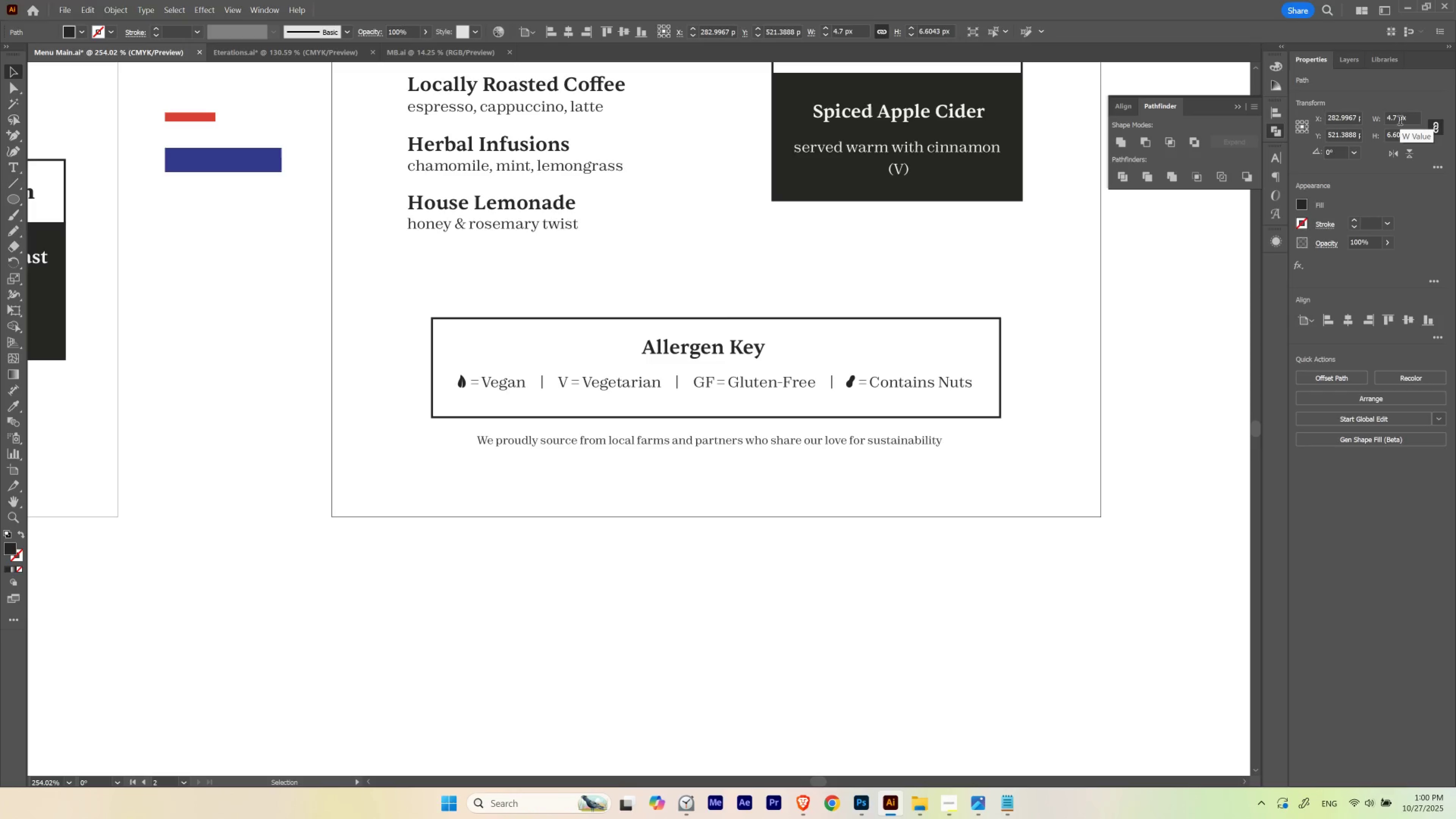 
hold_key(key=ControlLeft, duration=1.52)
 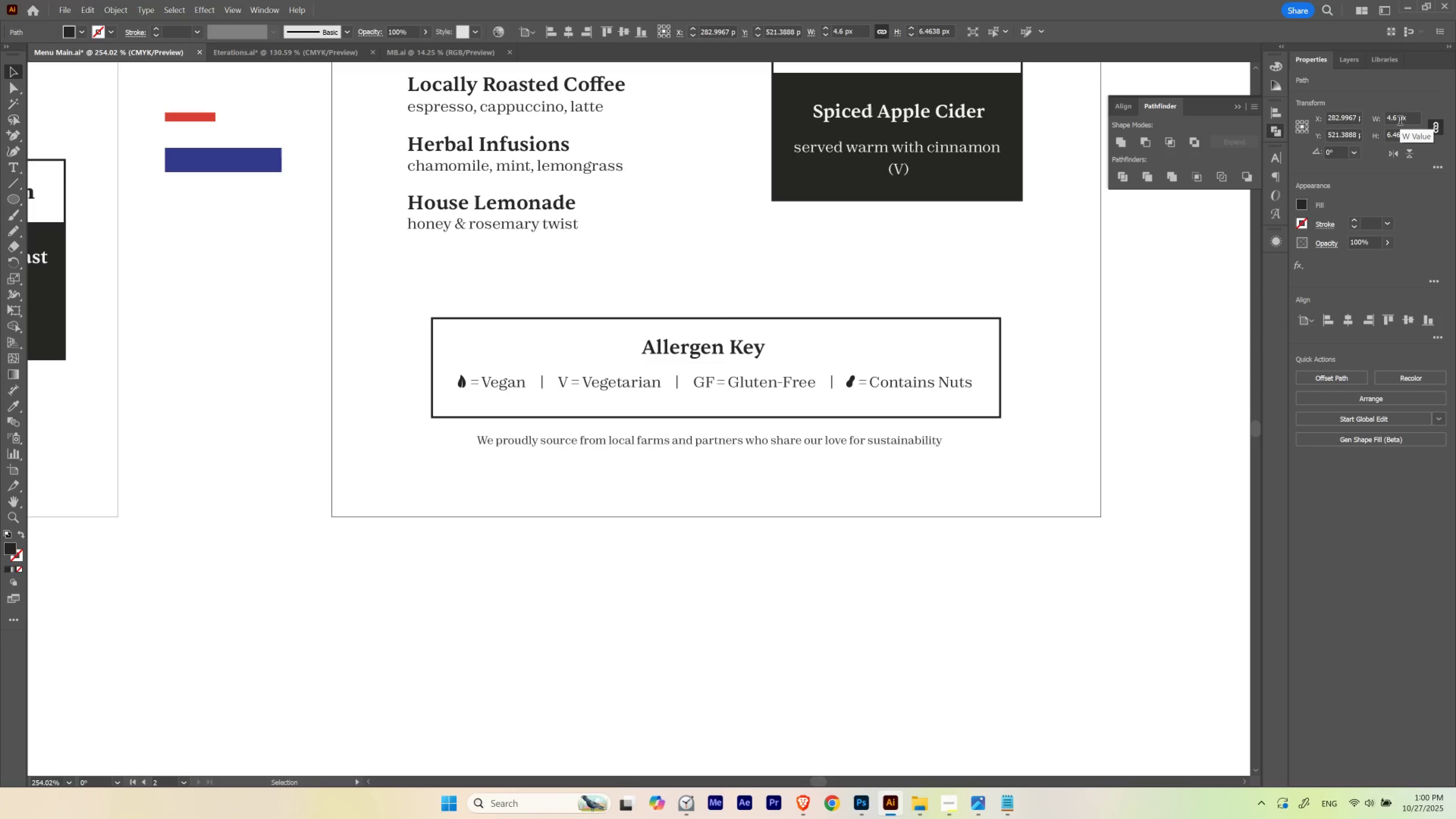 
hold_key(key=ControlLeft, duration=1.52)
 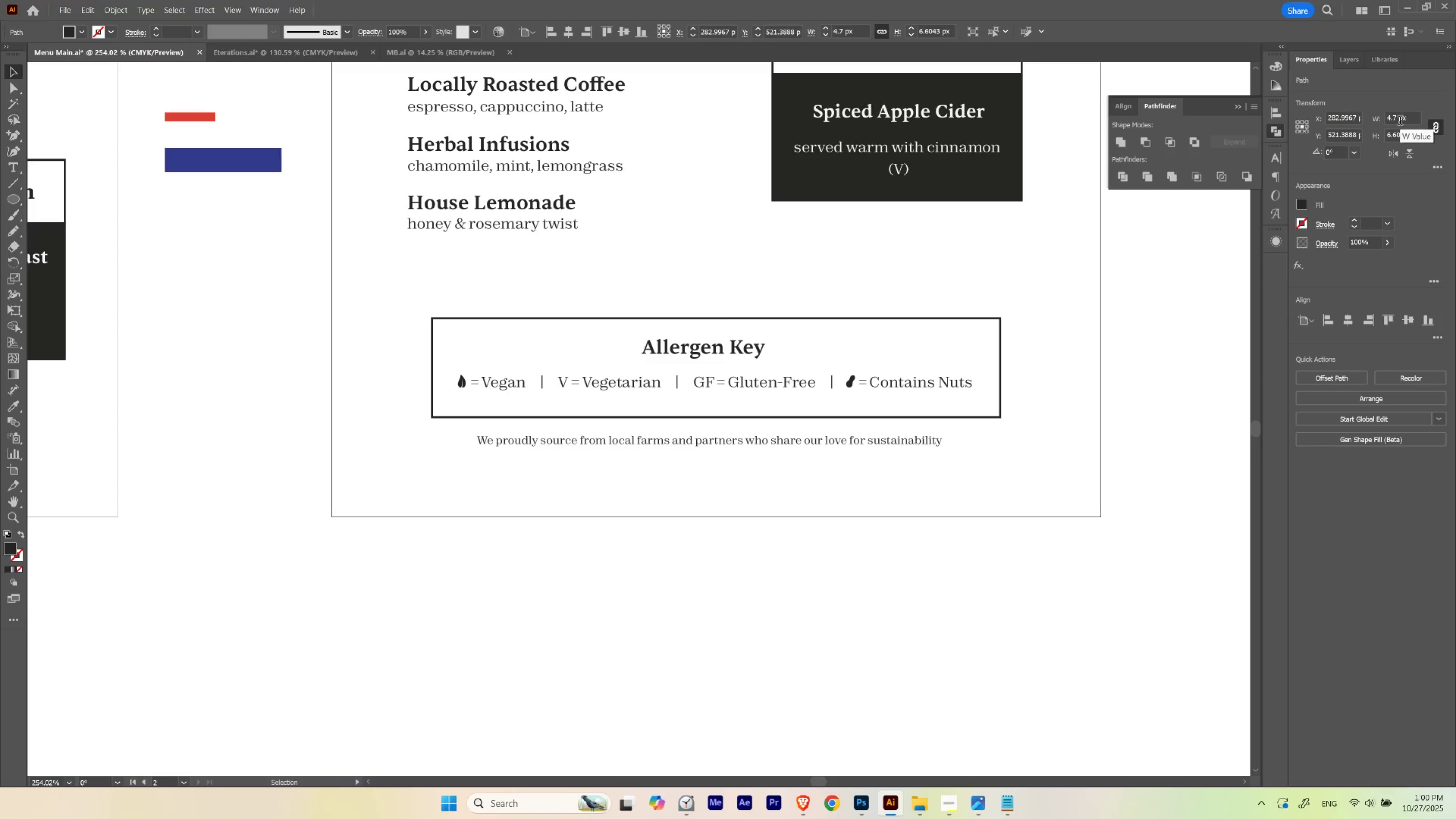 
hold_key(key=ControlLeft, duration=1.52)
scroll: coordinate [1400, 122], scroll_direction: up, amount: 1.0
 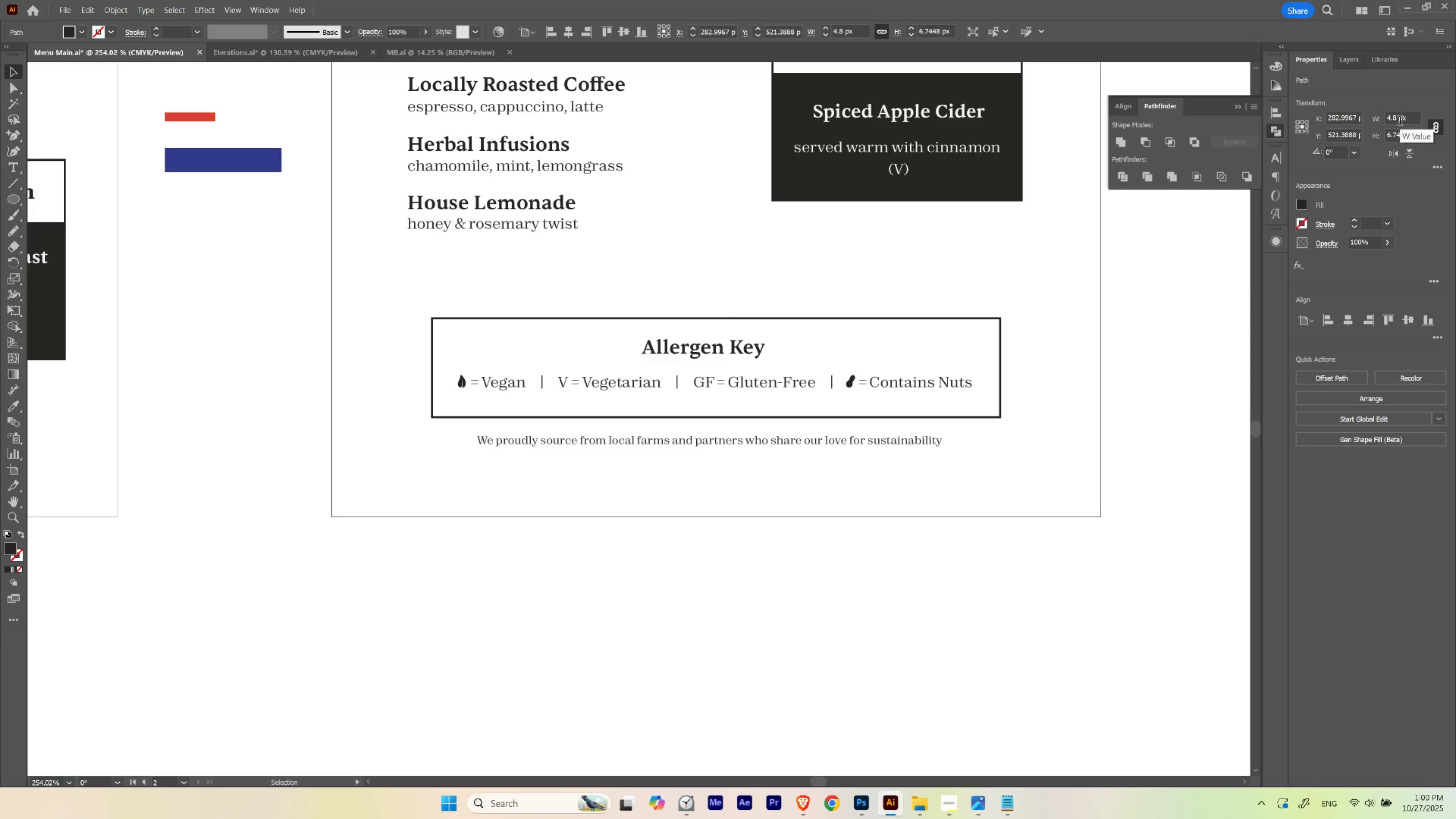 
scroll: coordinate [1400, 122], scroll_direction: none, amount: 0.0
 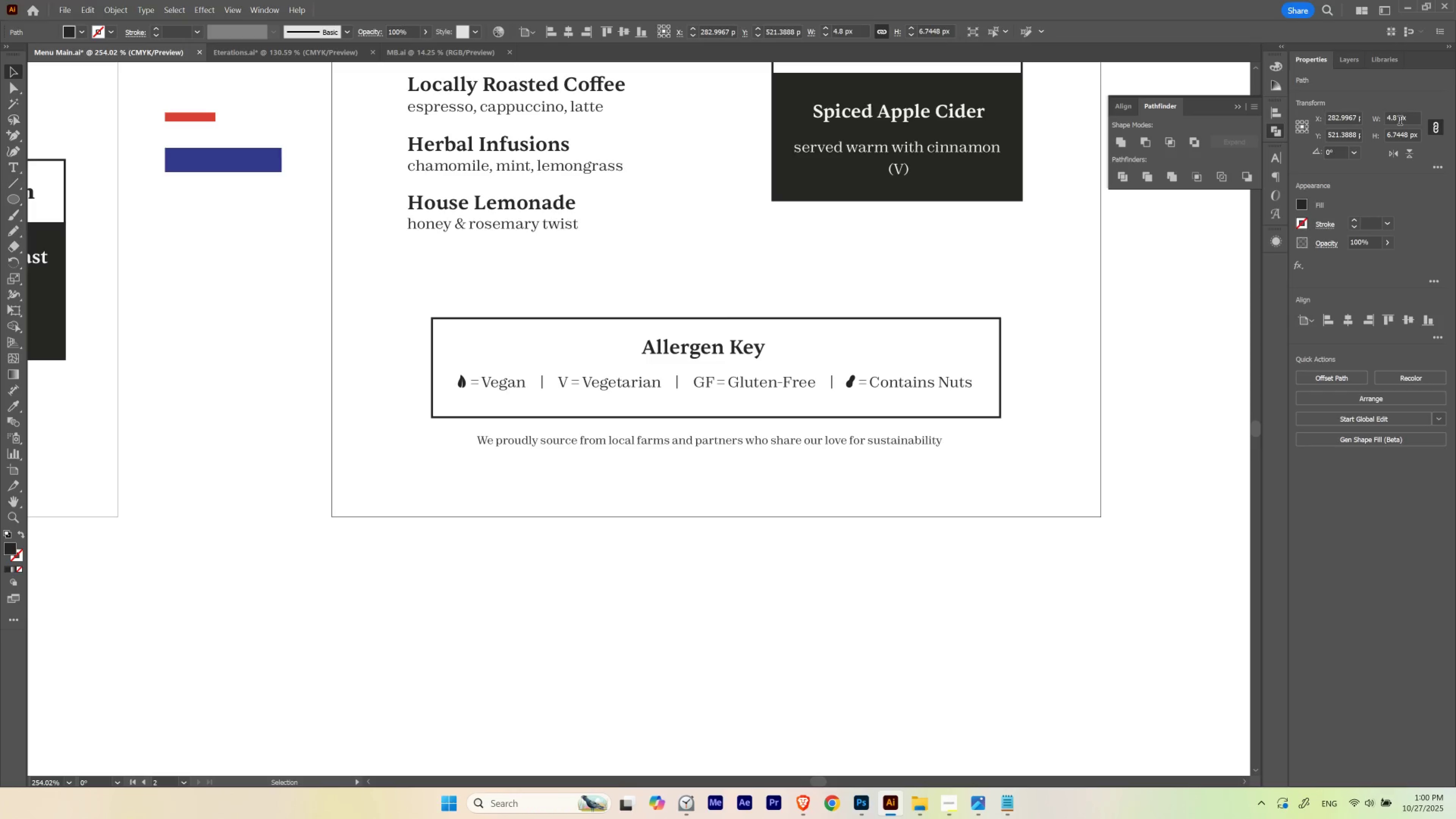 
hold_key(key=ControlLeft, duration=1.52)
 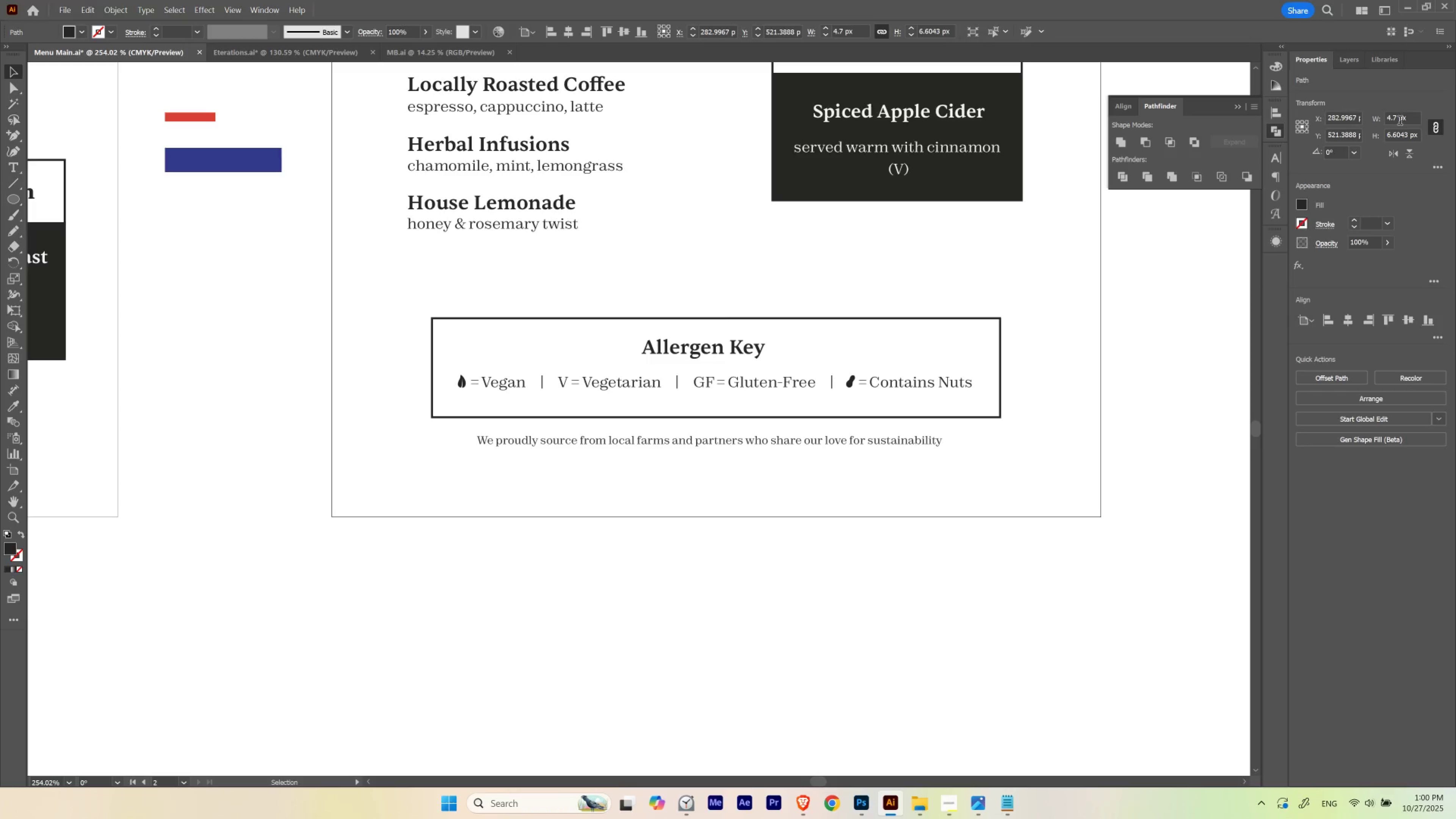 
hold_key(key=ControlLeft, duration=0.82)
scroll: coordinate [1400, 122], scroll_direction: down, amount: 1.0
 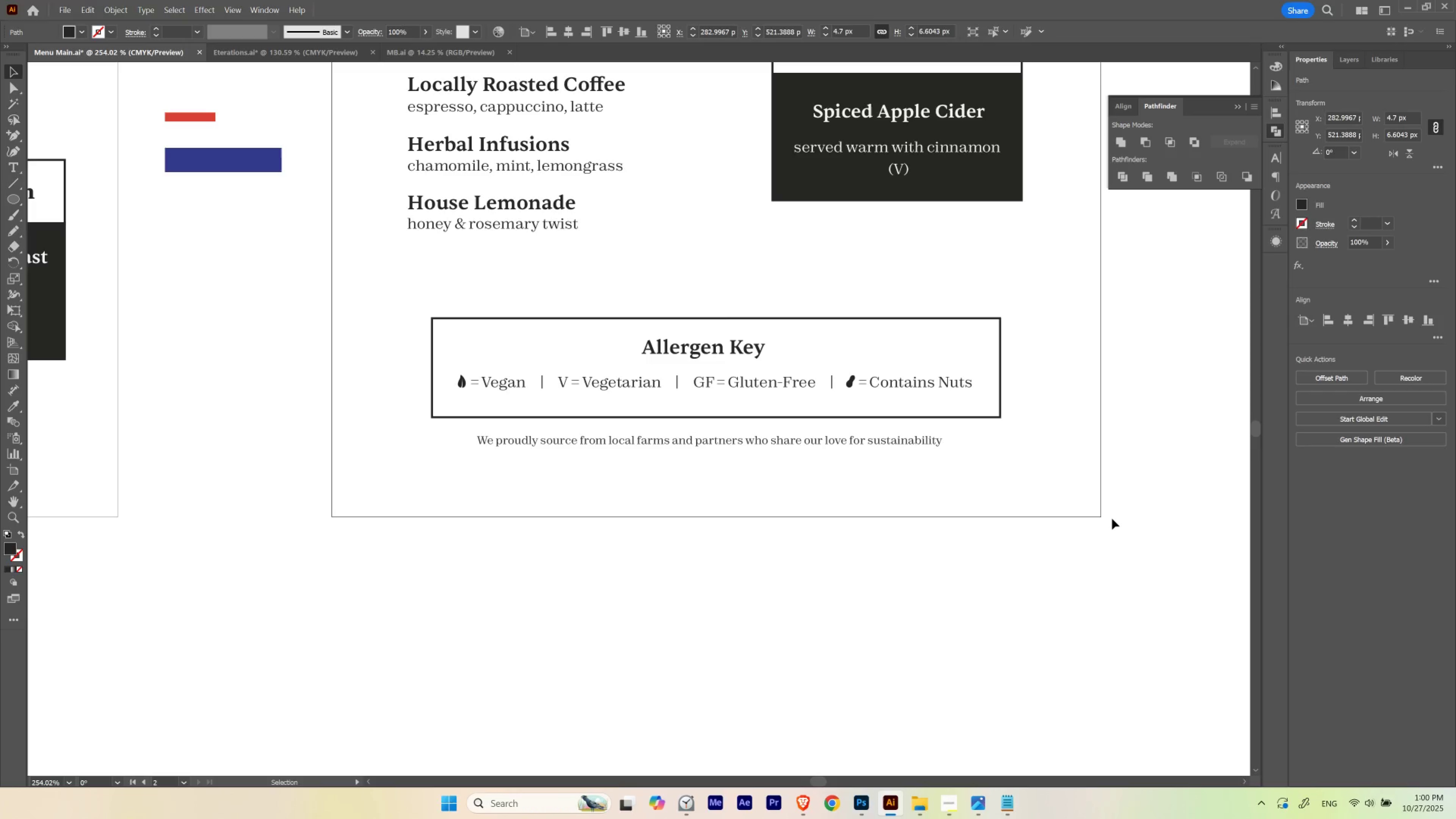 
key(V)
 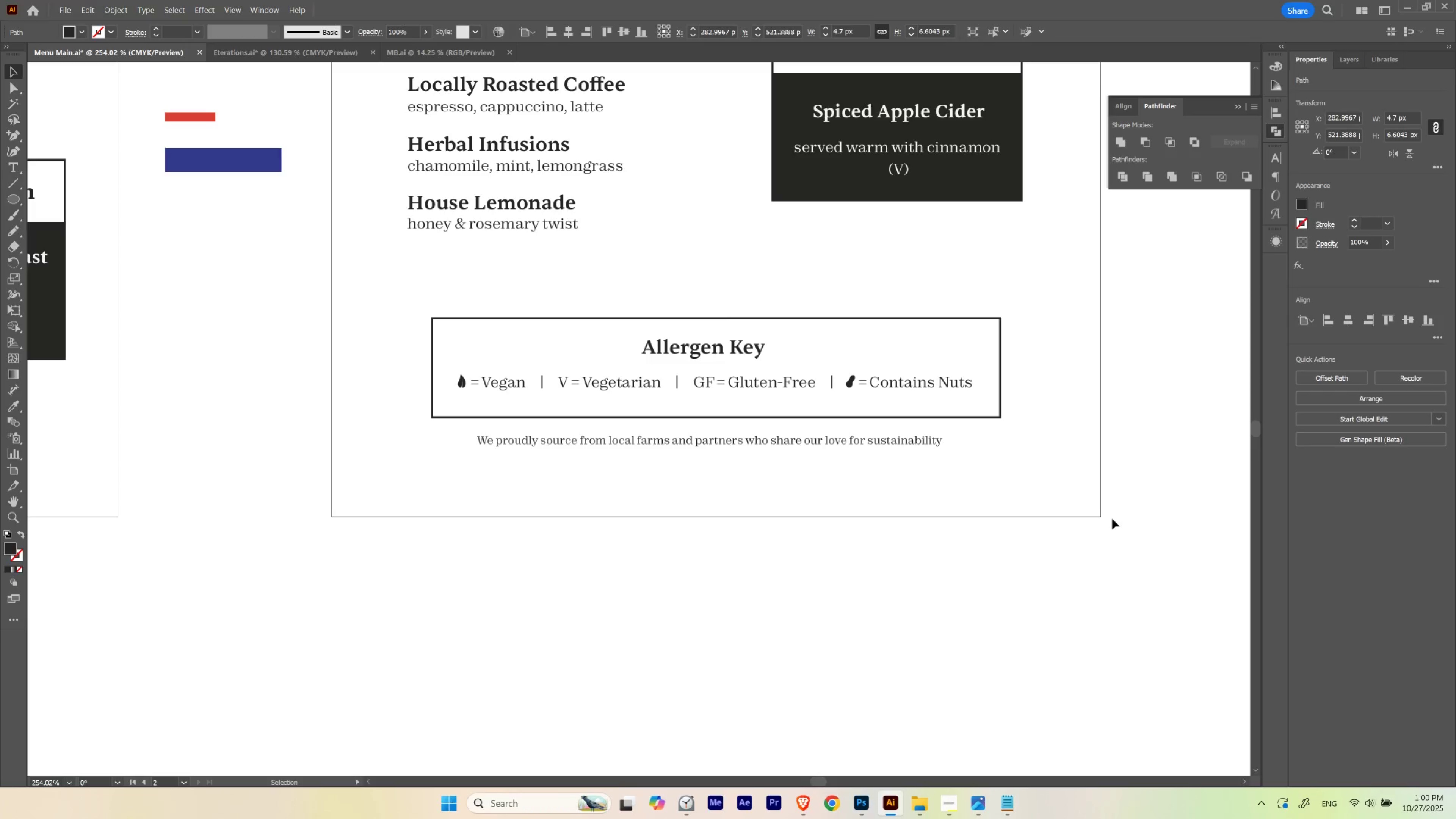 
key(ArrowRight)
 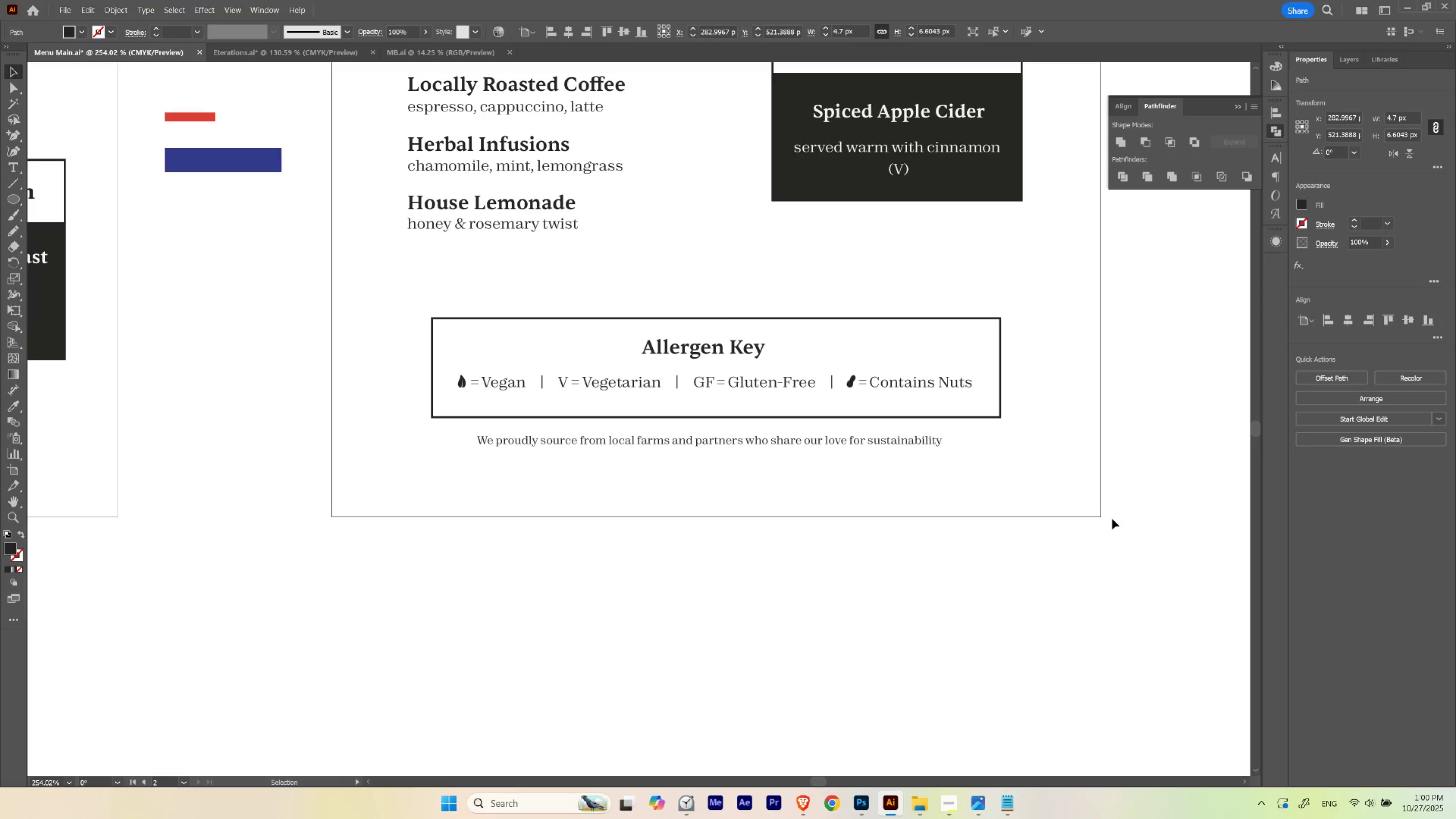 
key(ArrowRight)
 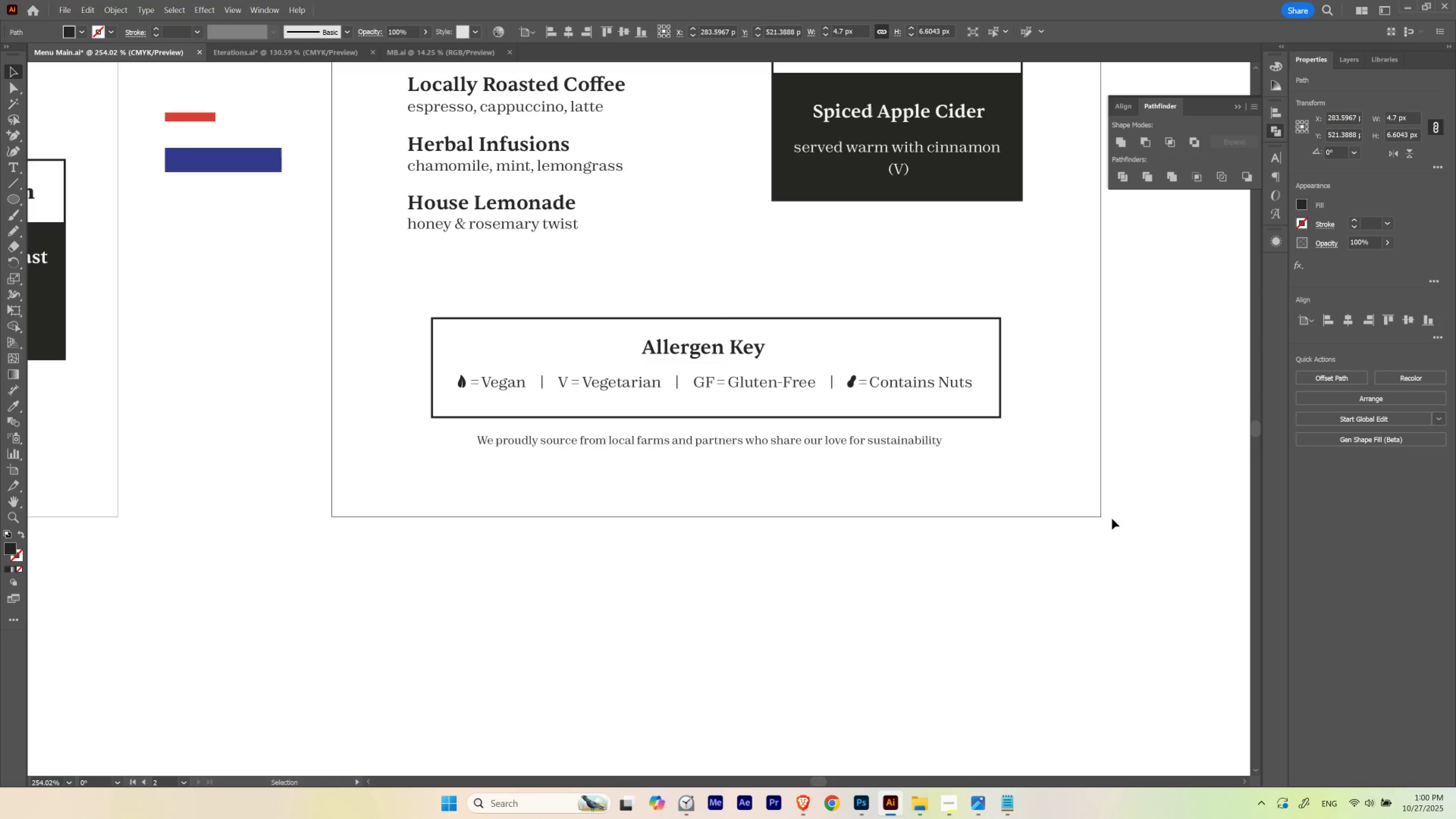 
key(ArrowLeft)
 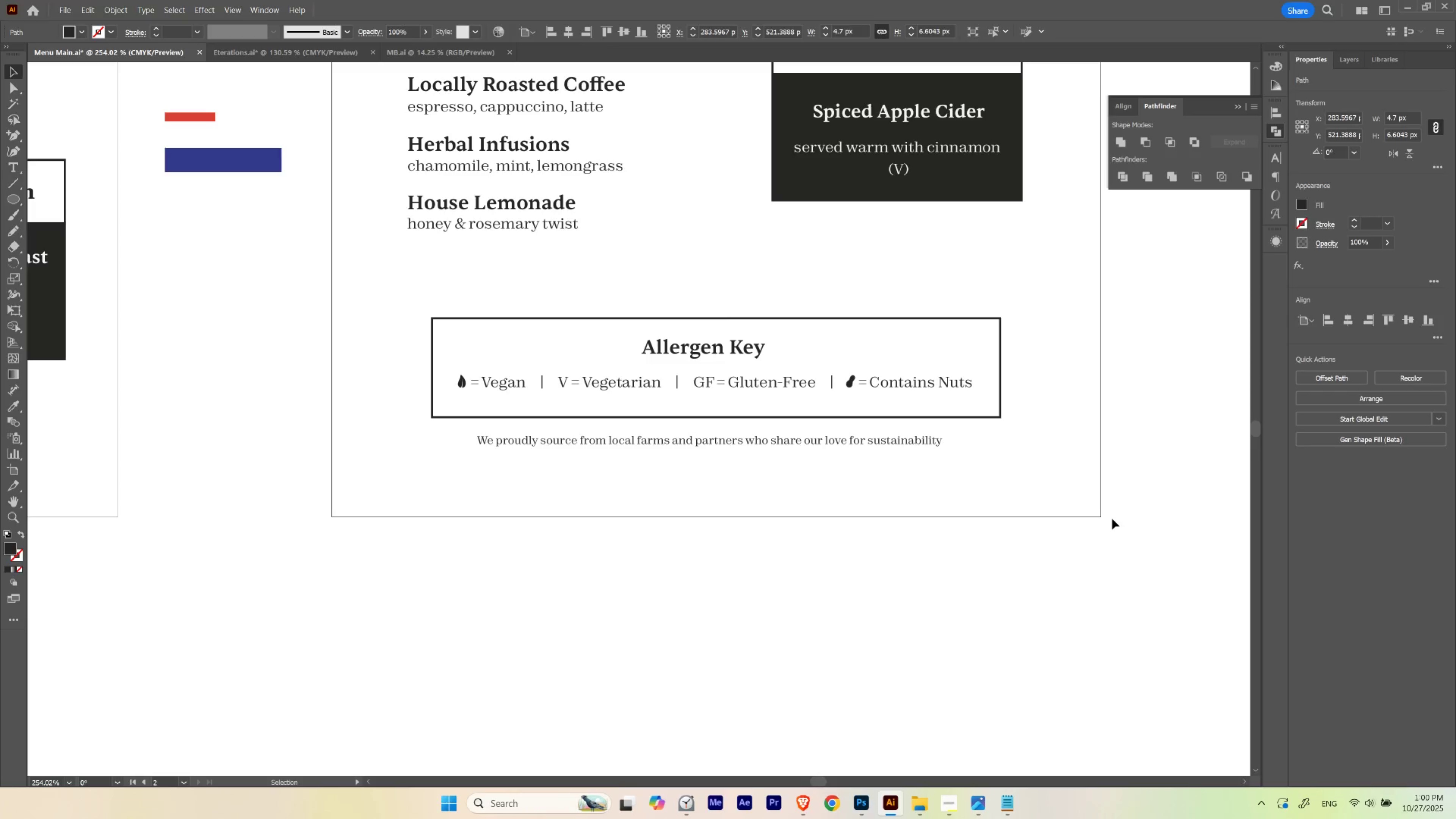 
key(ArrowLeft)
 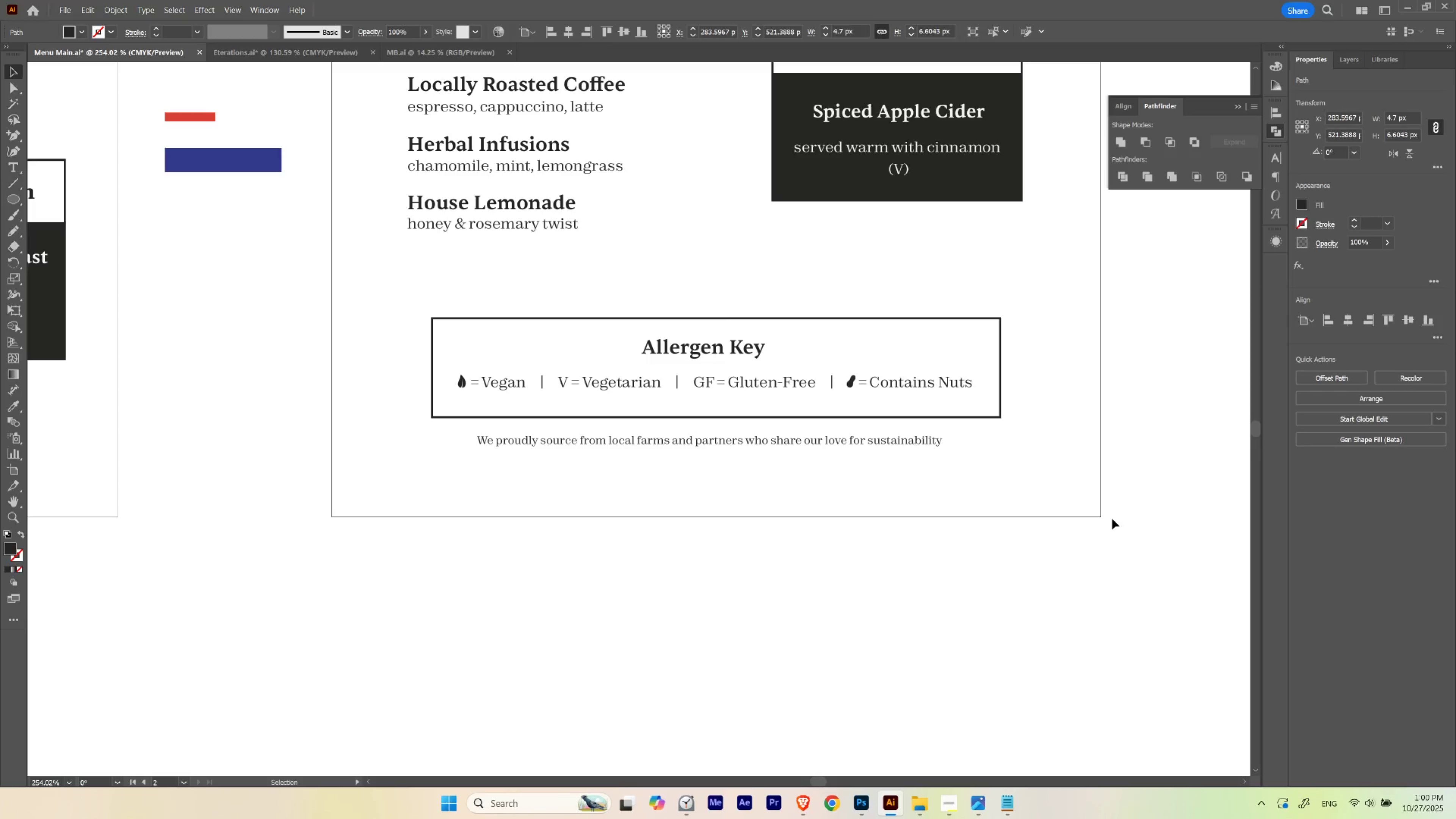 
key(ArrowRight)
 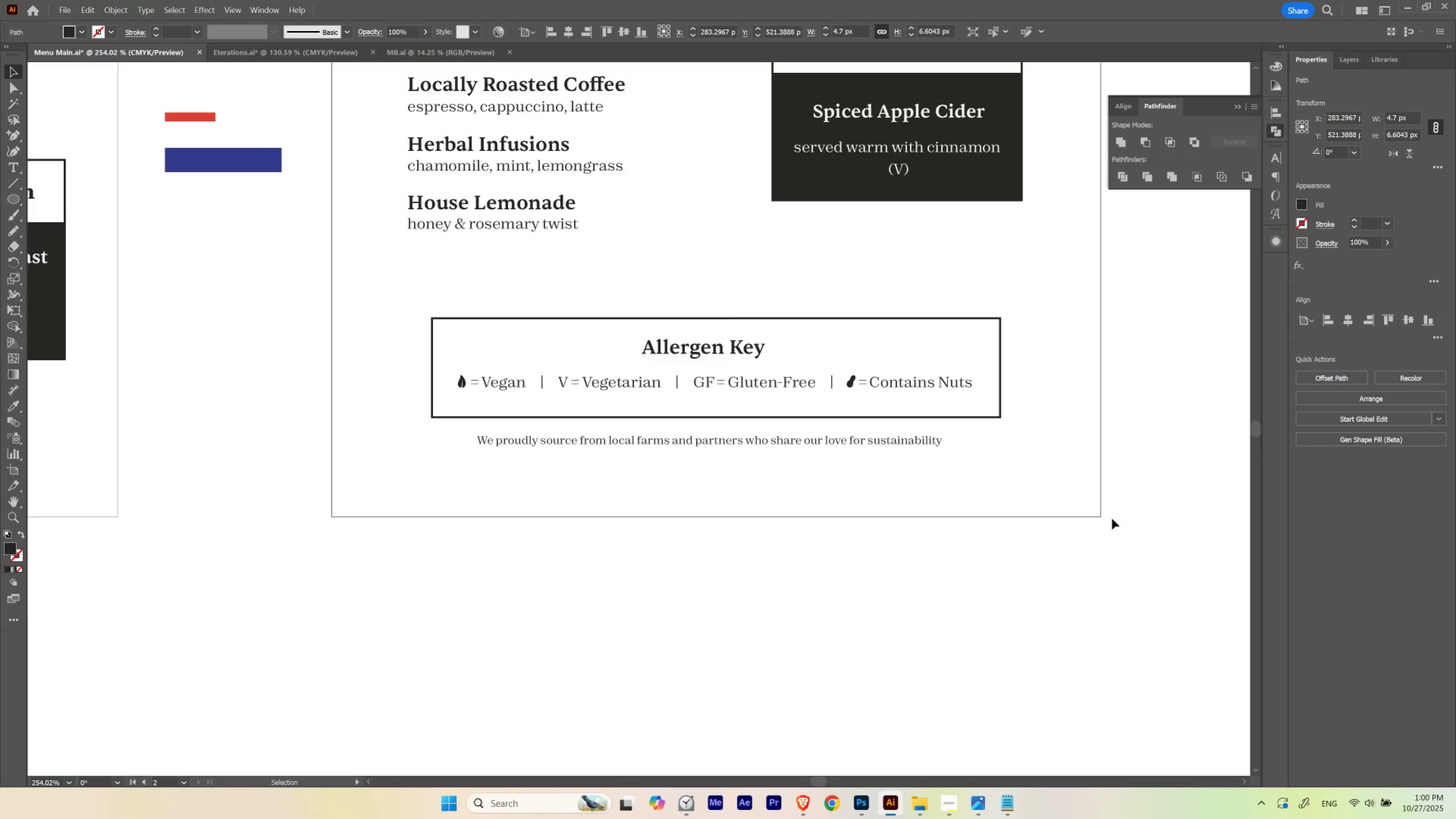 
key(ArrowLeft)
 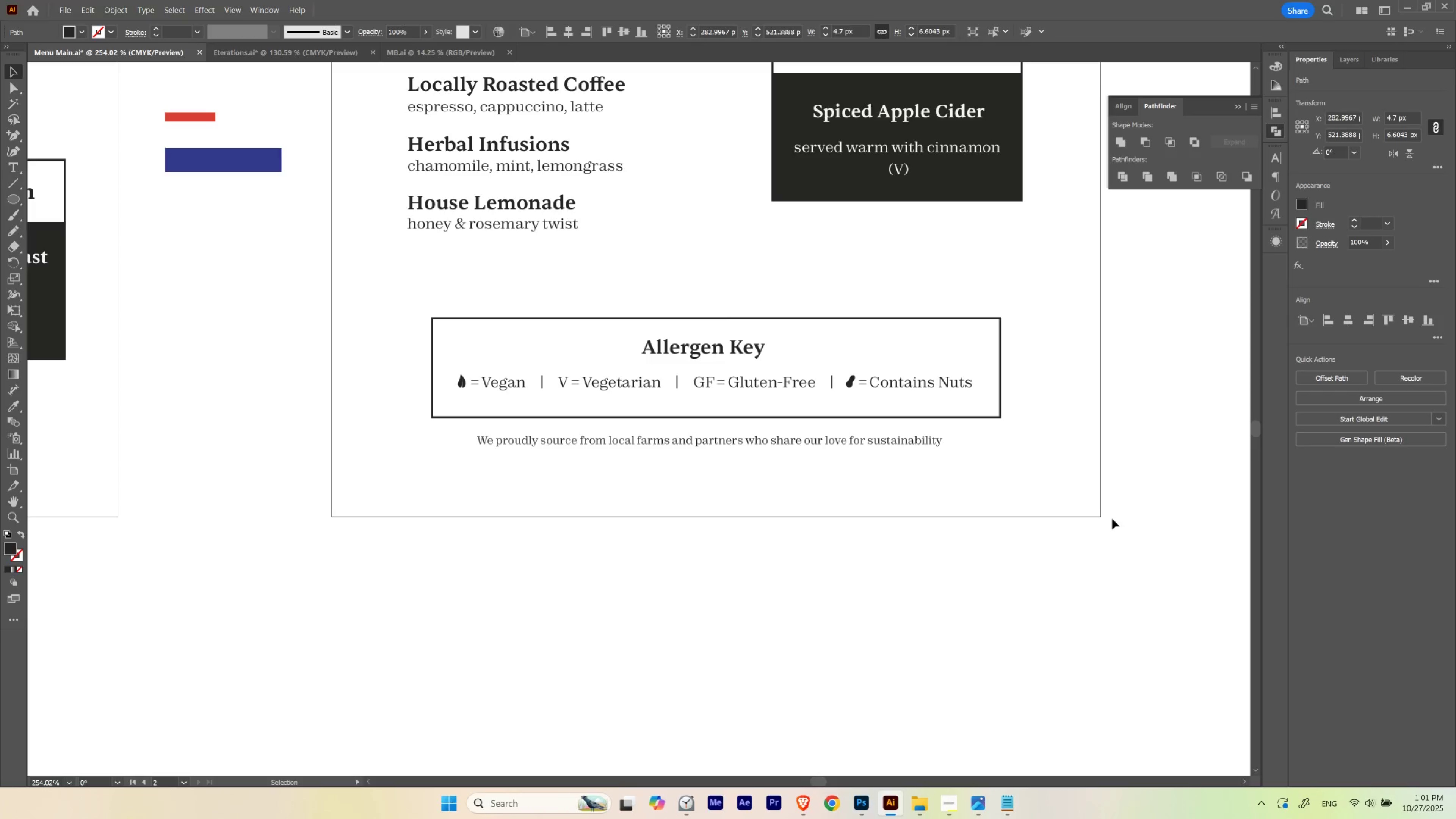 
wait(5.51)
 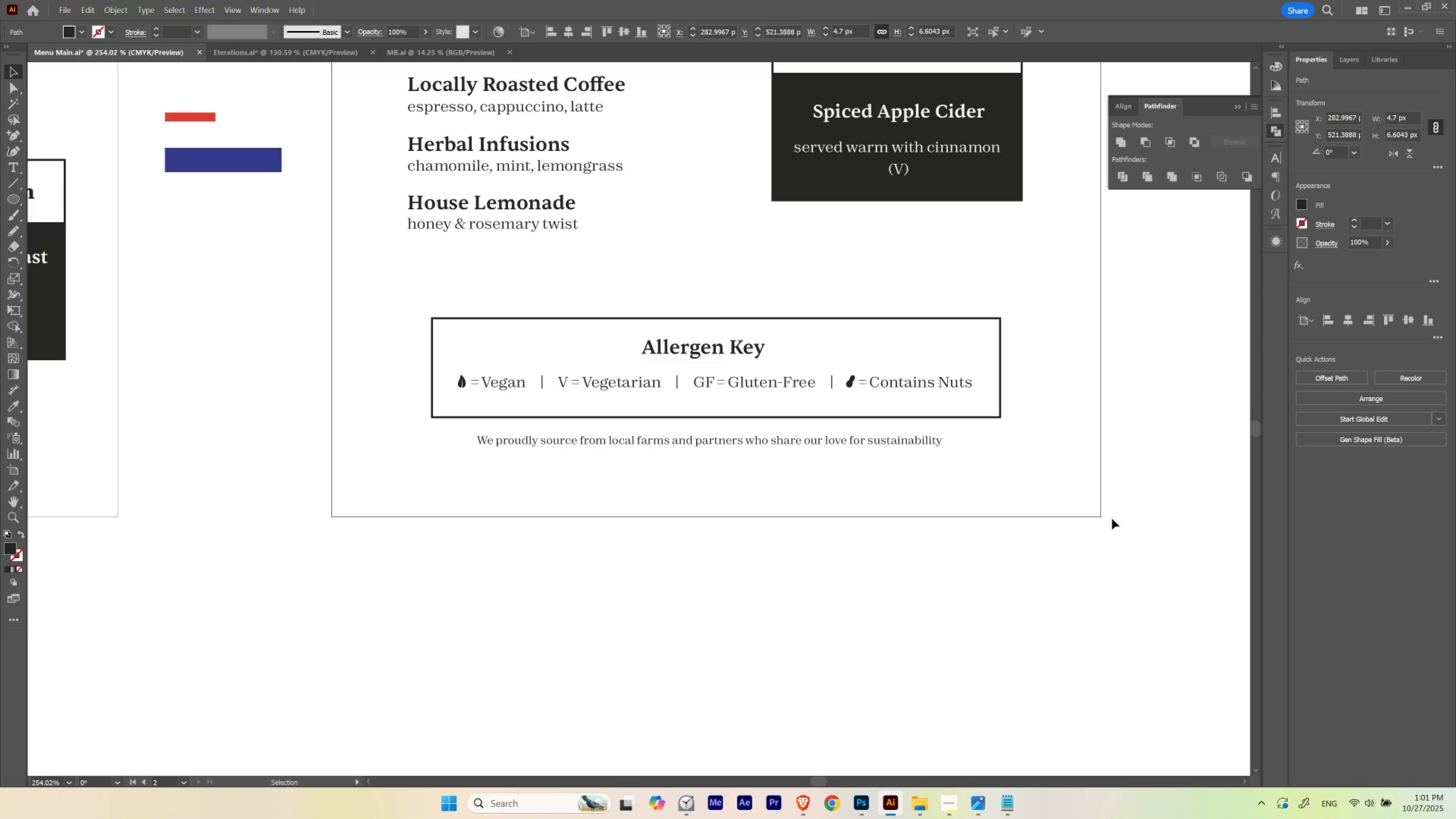 
key(T)
 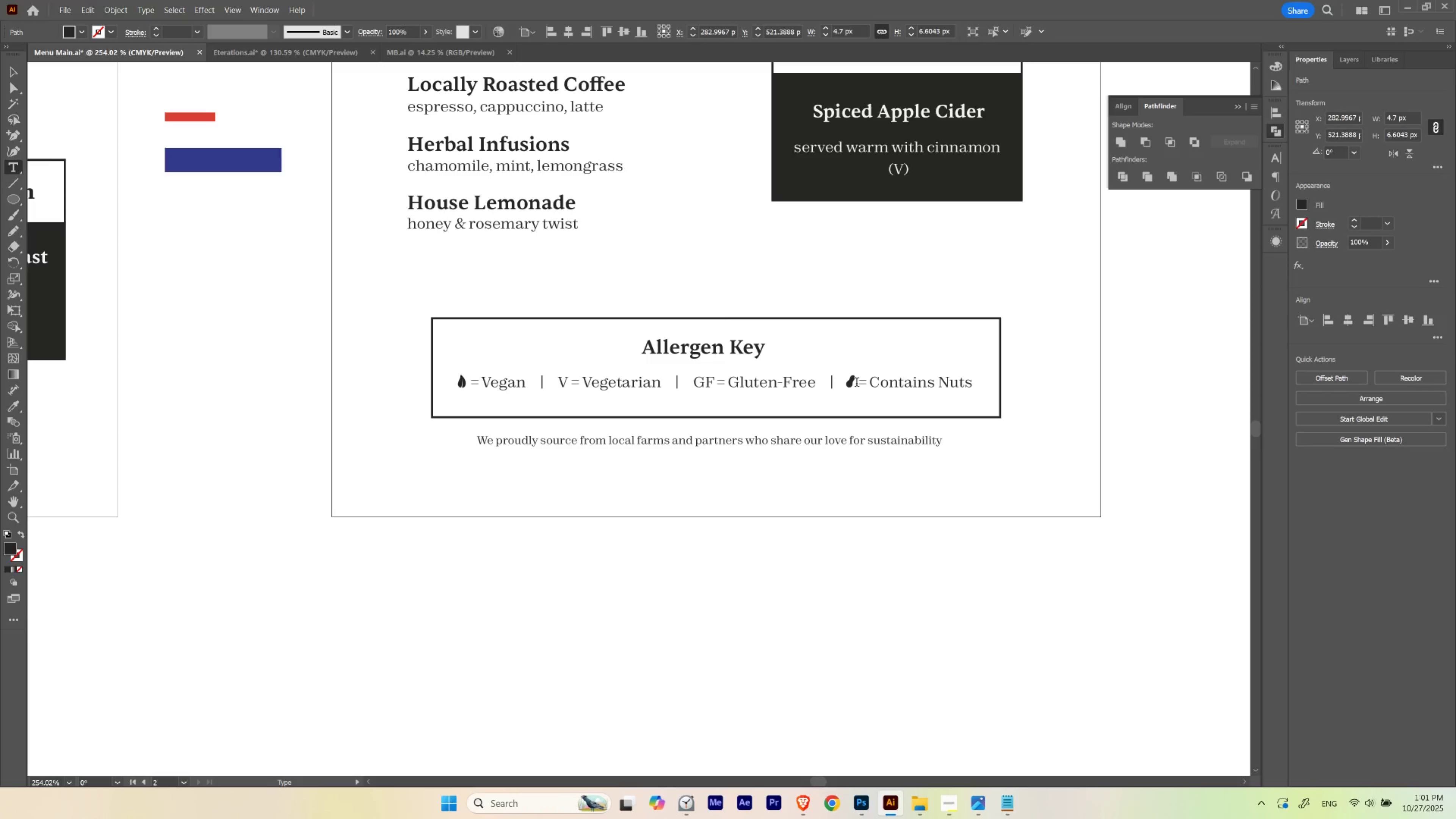 
left_click([857, 383])
 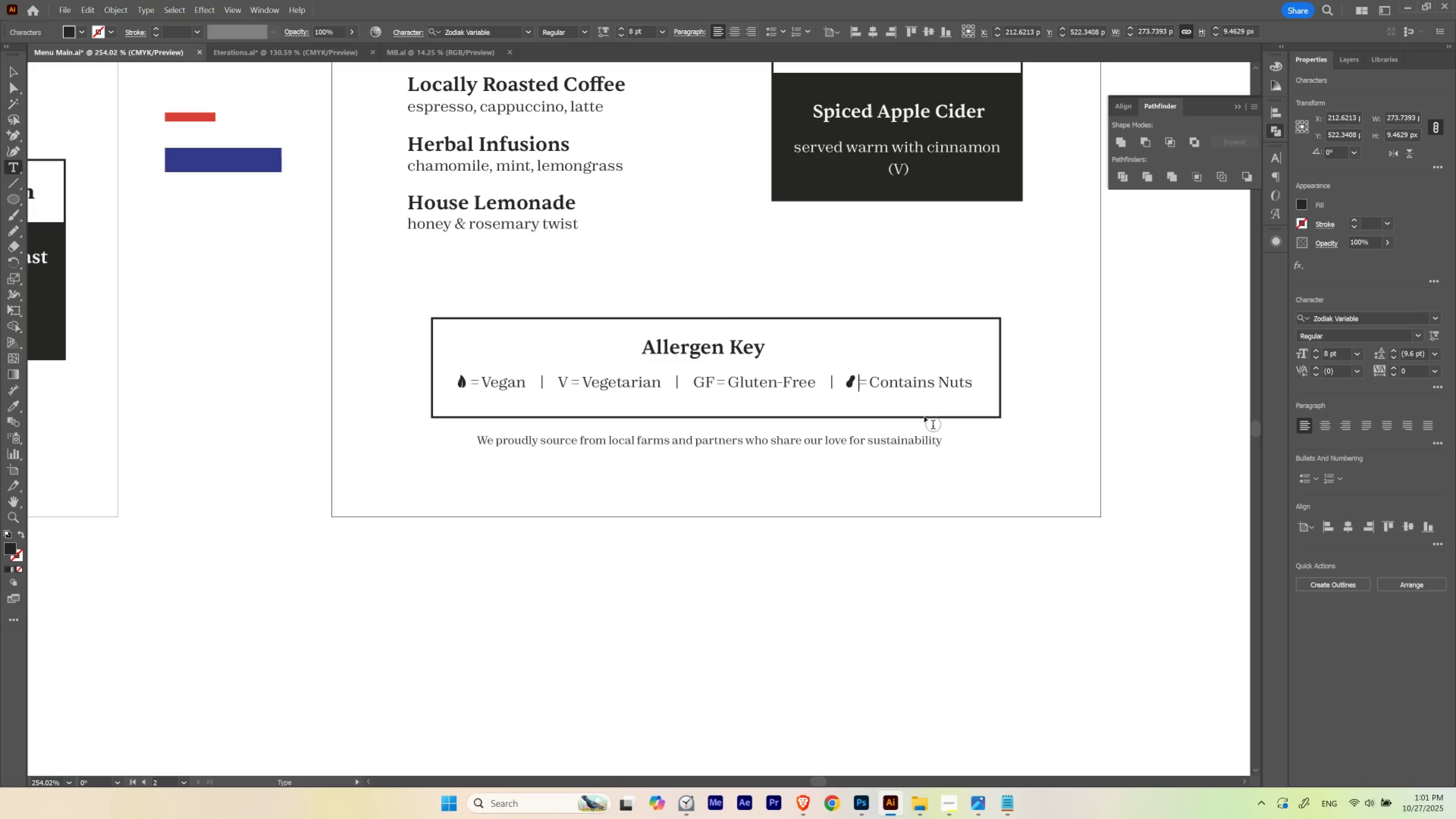 
key(Space)
 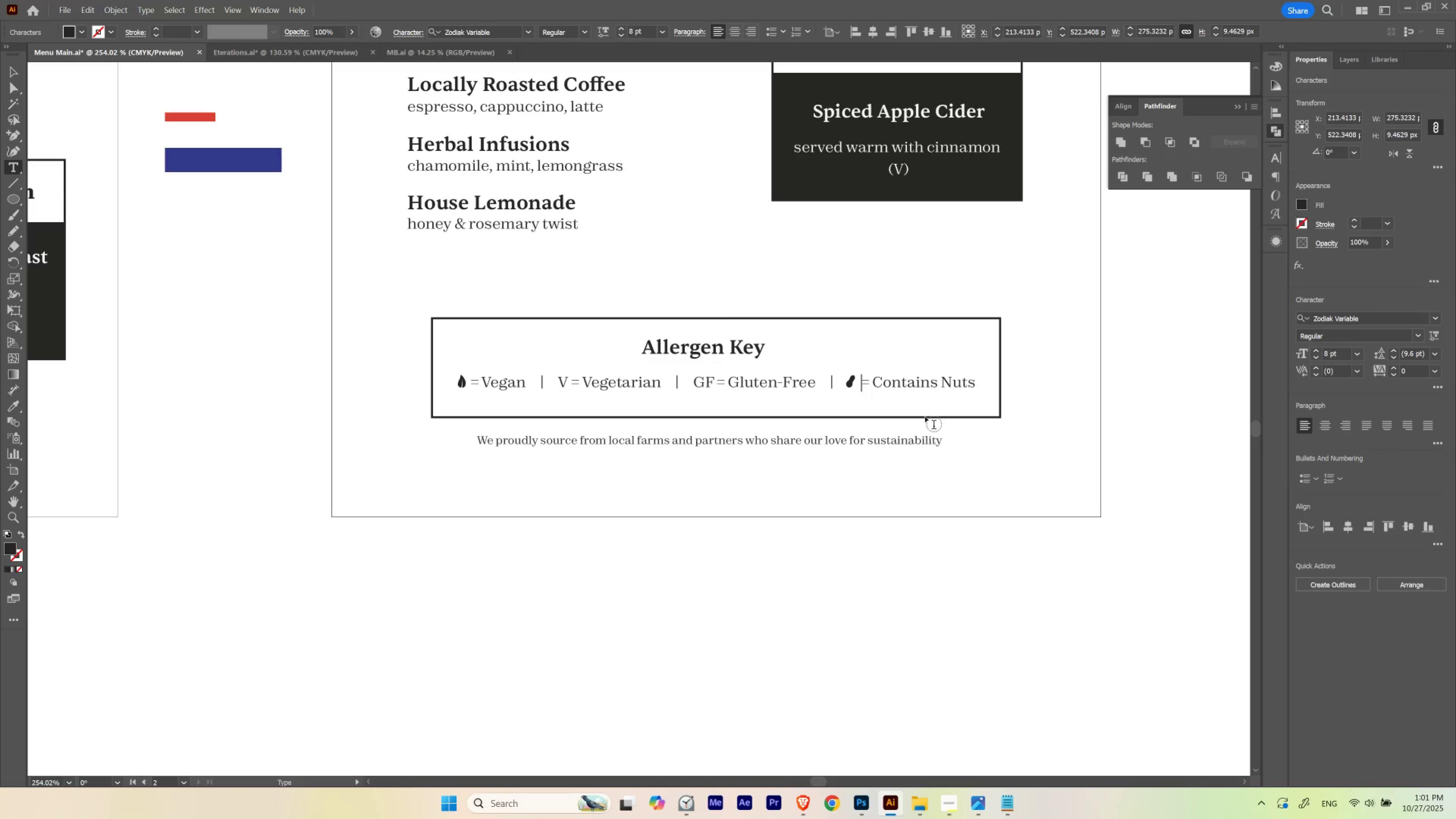 
key(Escape)
 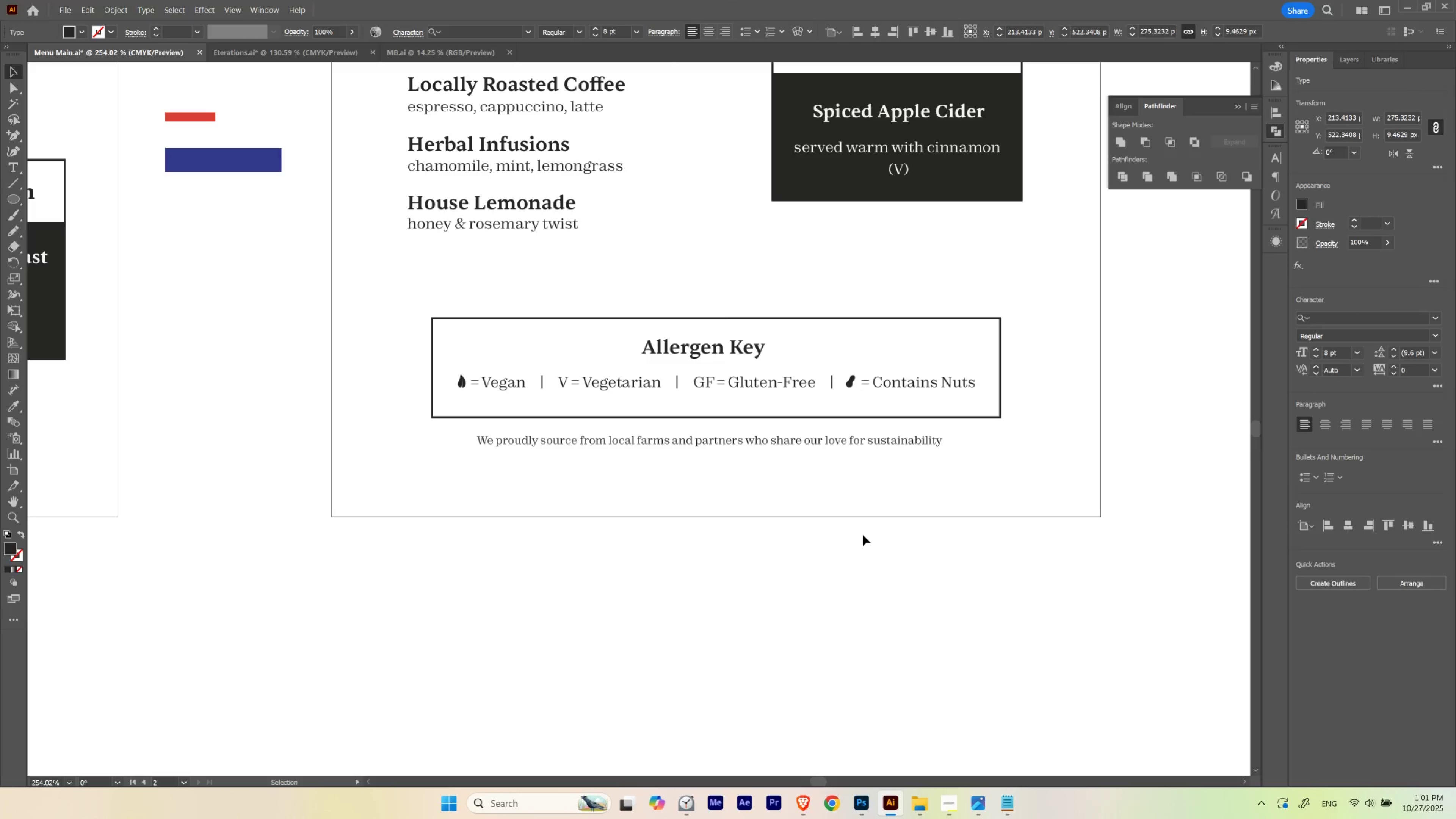 
left_click([863, 535])
 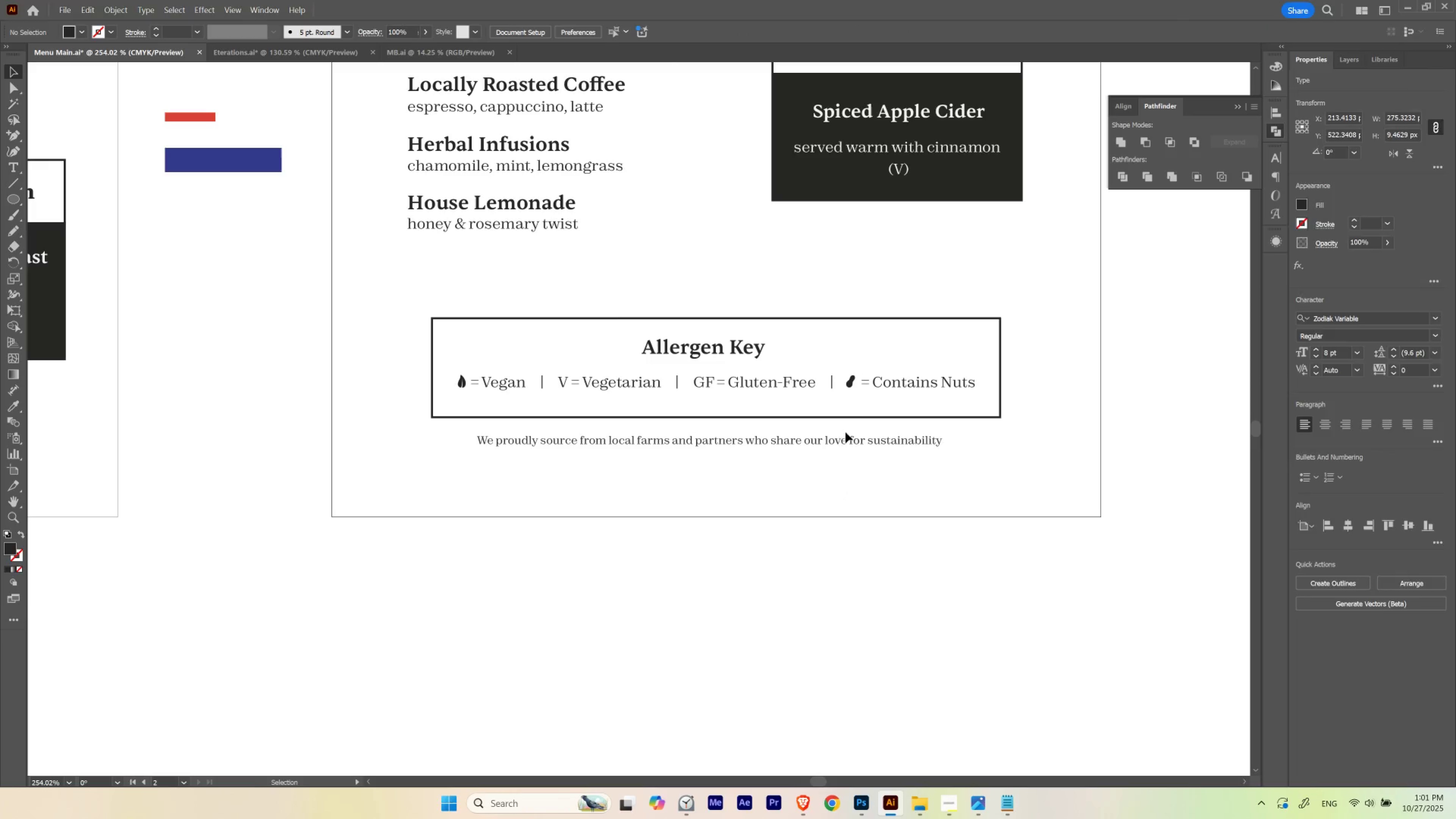 
hold_key(key=Space, duration=0.59)
 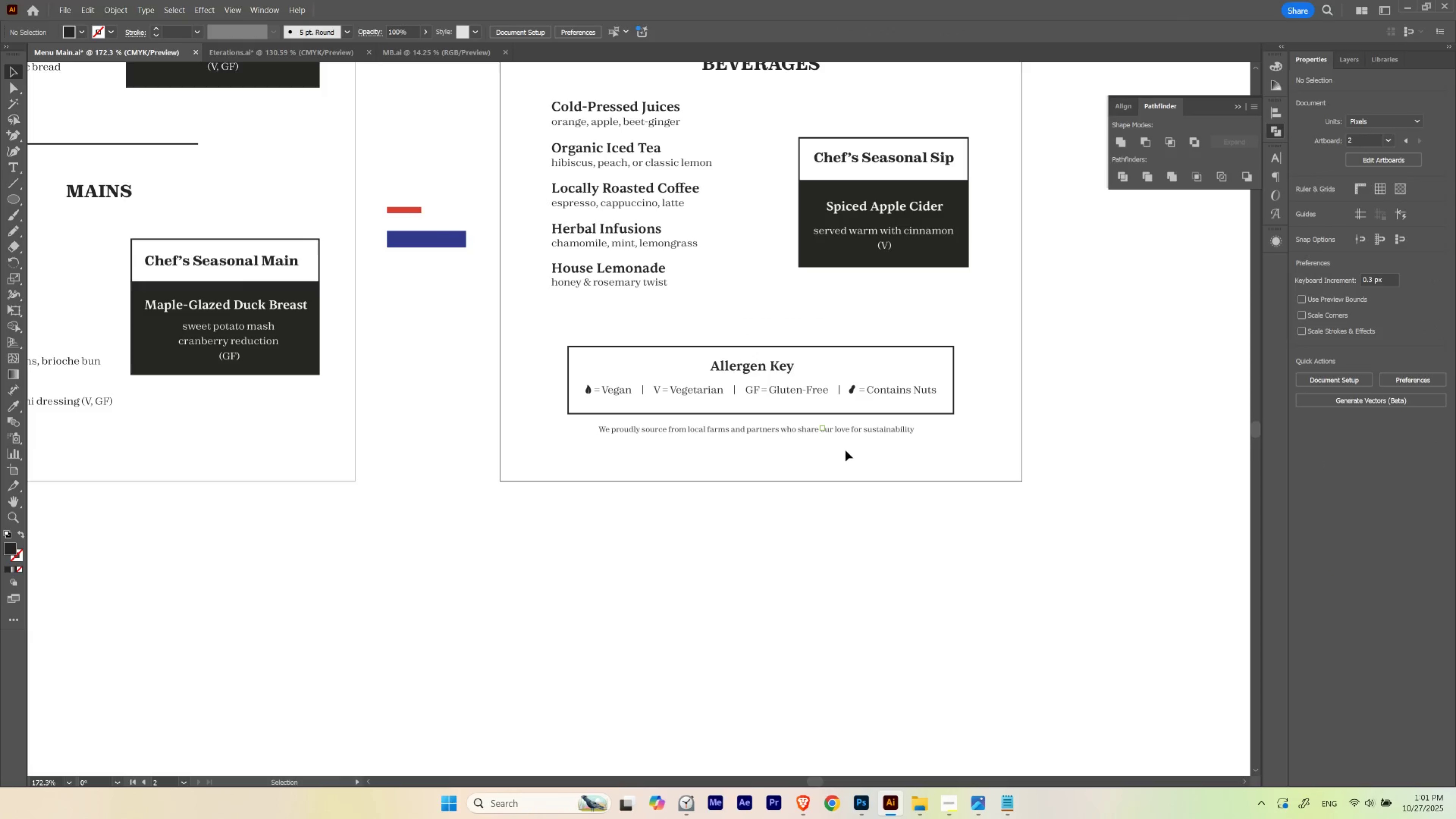 
hold_key(key=ControlLeft, duration=0.58)
 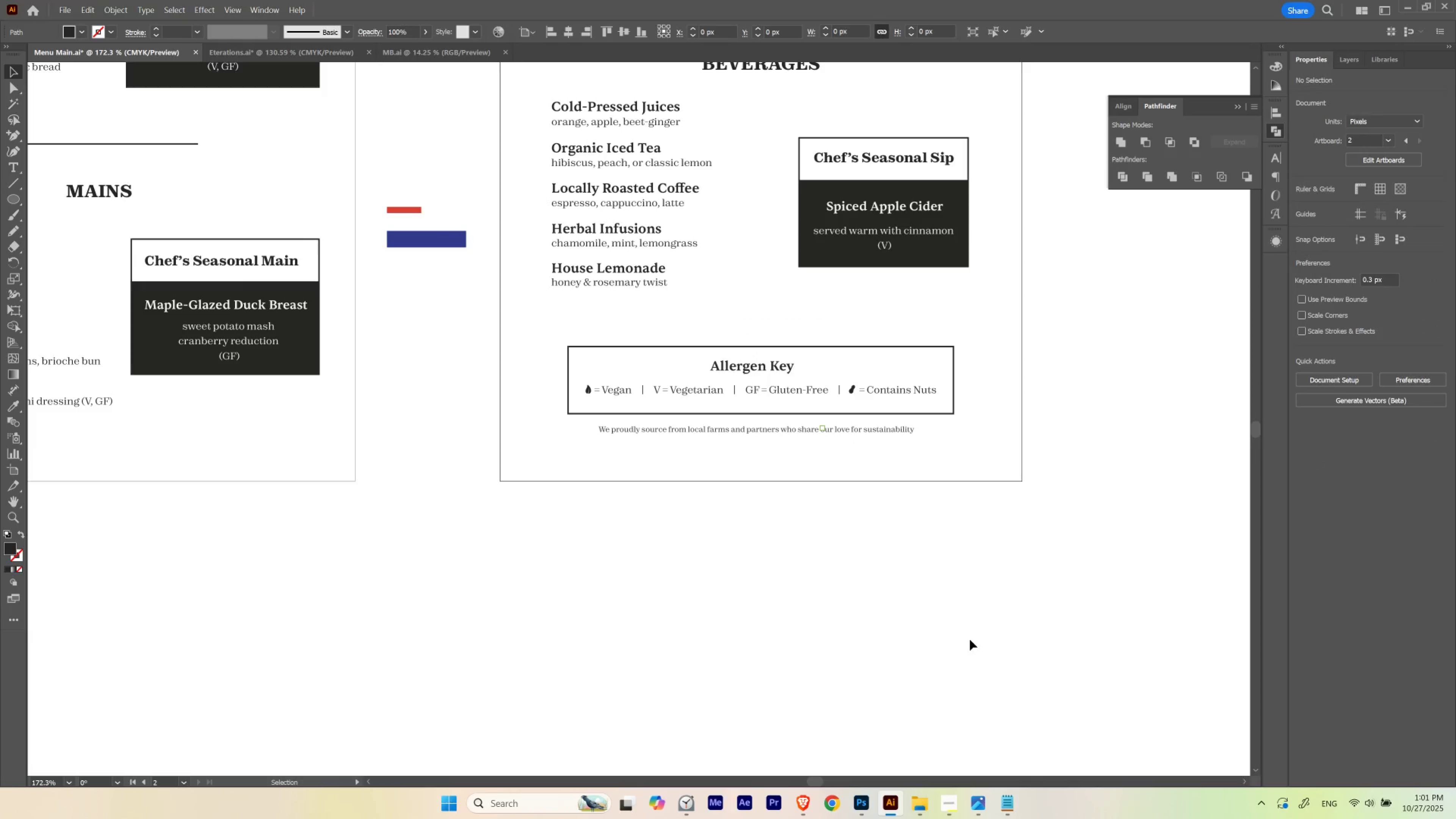 
key(V)
 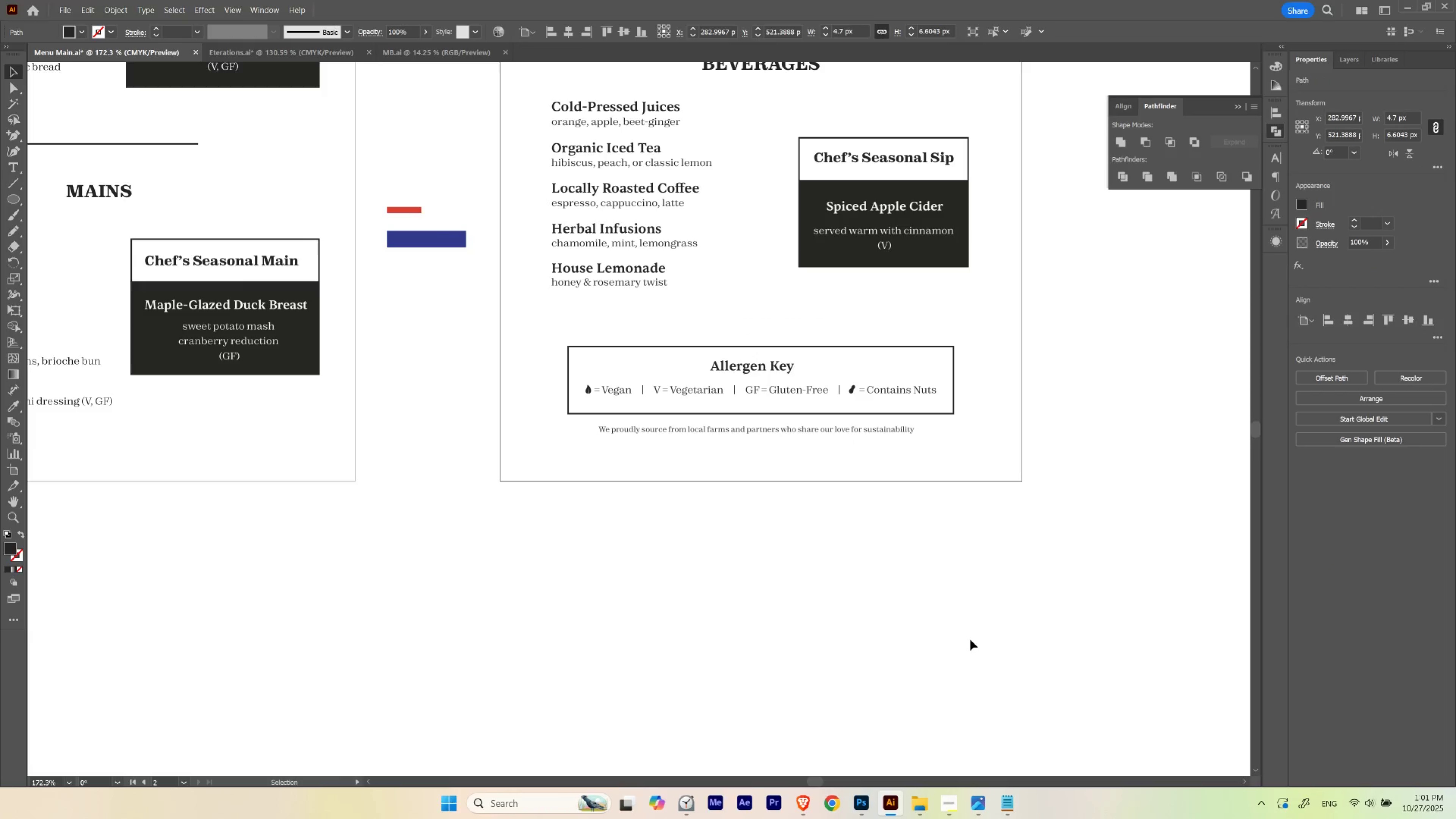 
key(ArrowRight)
 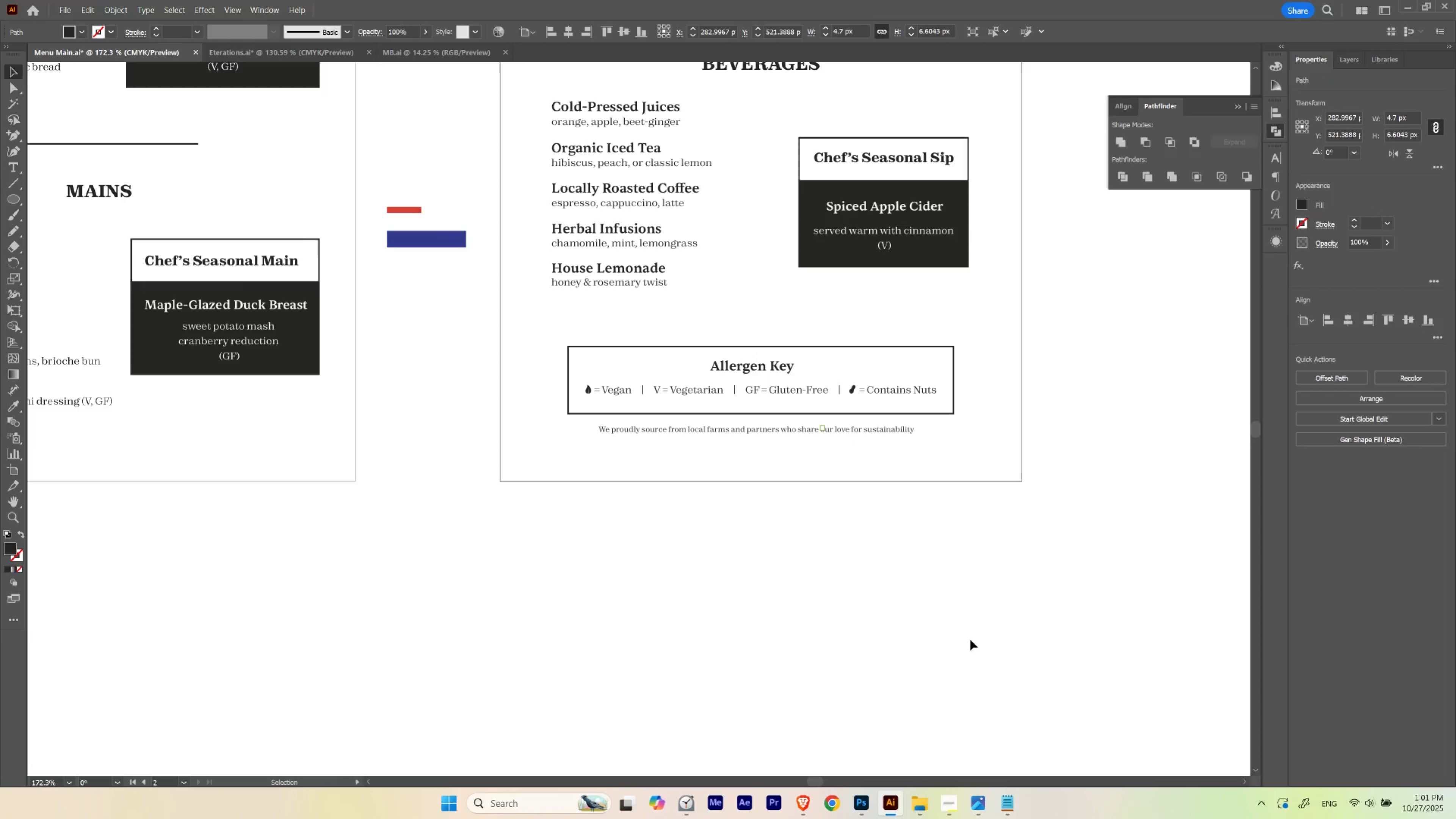 
key(ArrowRight)
 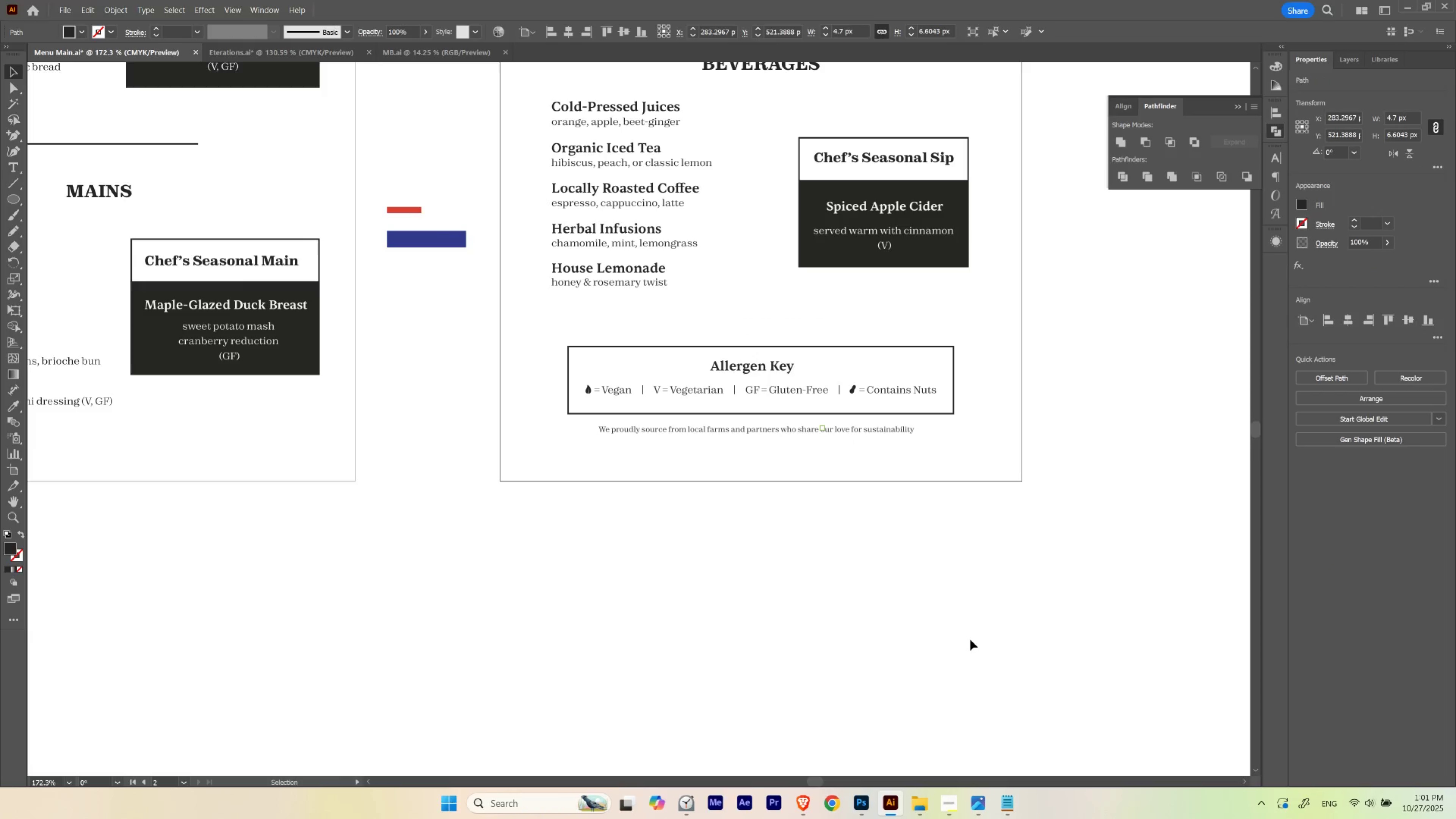 
key(ArrowRight)
 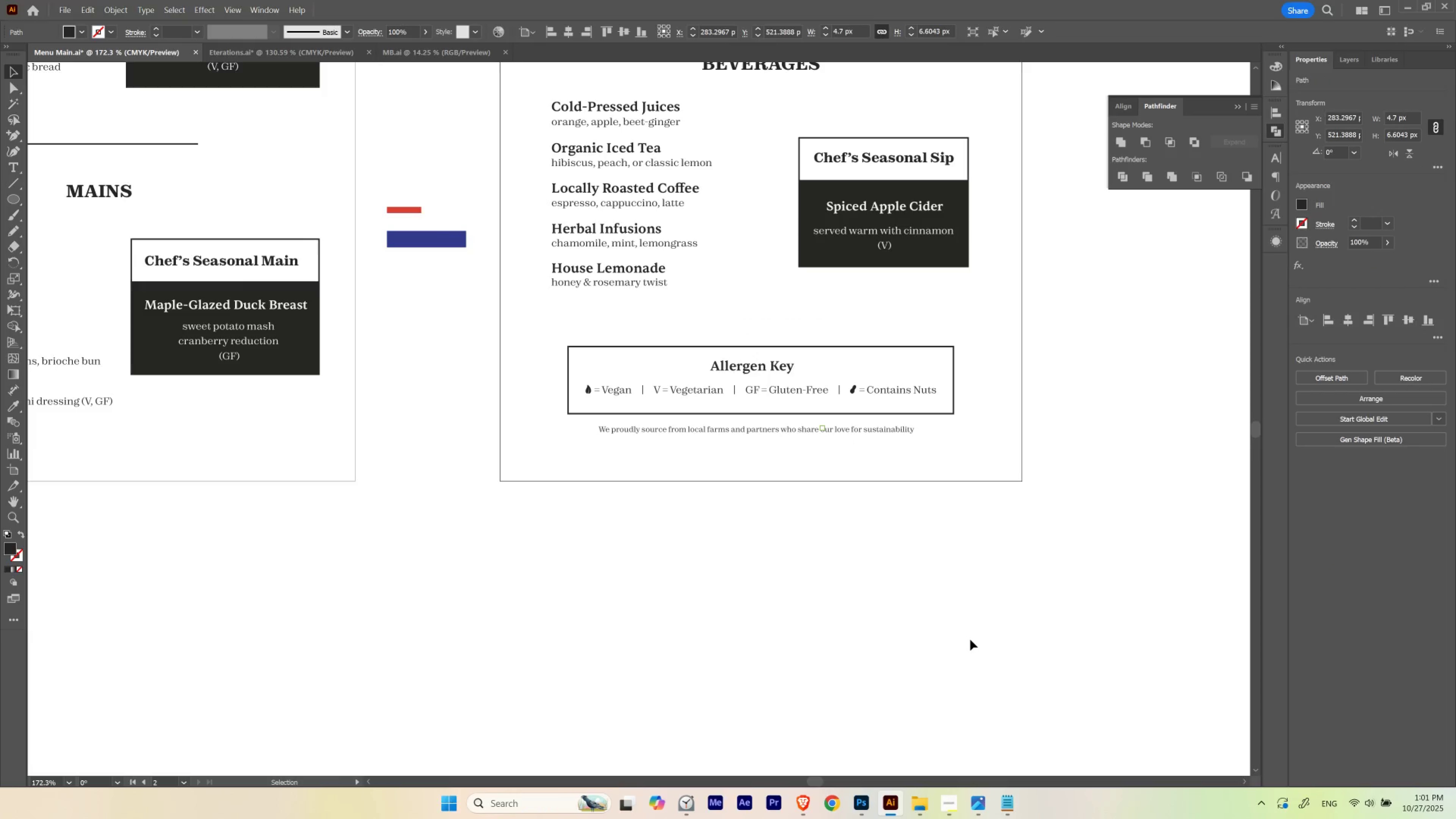 
key(ArrowRight)
 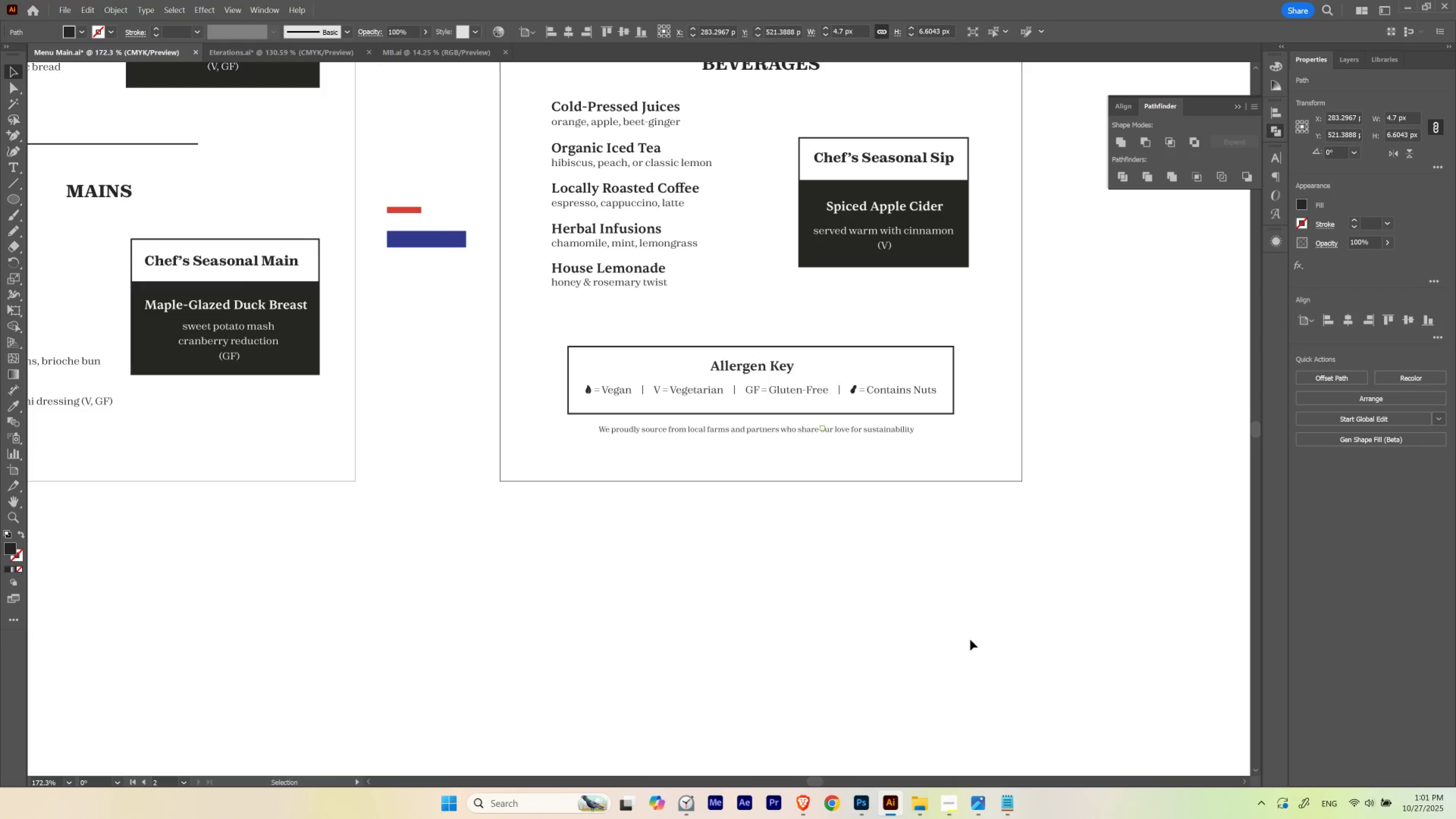 
key(ArrowRight)
 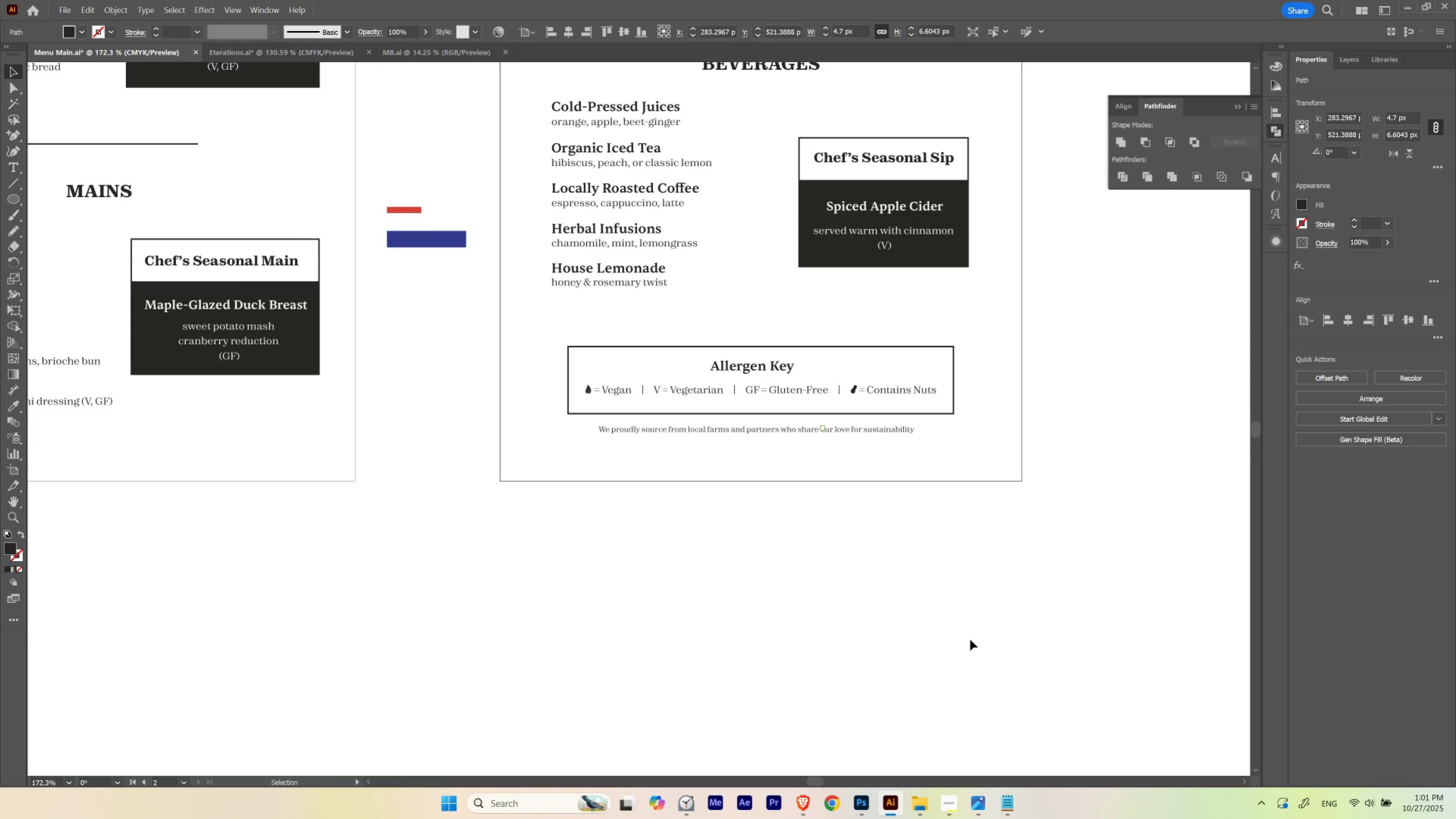 
key(ArrowRight)
 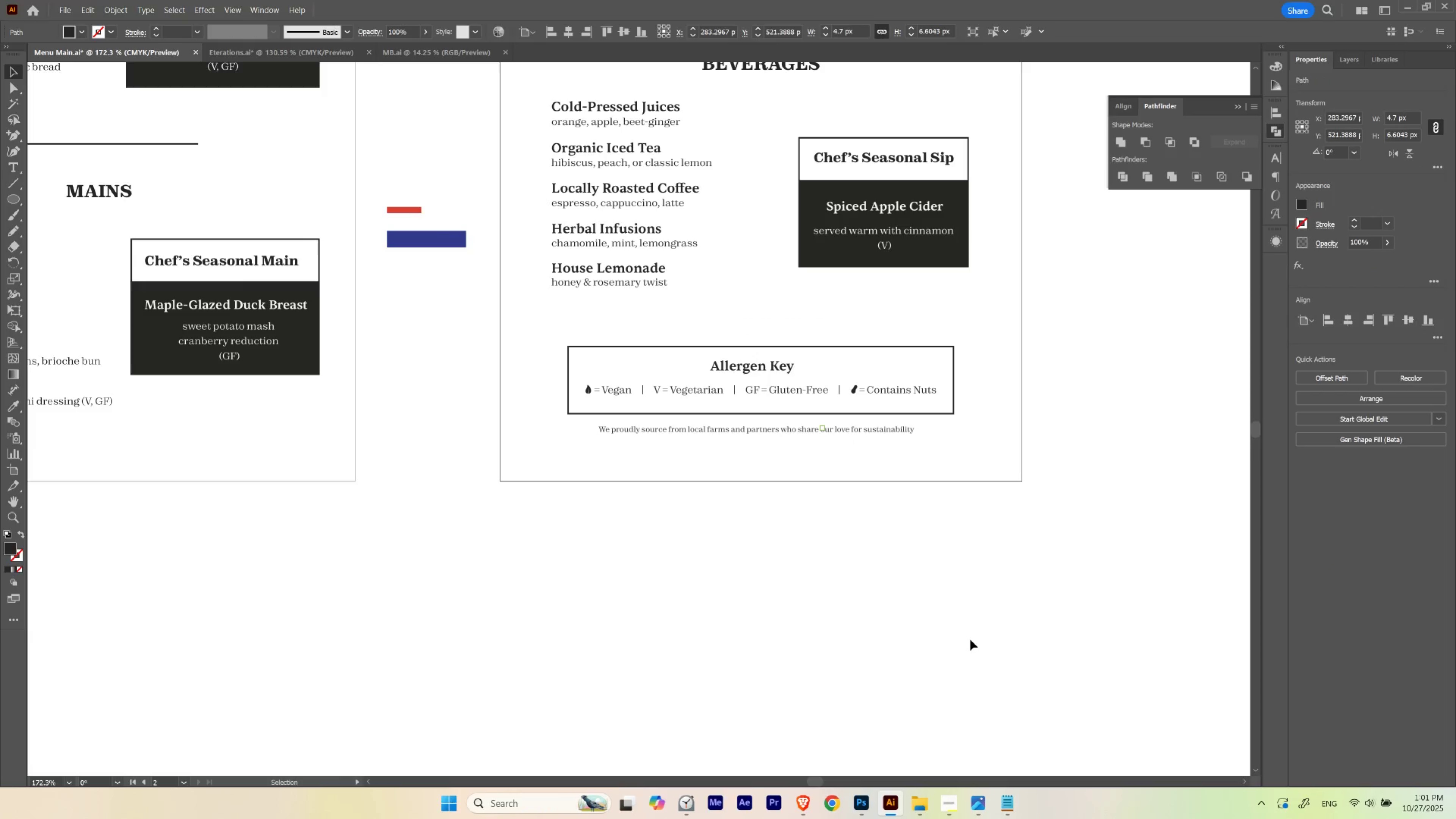 
key(ArrowRight)
 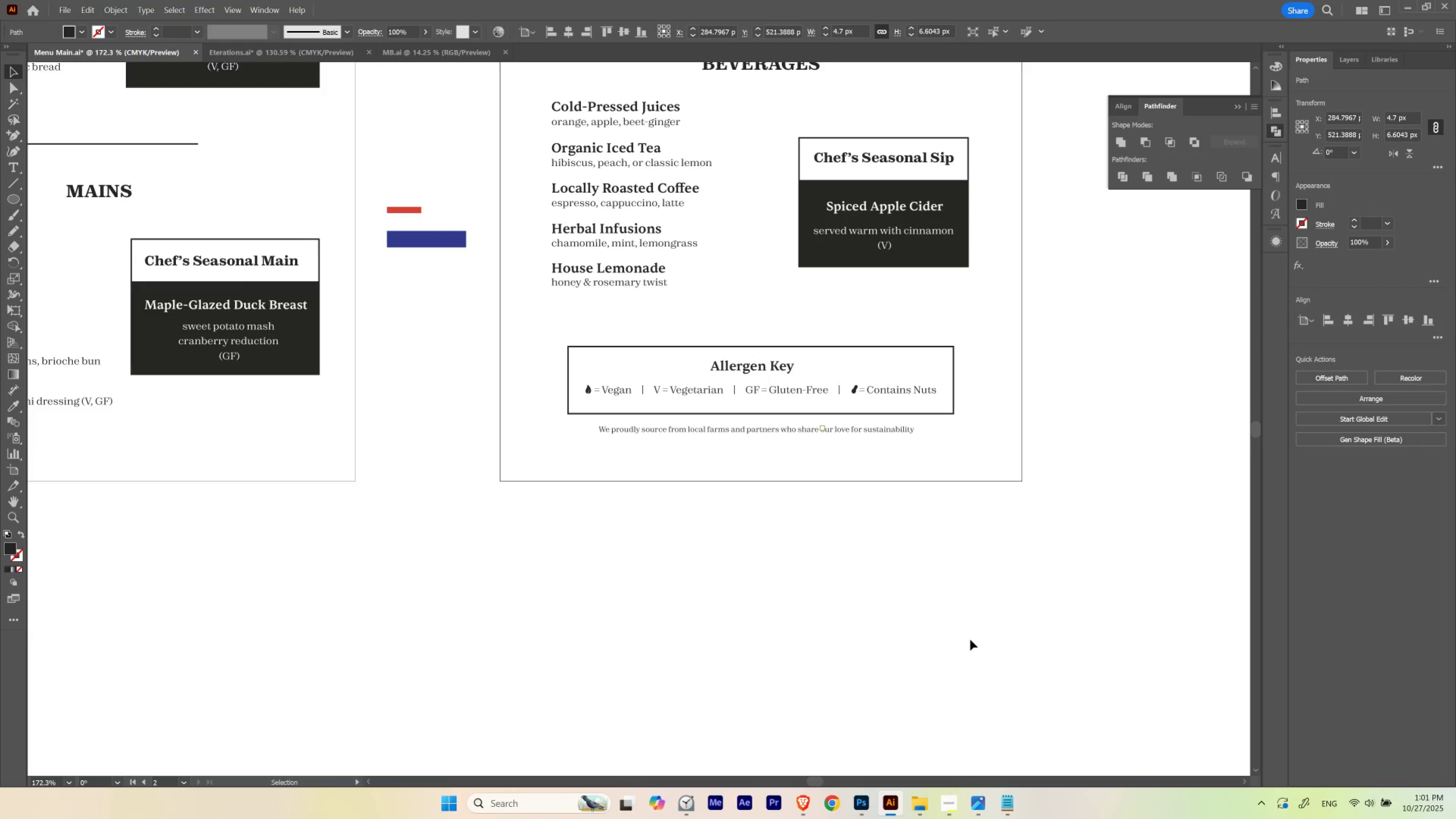 
key(ArrowLeft)
 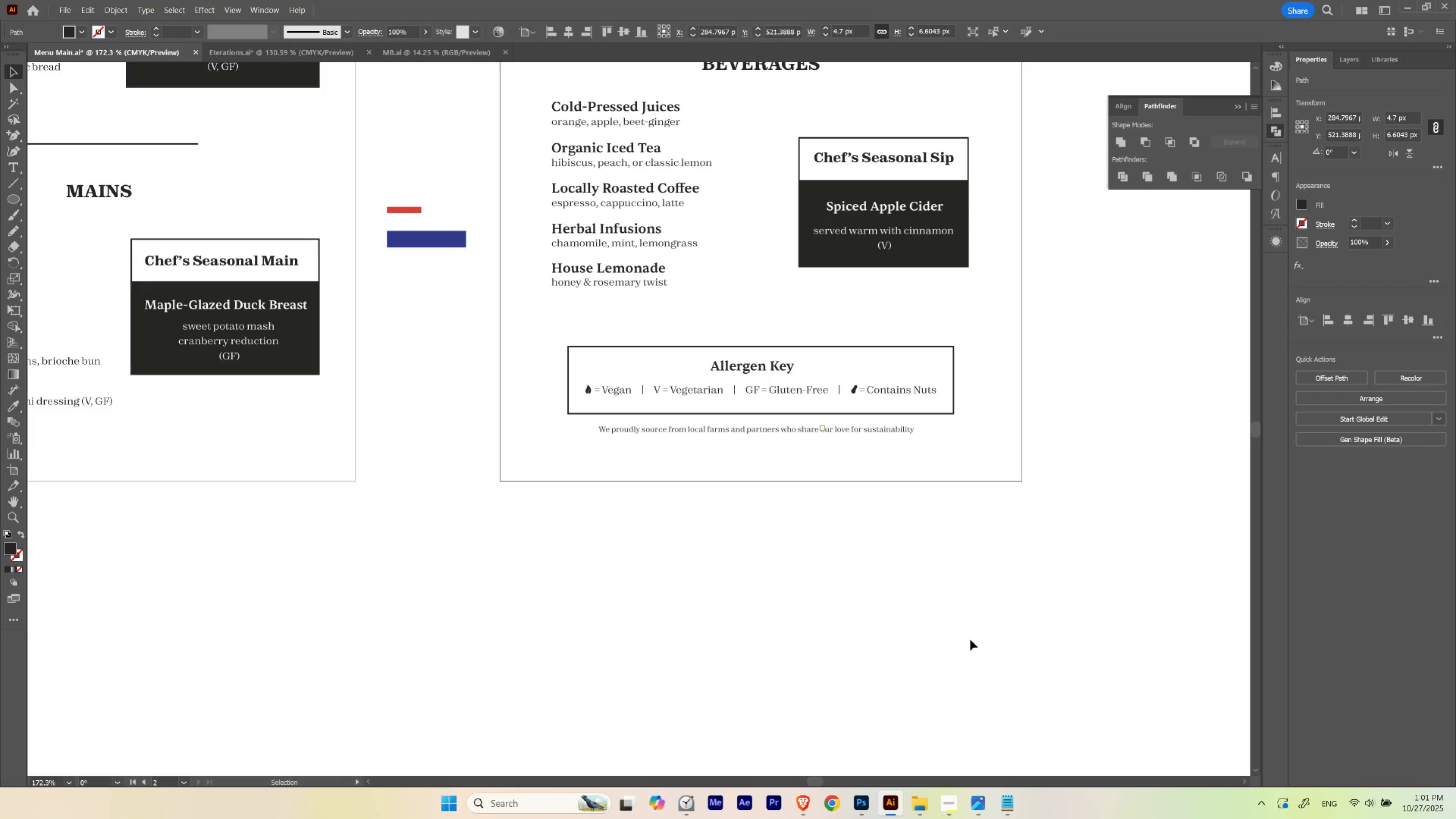 
key(ArrowLeft)
 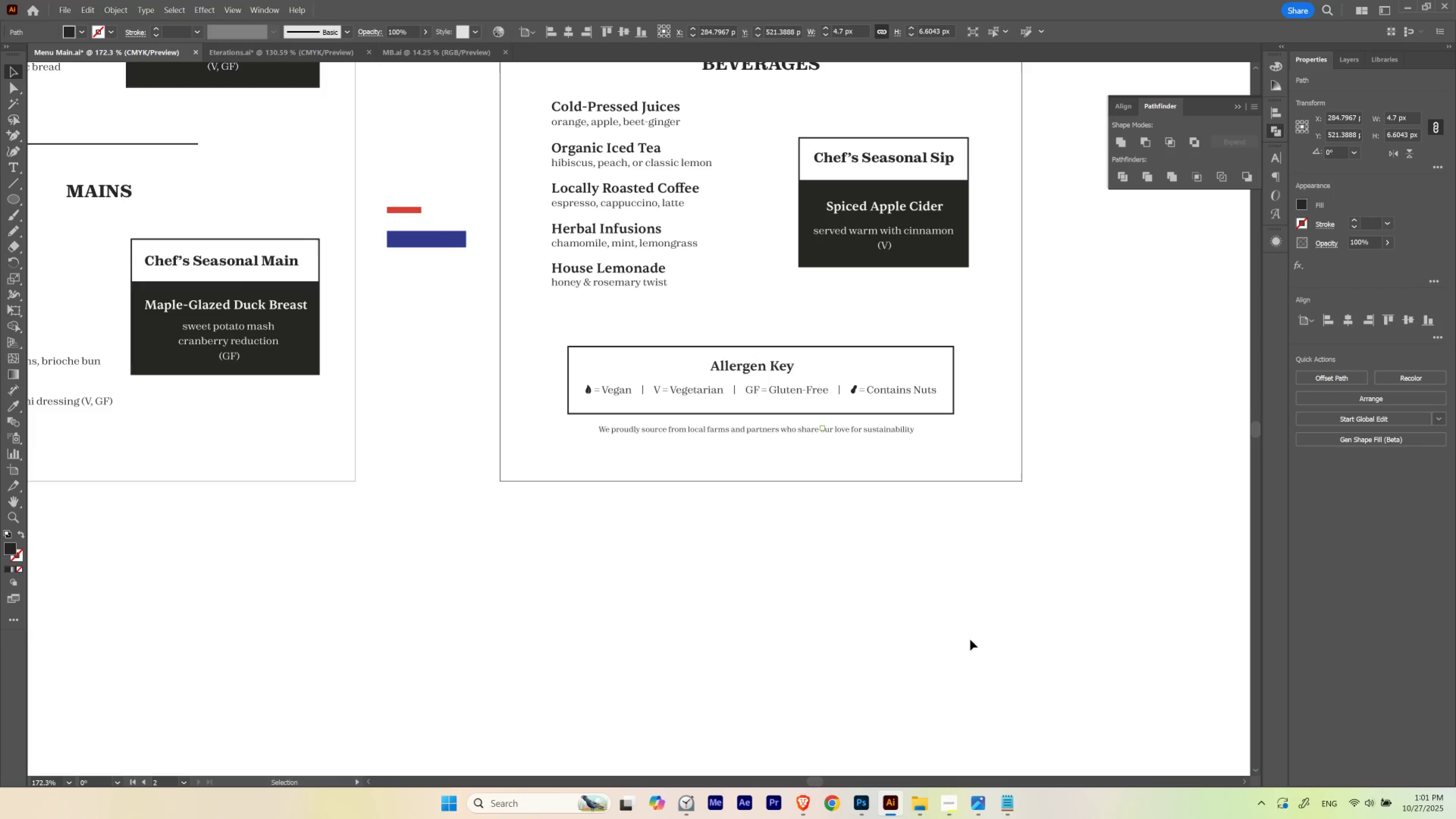 
key(ArrowLeft)
 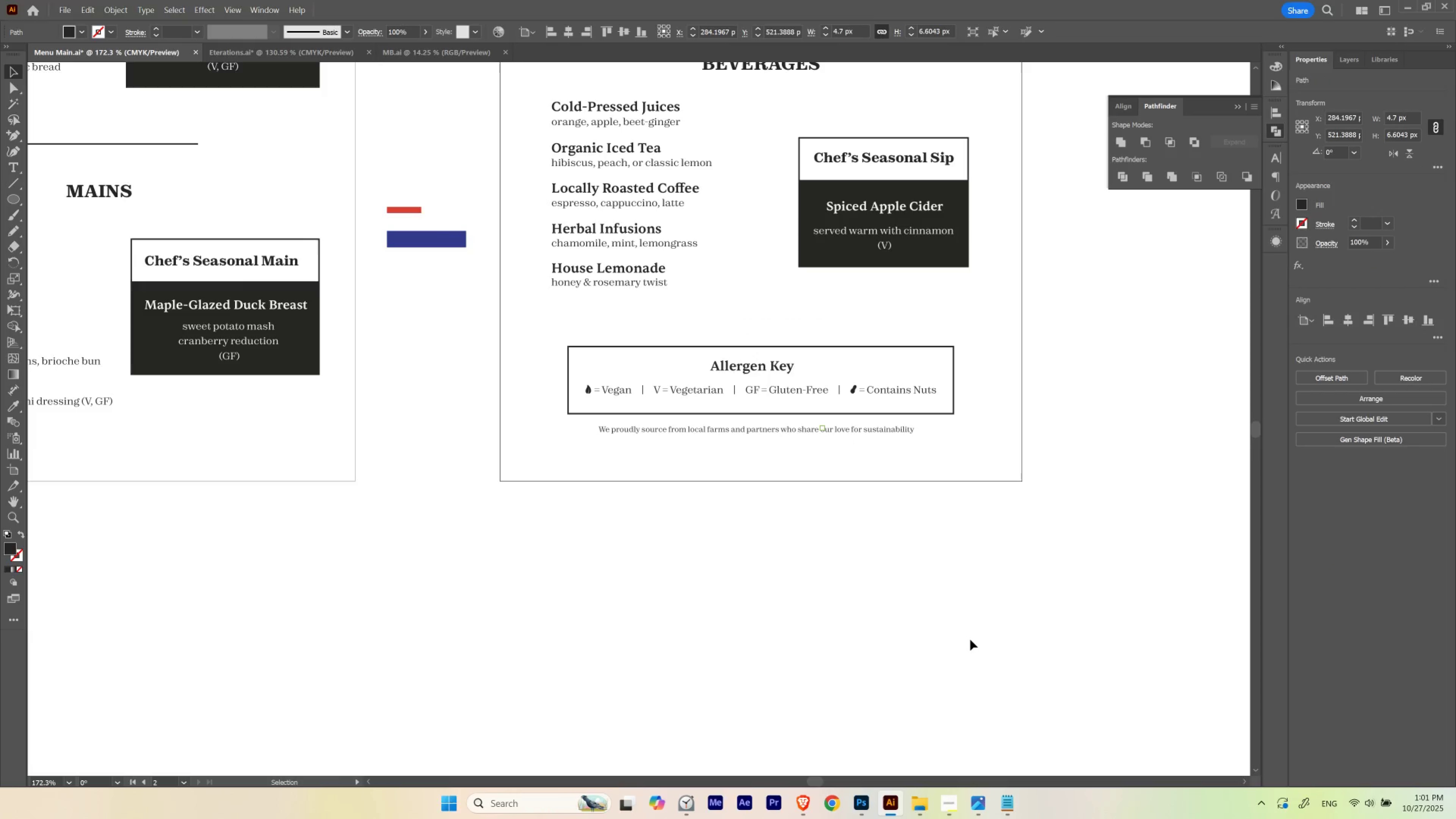 
key(ArrowDown)
 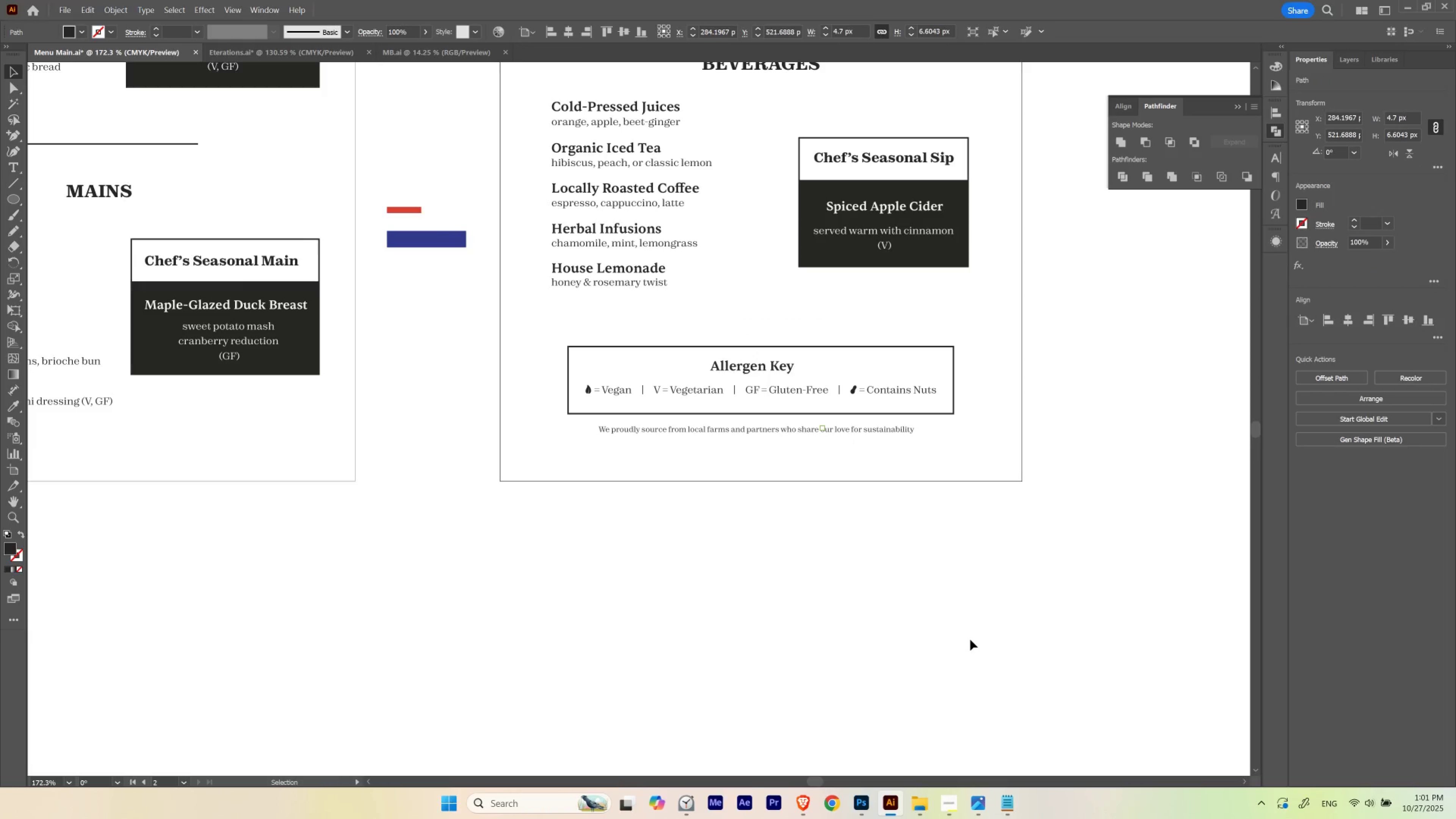 
key(ArrowUp)
 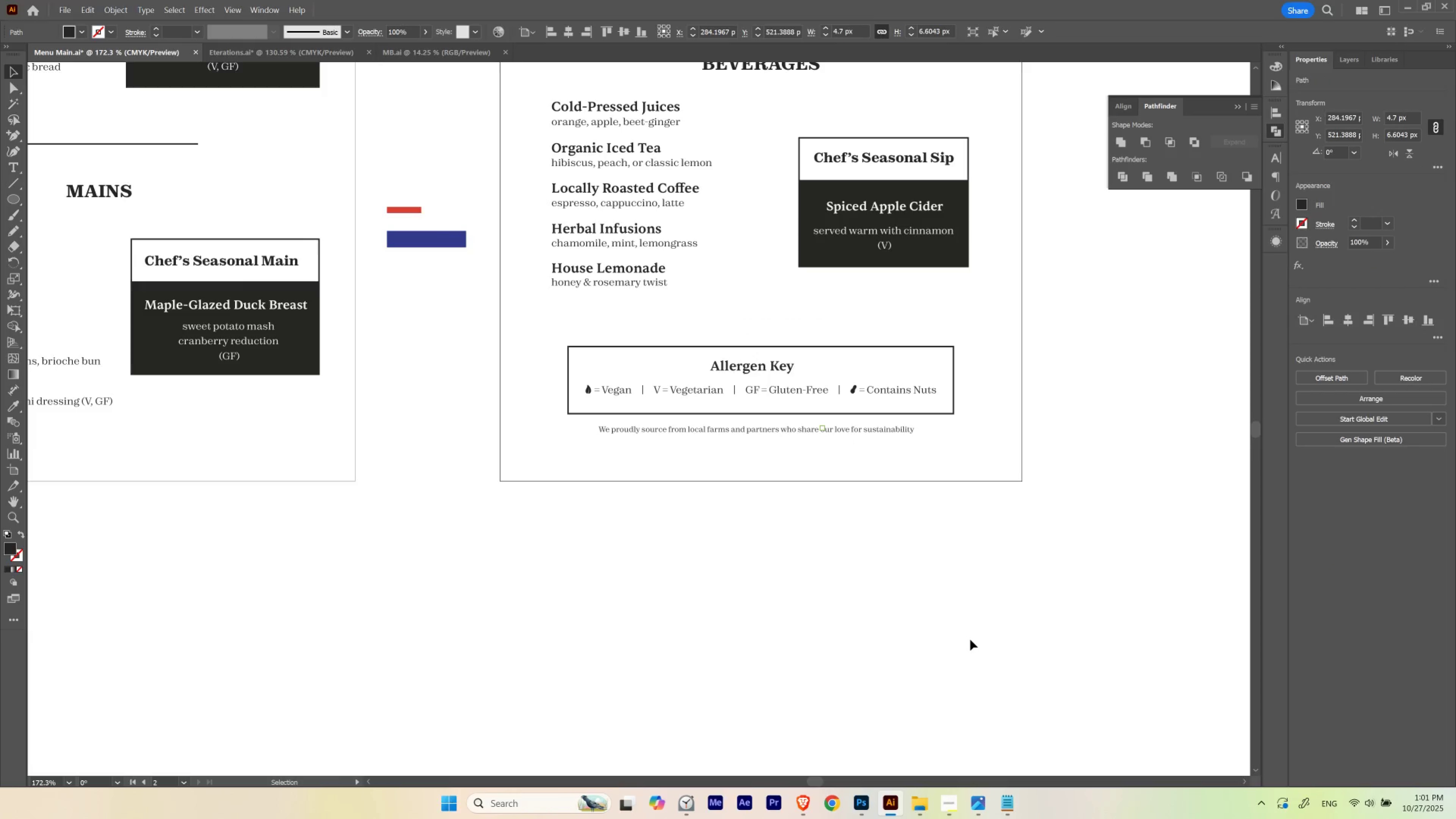 
key(ArrowLeft)
 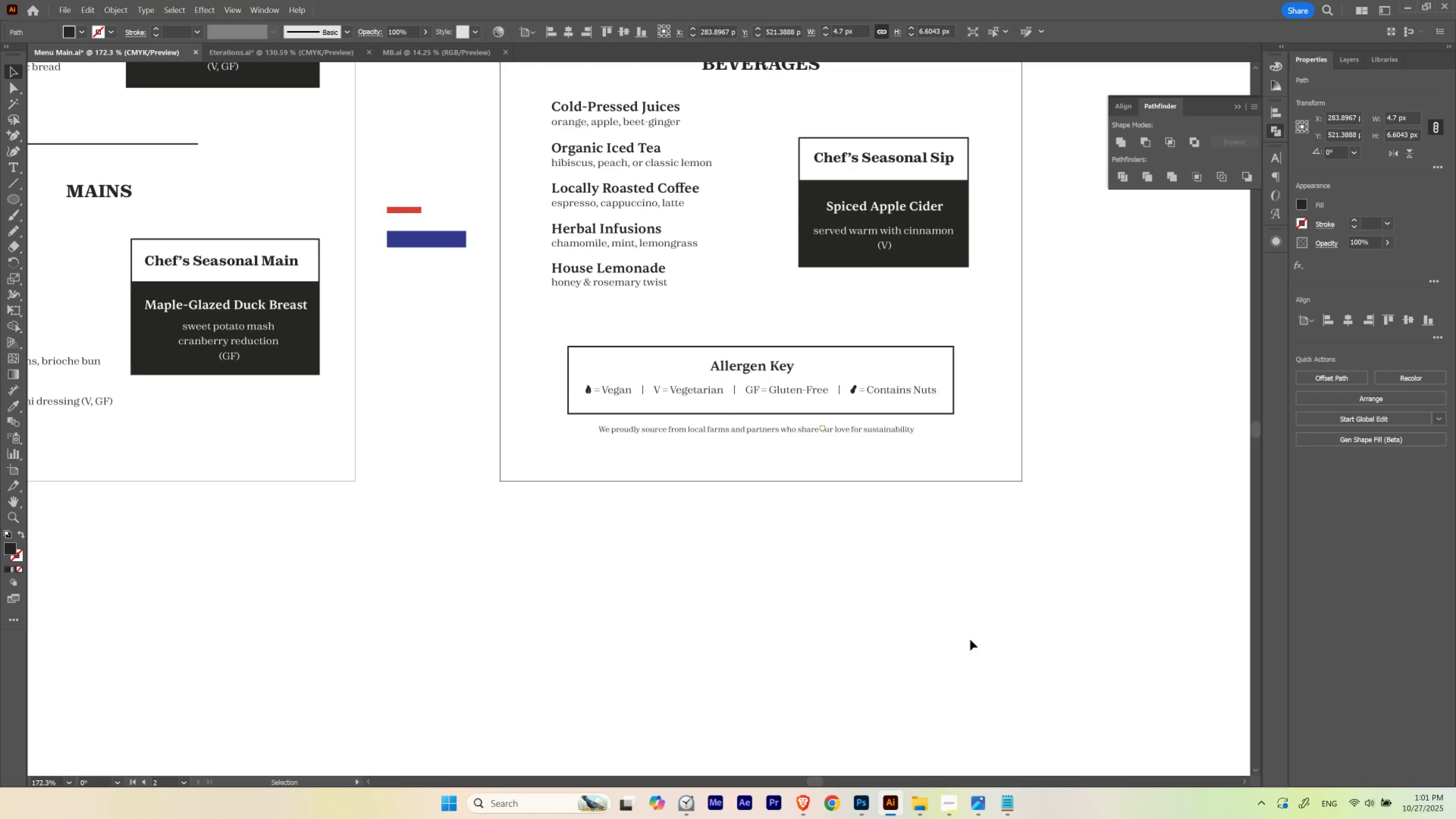 
key(ArrowRight)
 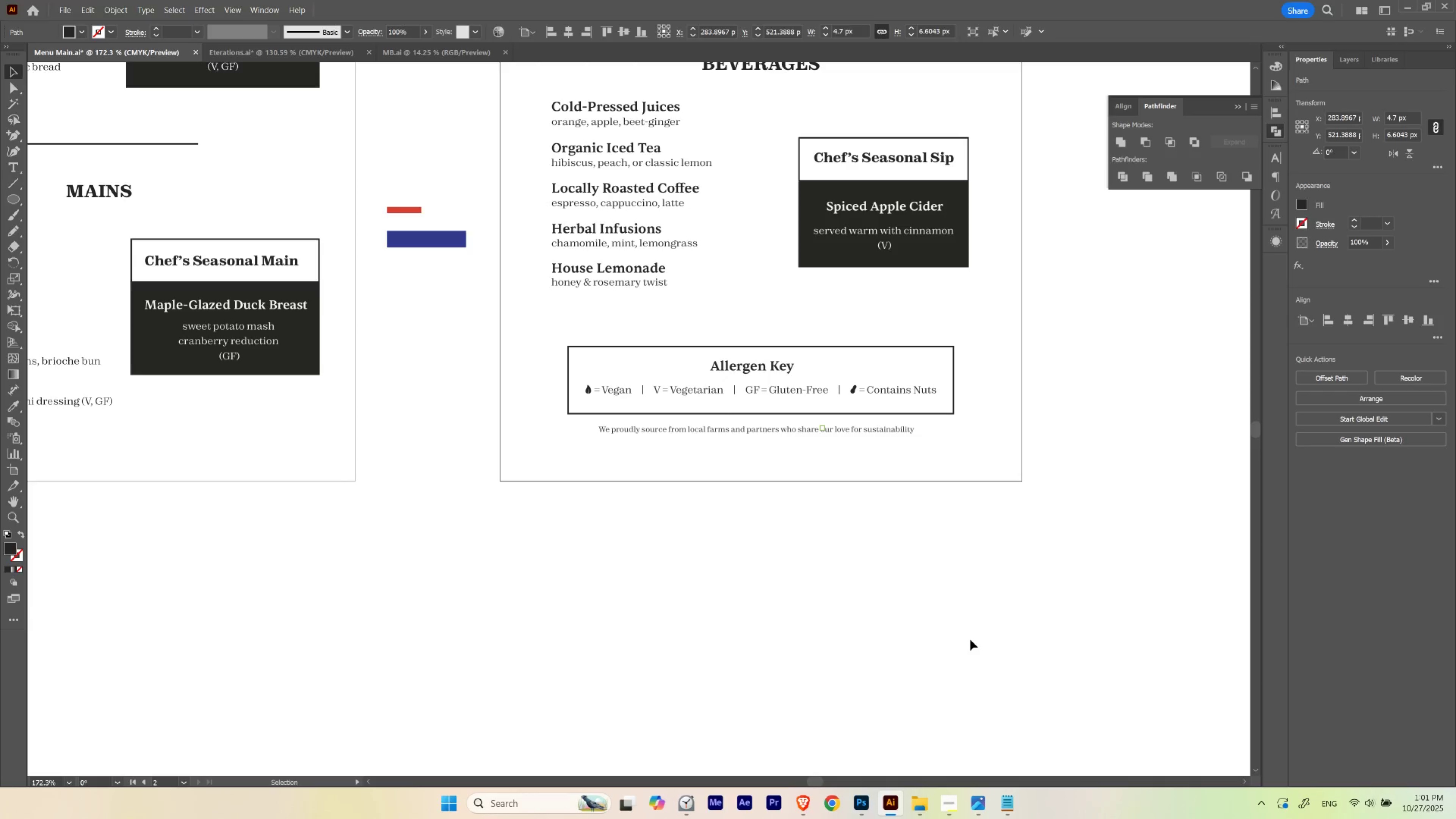 
key(ArrowRight)
 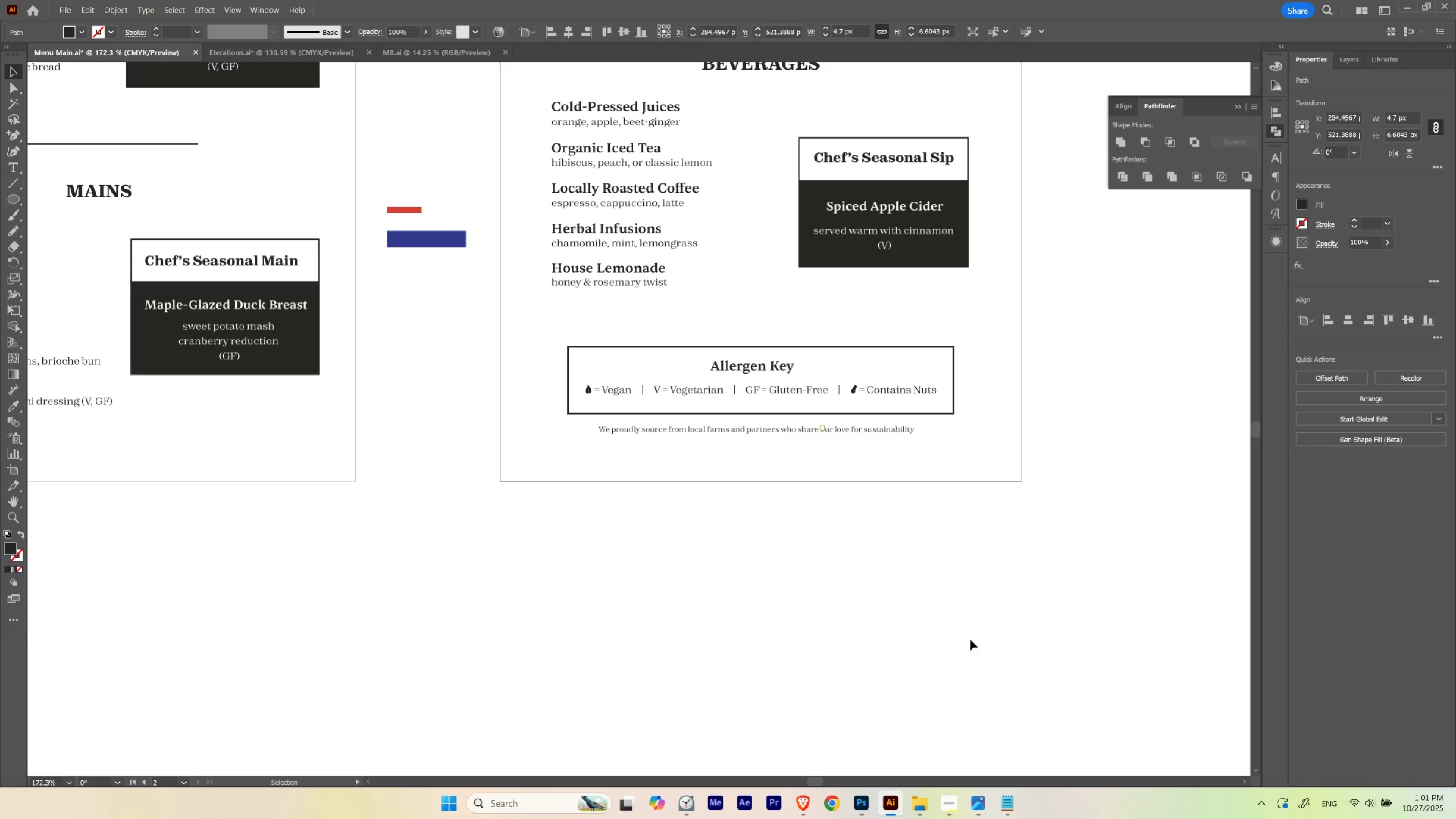 
key(ArrowRight)
 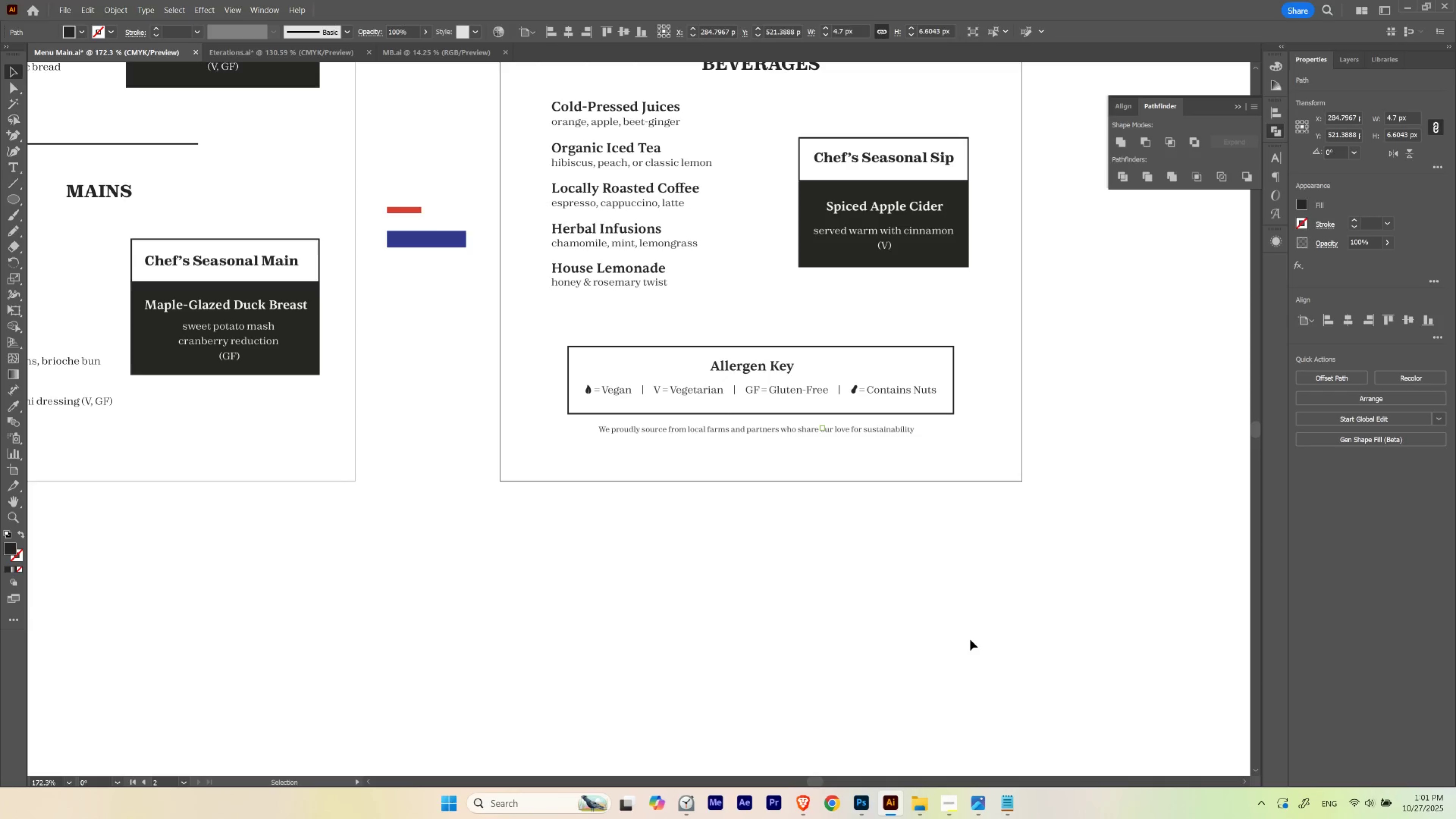 
key(ArrowLeft)
 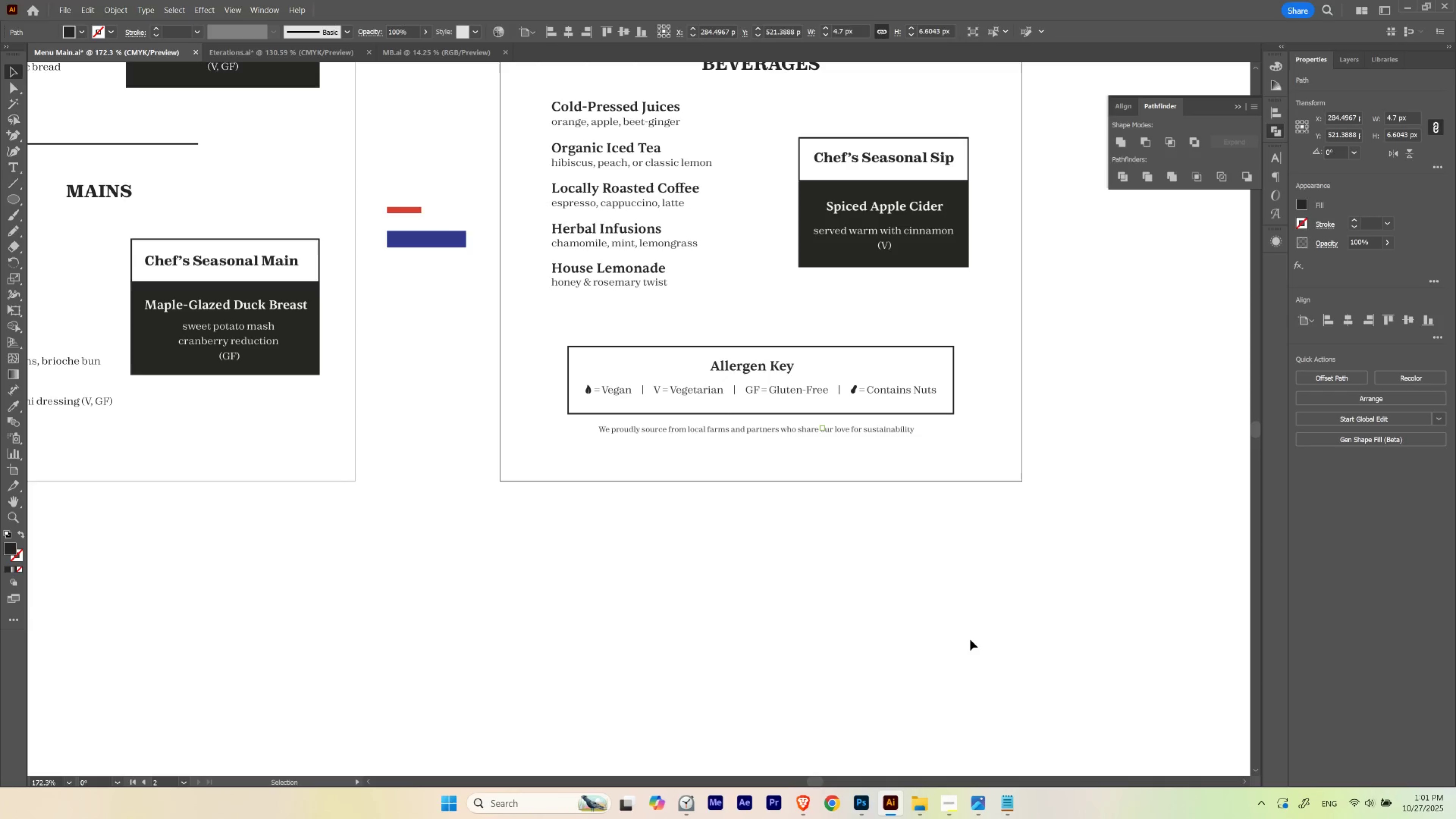 
key(ArrowRight)
 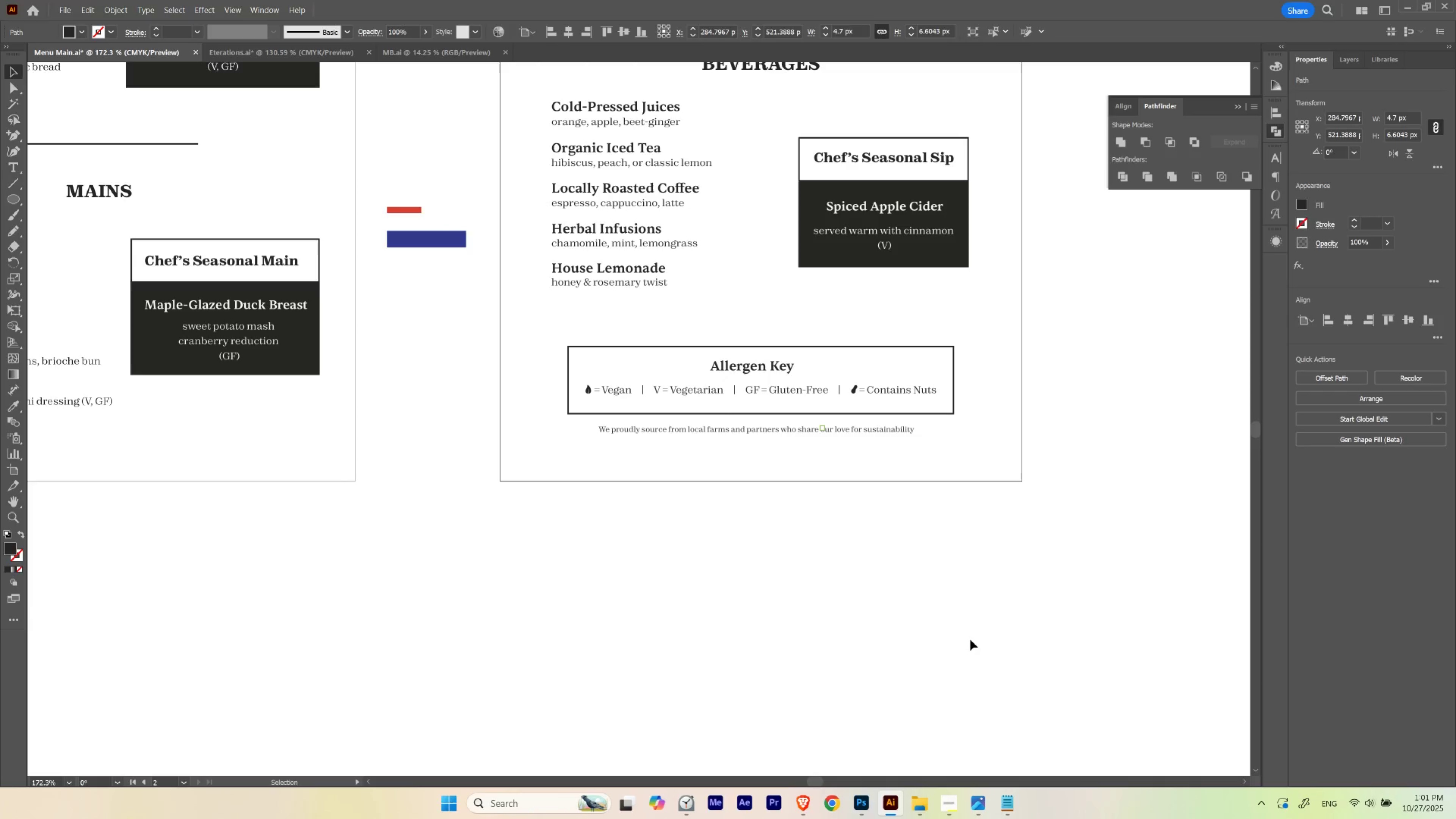 
left_click([883, 599])
 